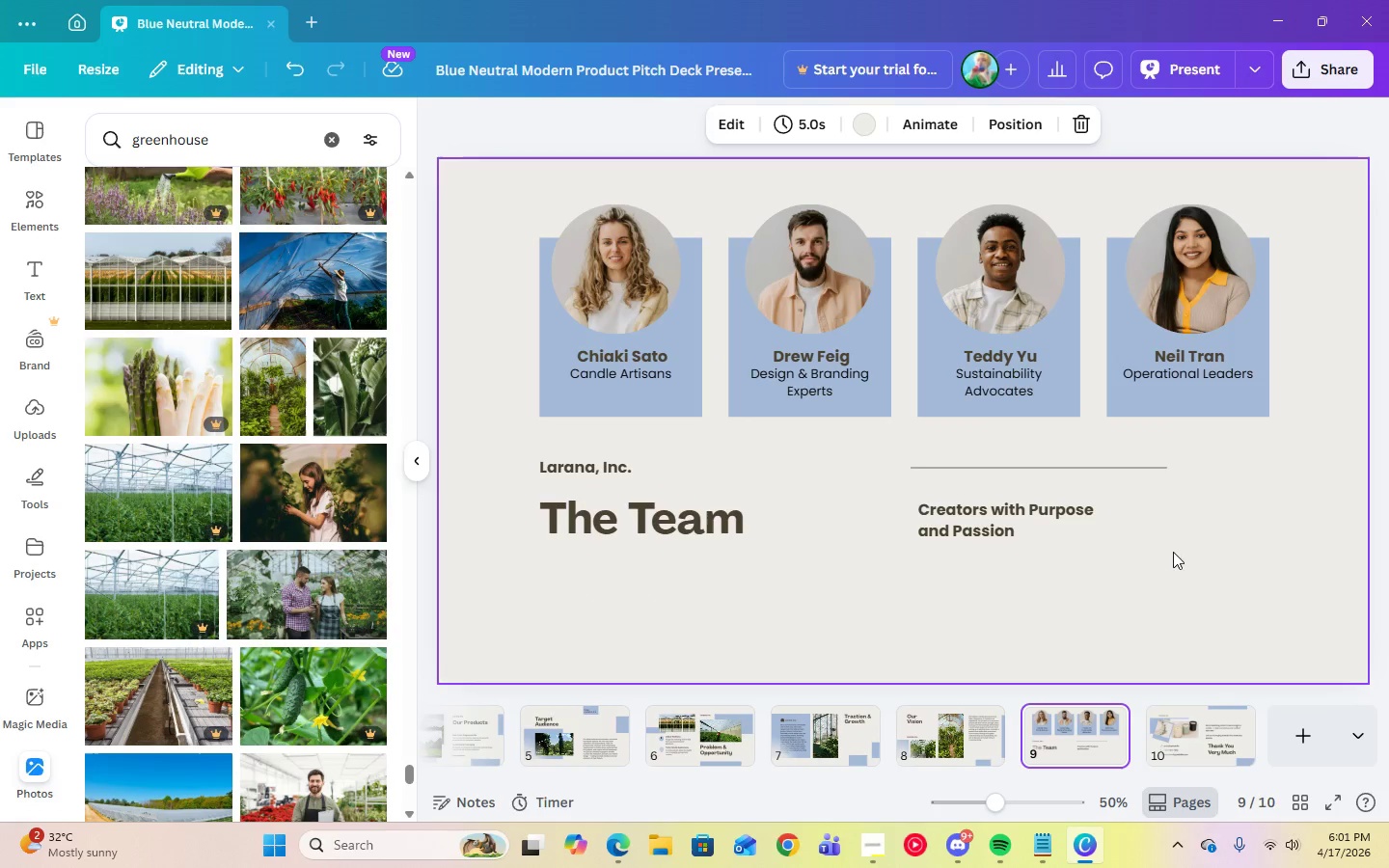 
left_click([1187, 724])
 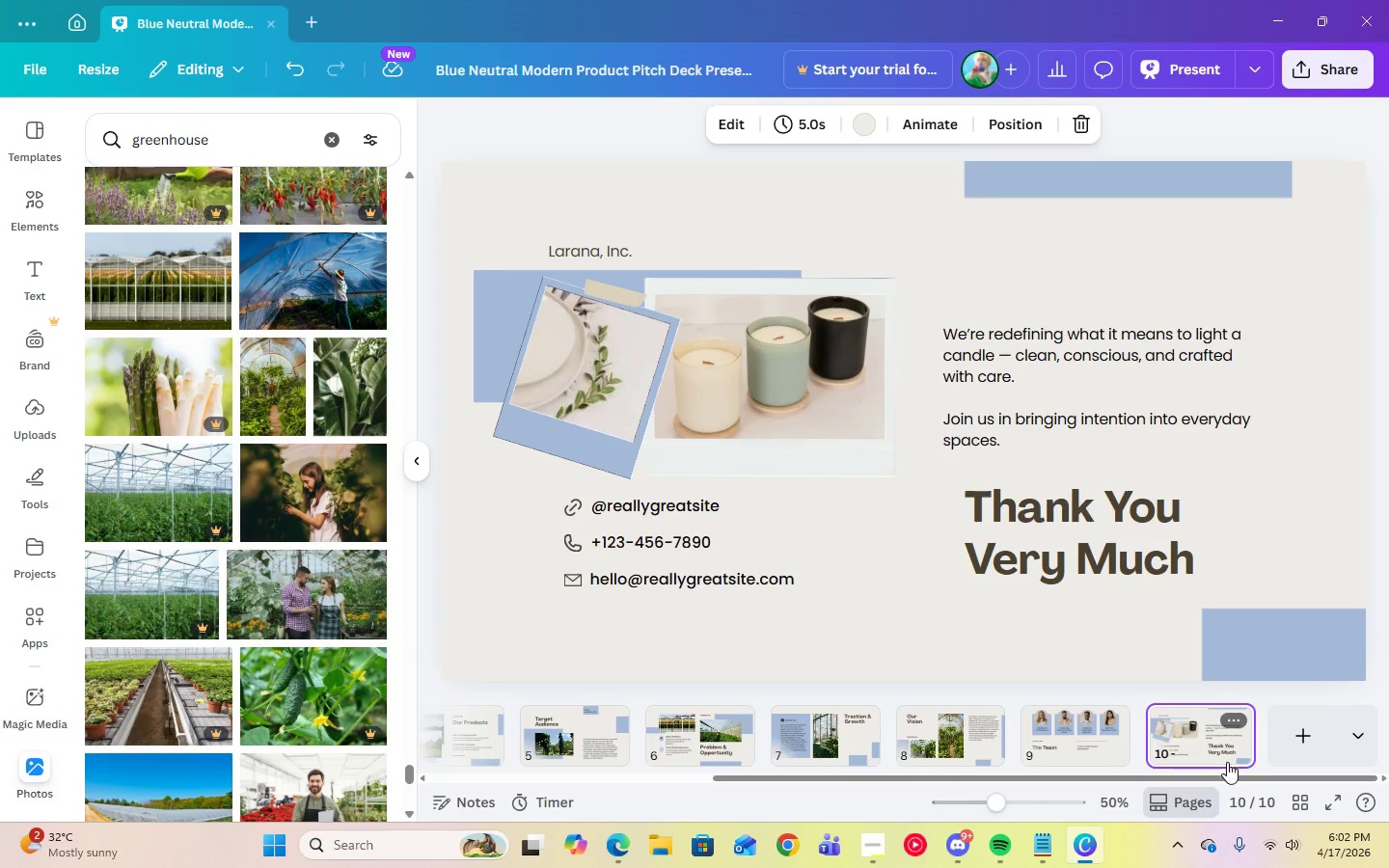 
wait(5.55)
 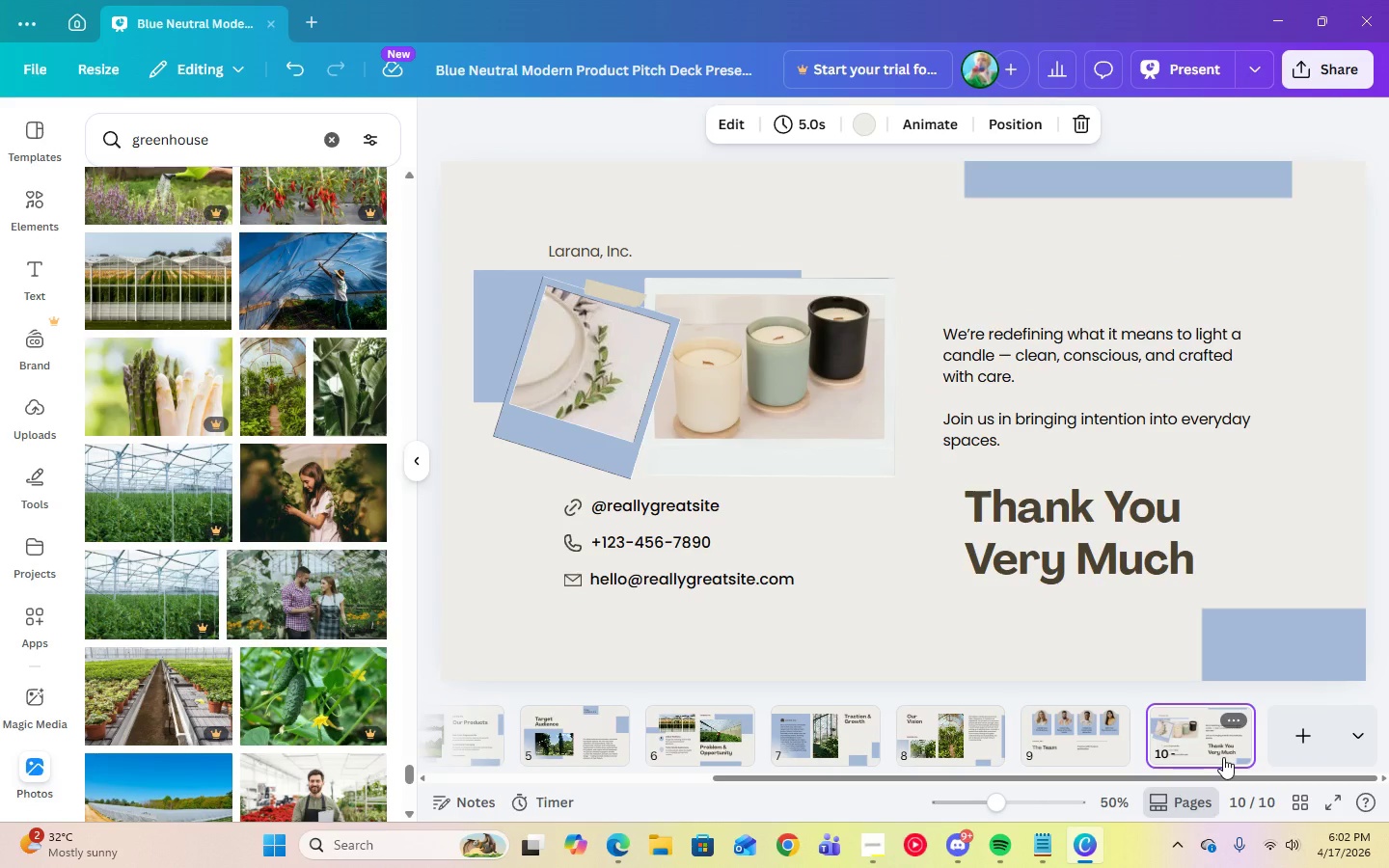 
left_click_drag(start_coordinate=[968, 777], to_coordinate=[1066, 786])
 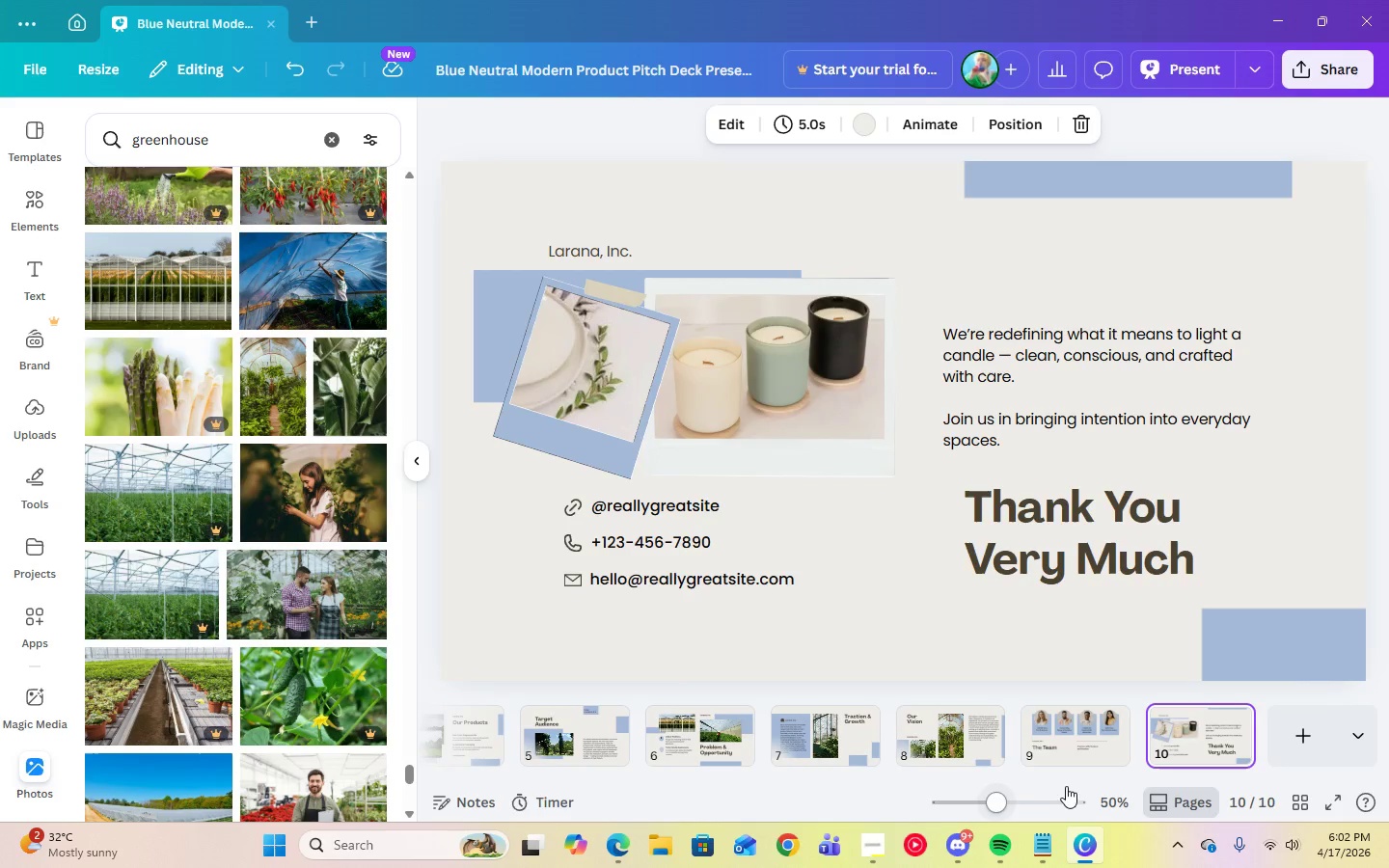 
left_click_drag(start_coordinate=[989, 779], to_coordinate=[1011, 782])
 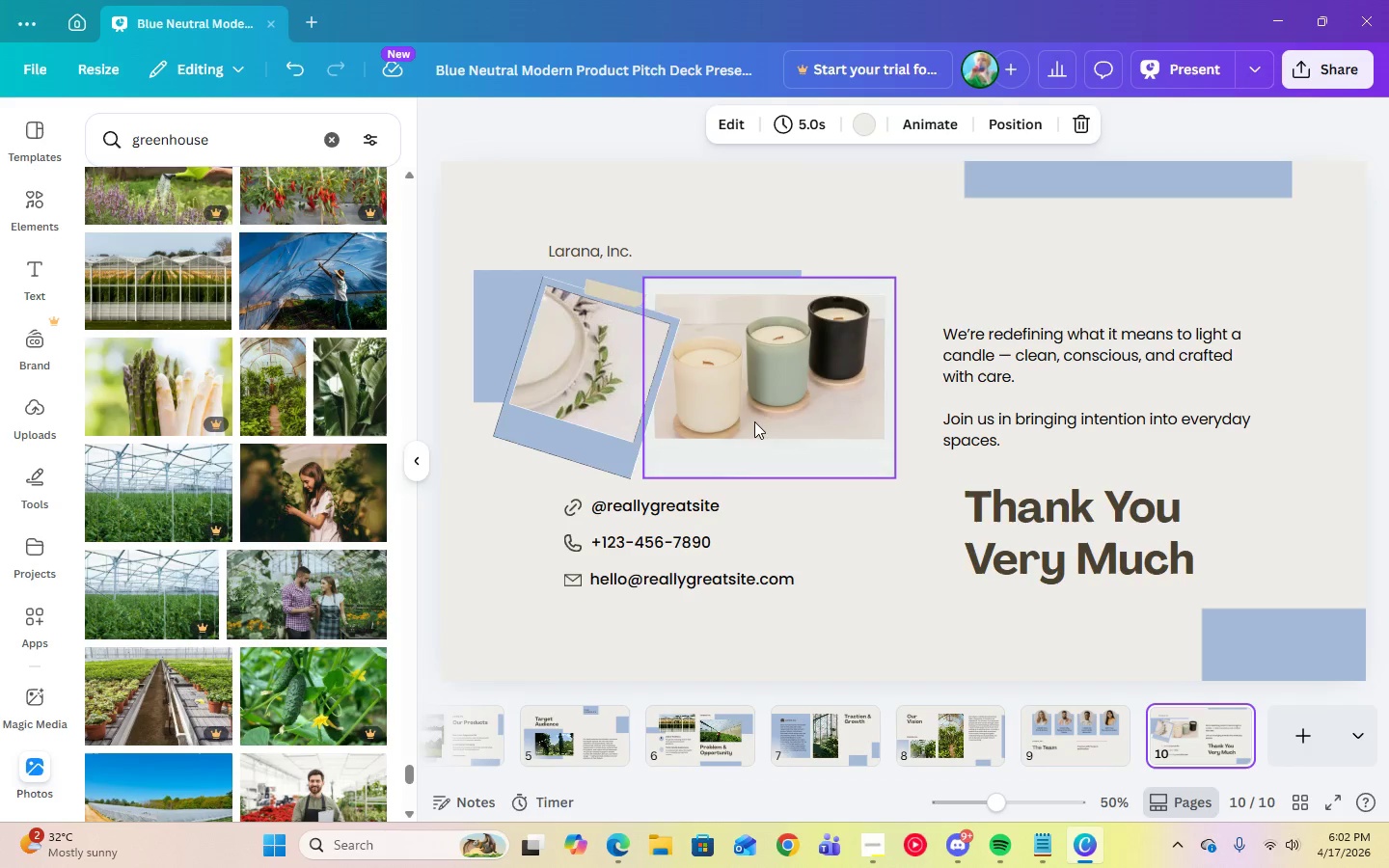 
left_click([609, 391])
 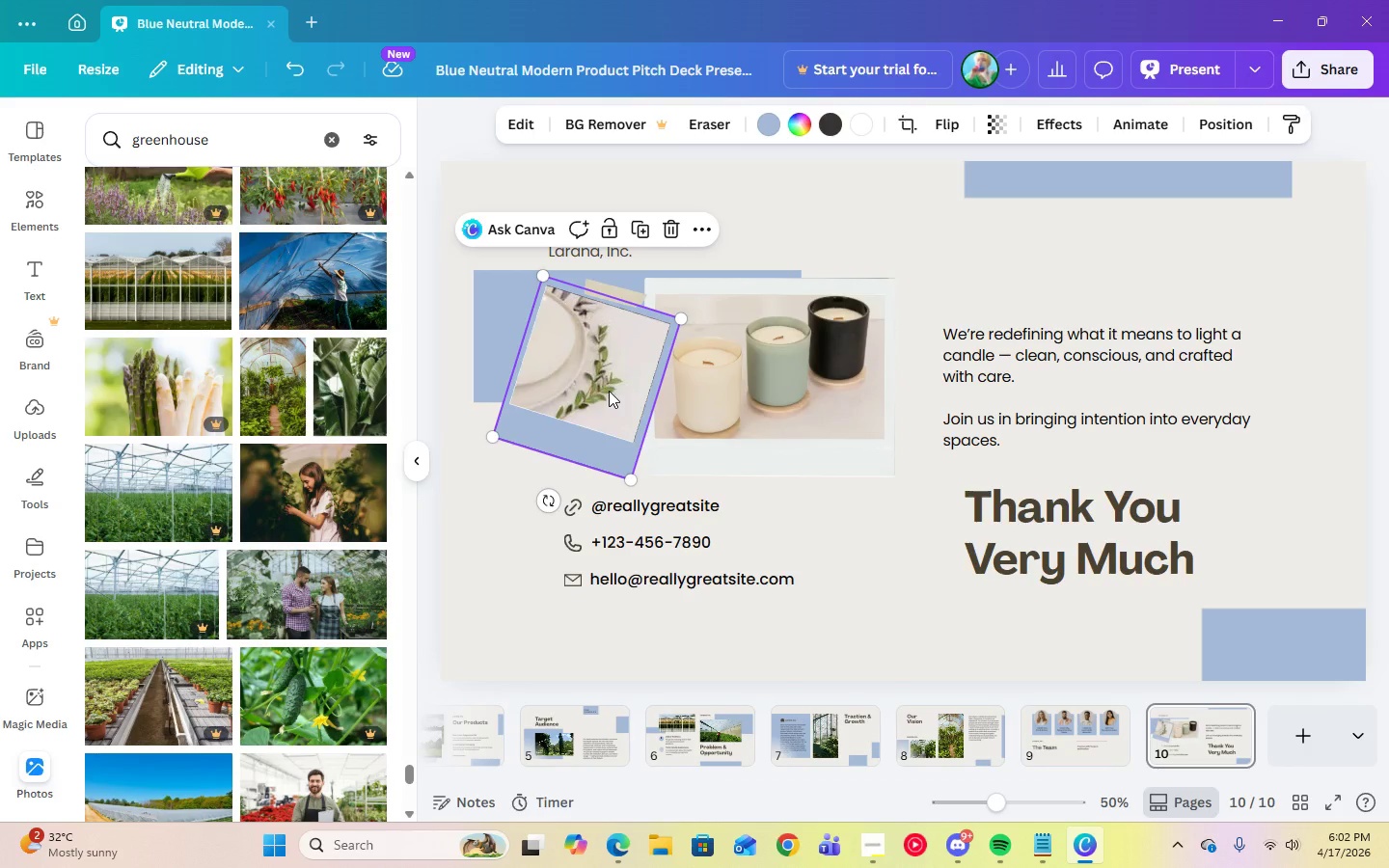 
key(Delete)
 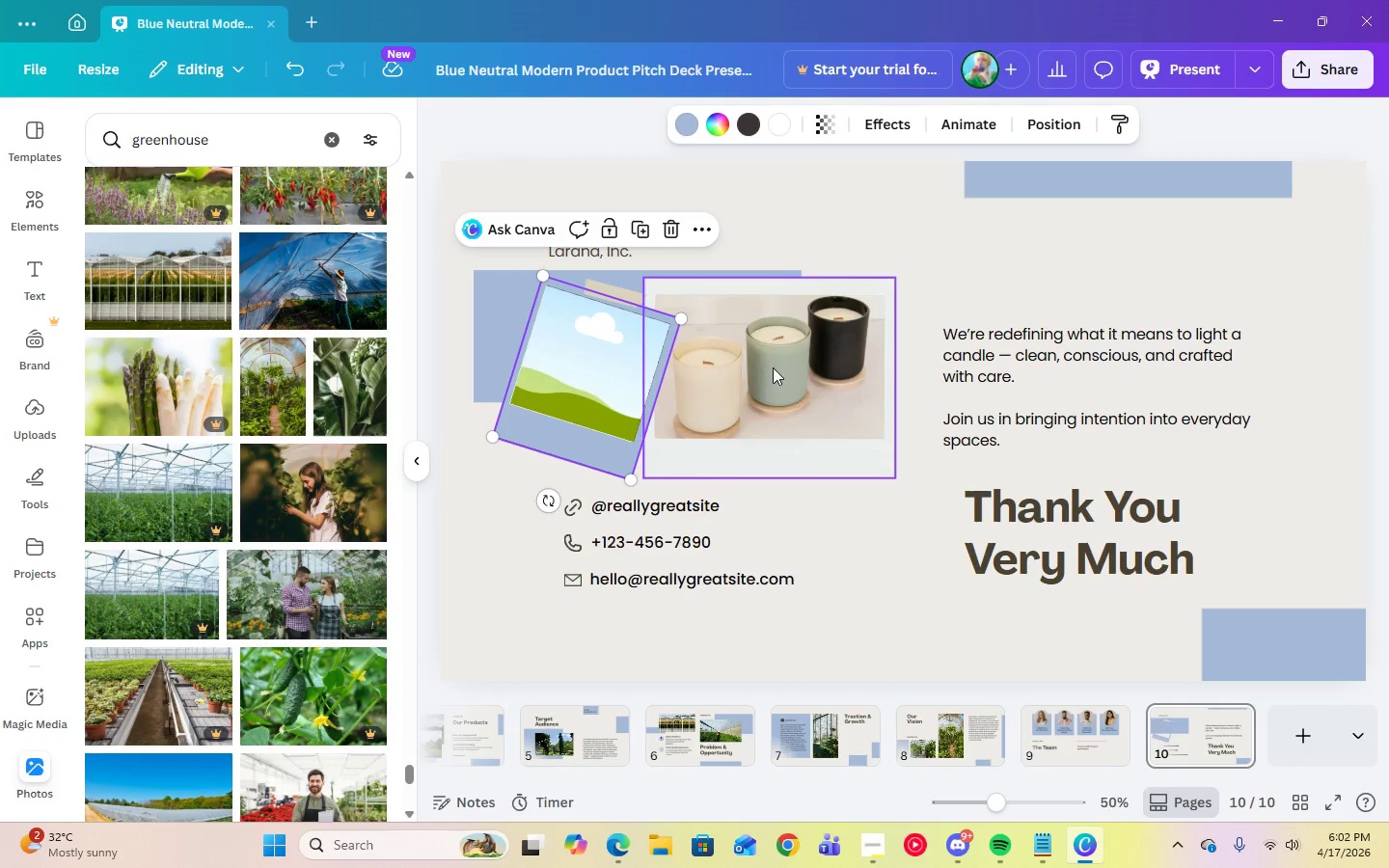 
left_click([774, 367])
 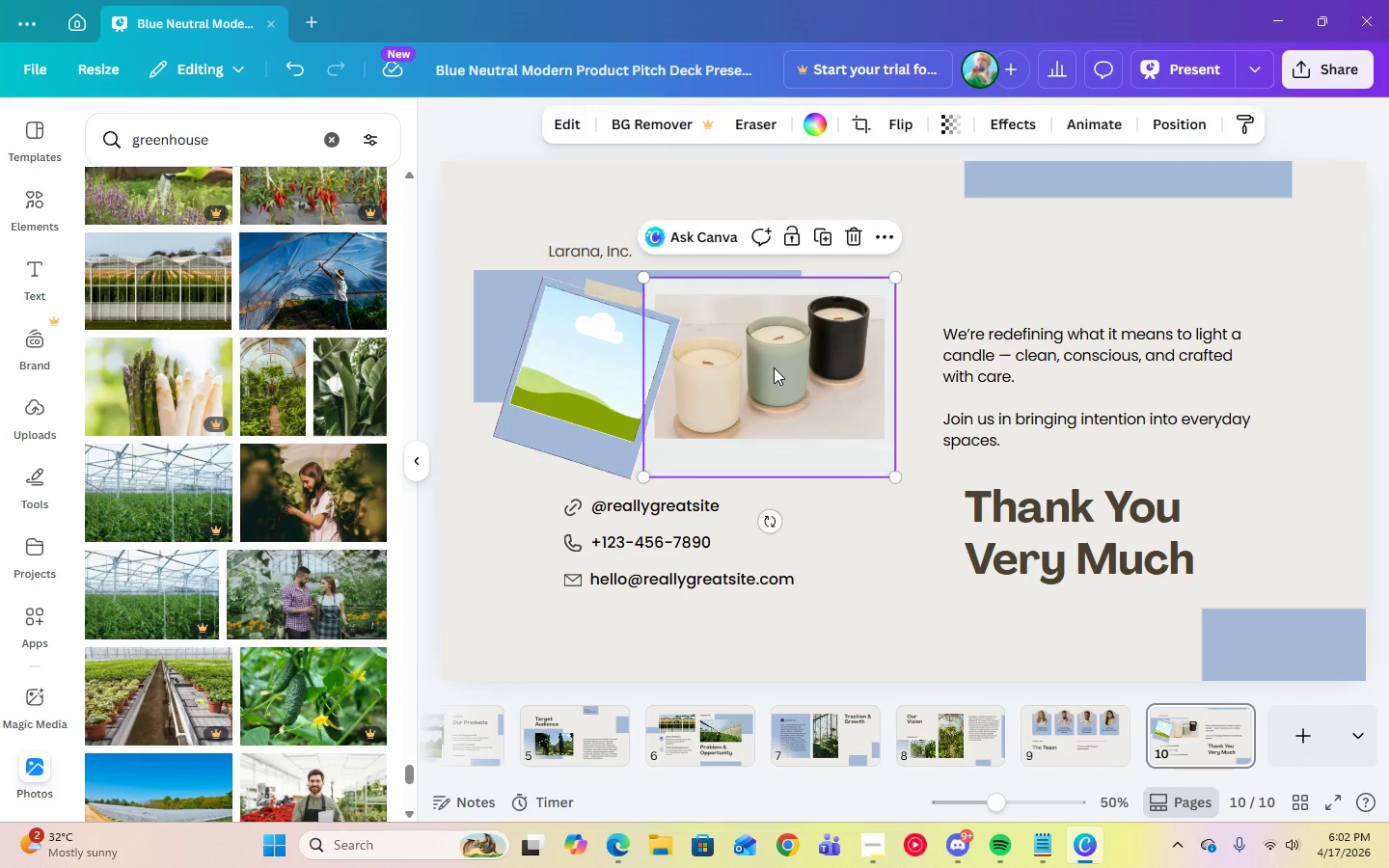 
key(Delete)
 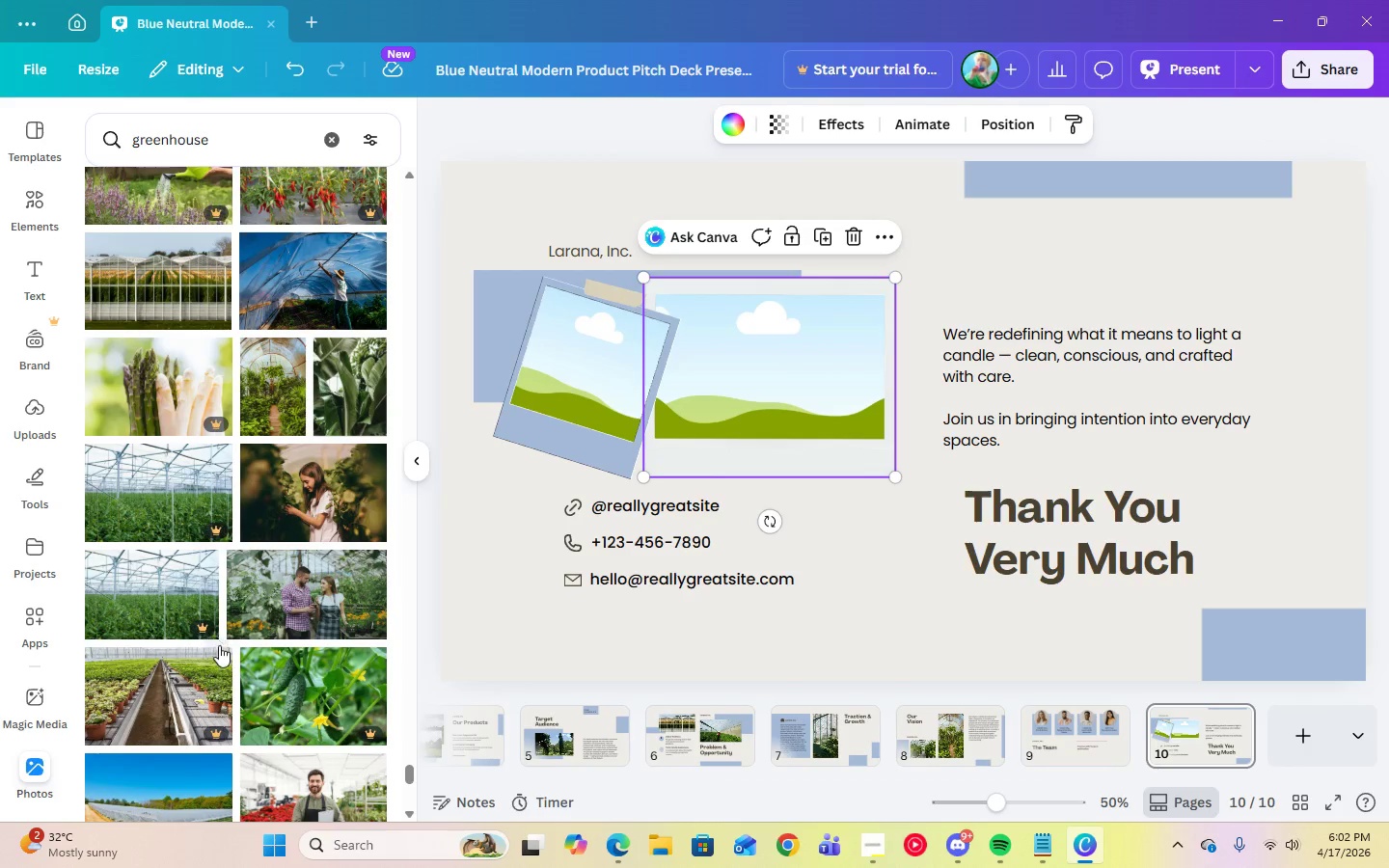 
scroll: coordinate [316, 680], scroll_direction: down, amount: 18.0
 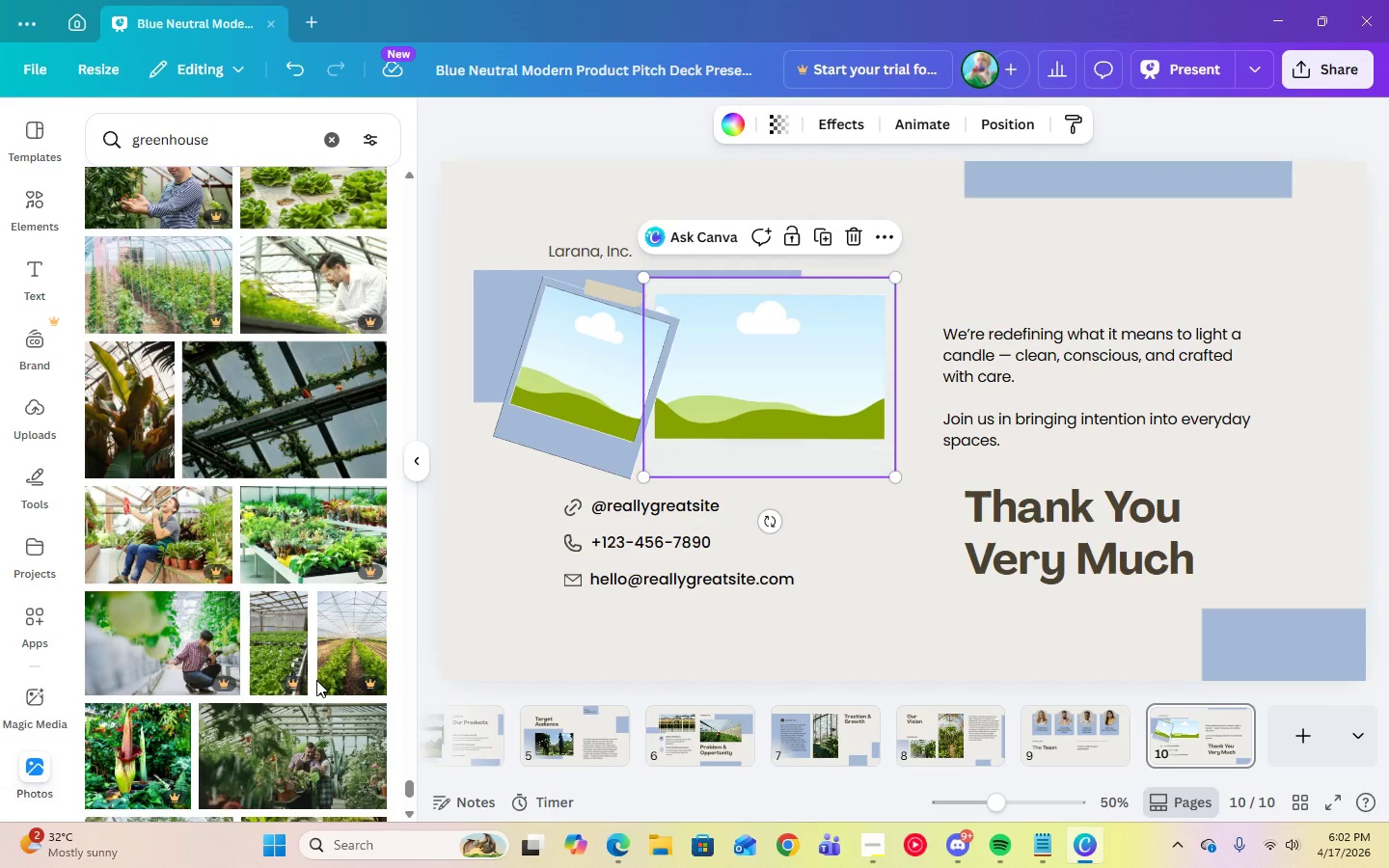 
scroll: coordinate [316, 680], scroll_direction: down, amount: 3.0
 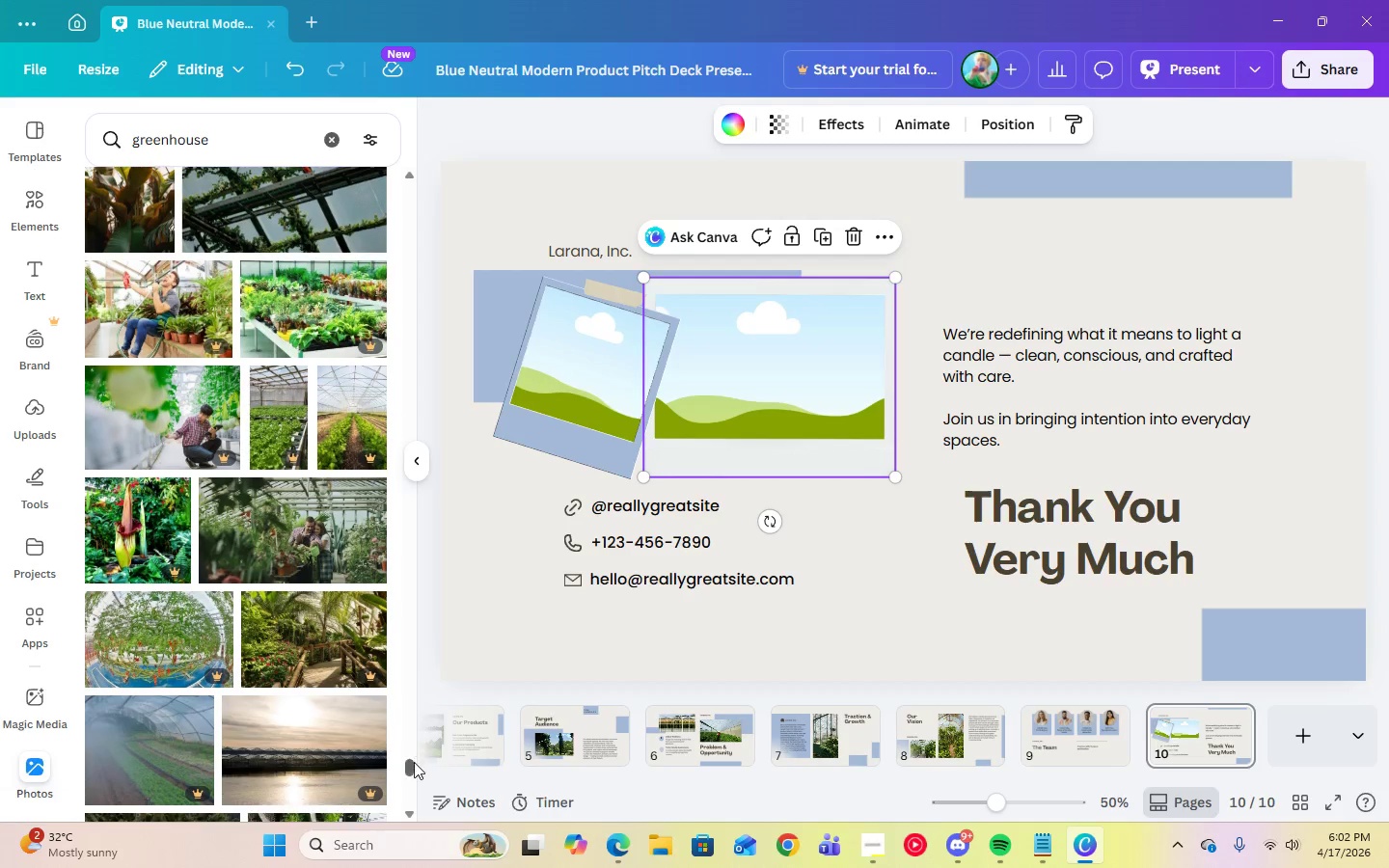 
left_click_drag(start_coordinate=[410, 764], to_coordinate=[456, 134])
 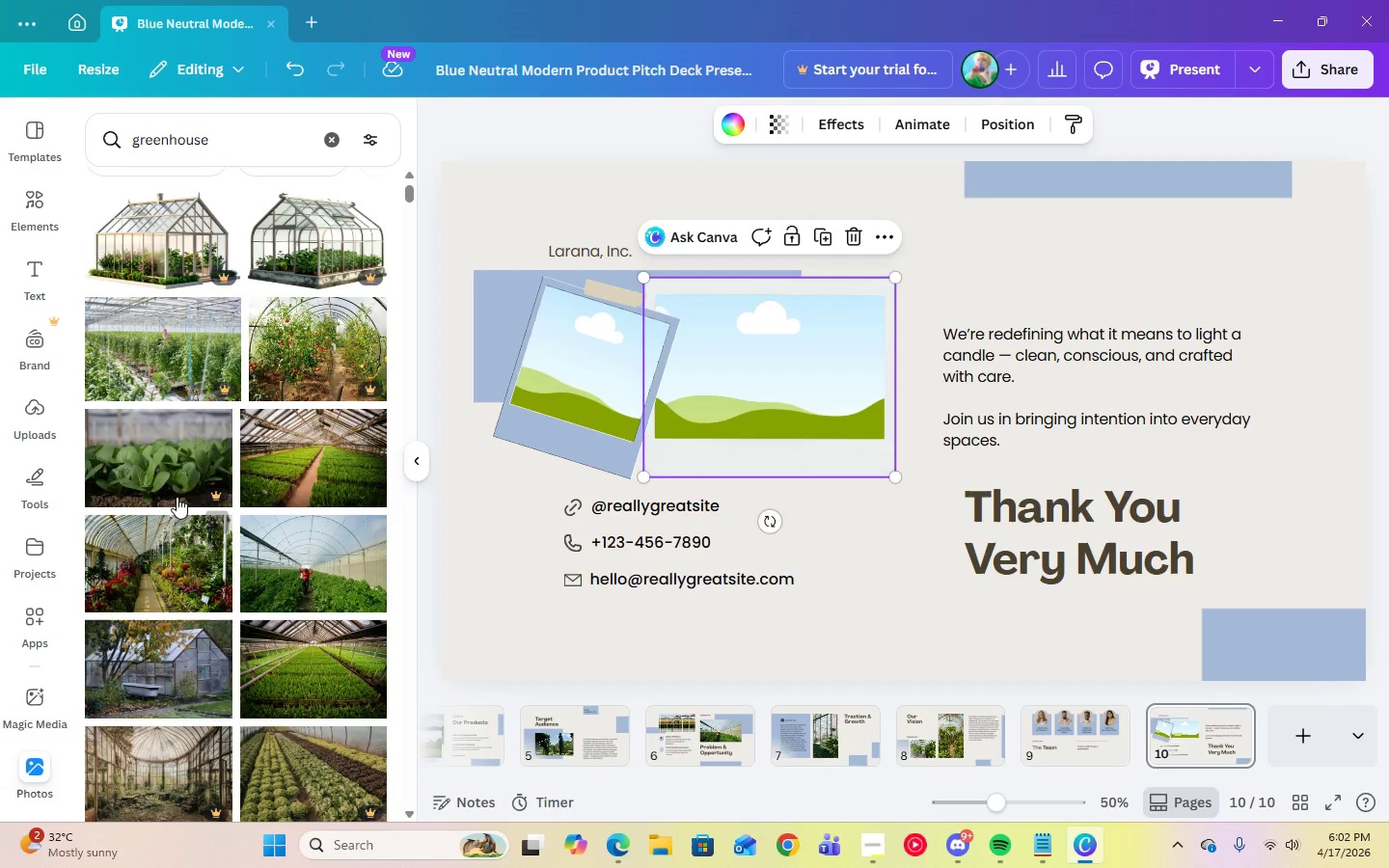 
scroll: coordinate [260, 574], scroll_direction: down, amount: 13.0
 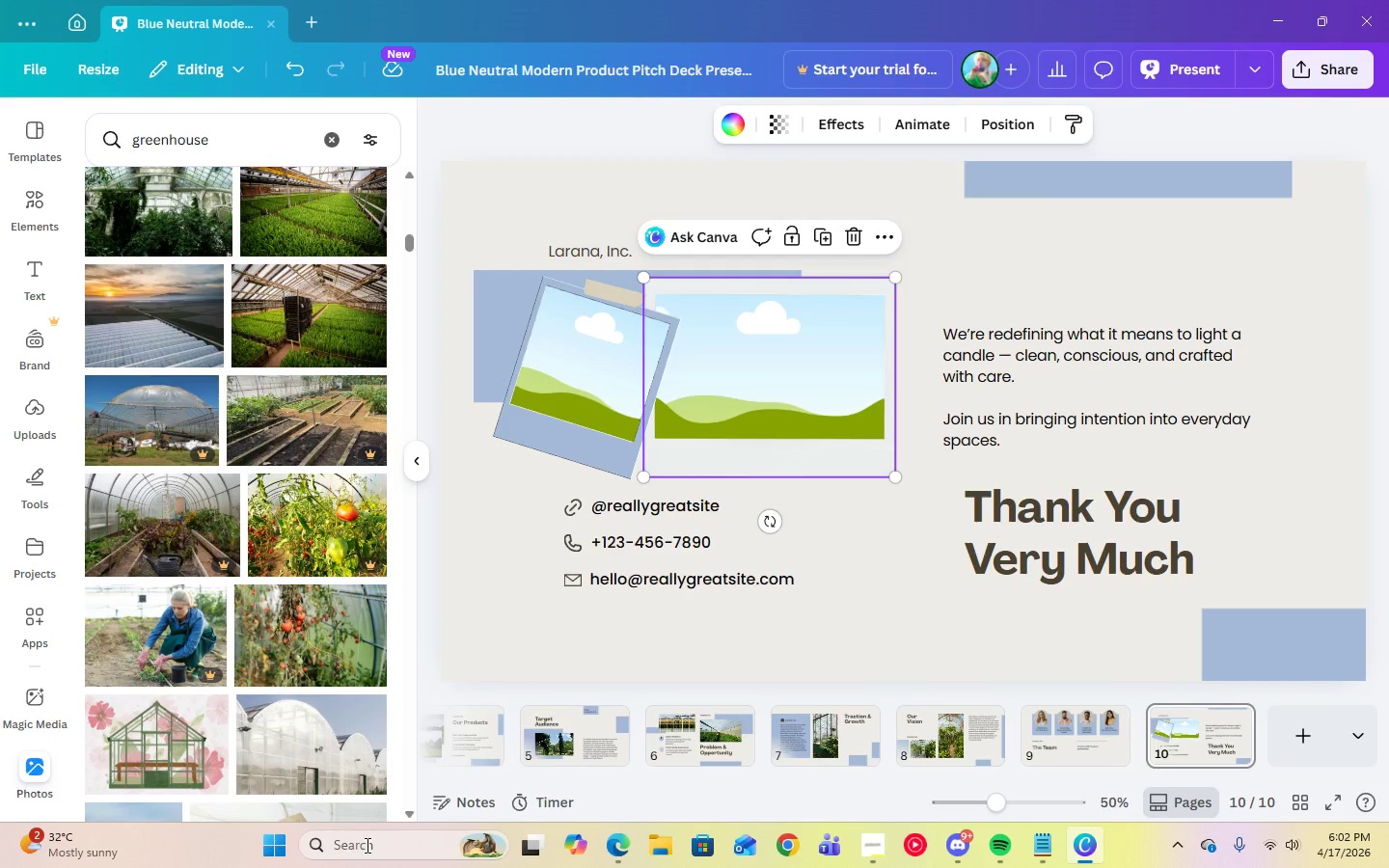 
left_click([309, 347])
 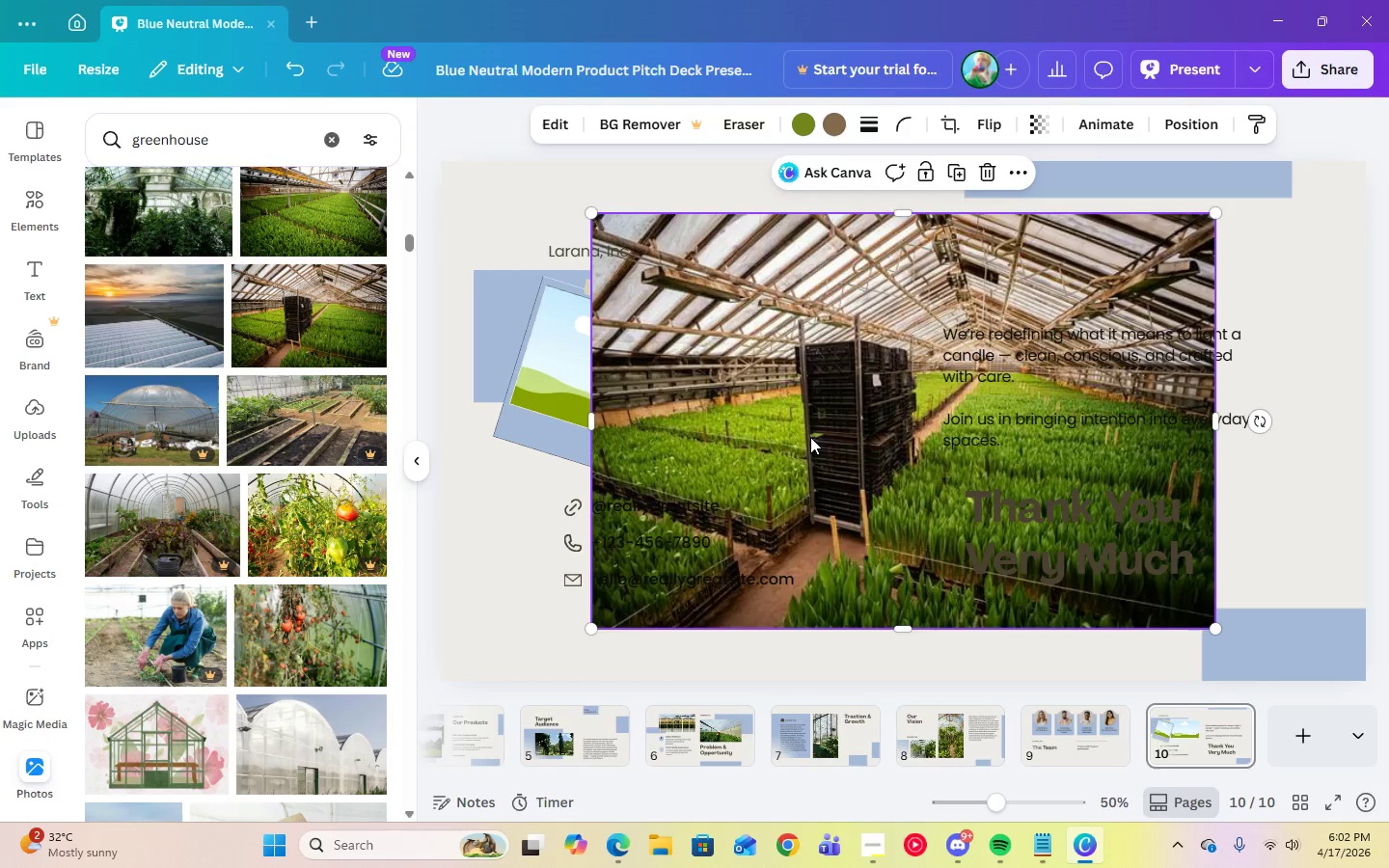 
left_click_drag(start_coordinate=[798, 438], to_coordinate=[585, 364])
 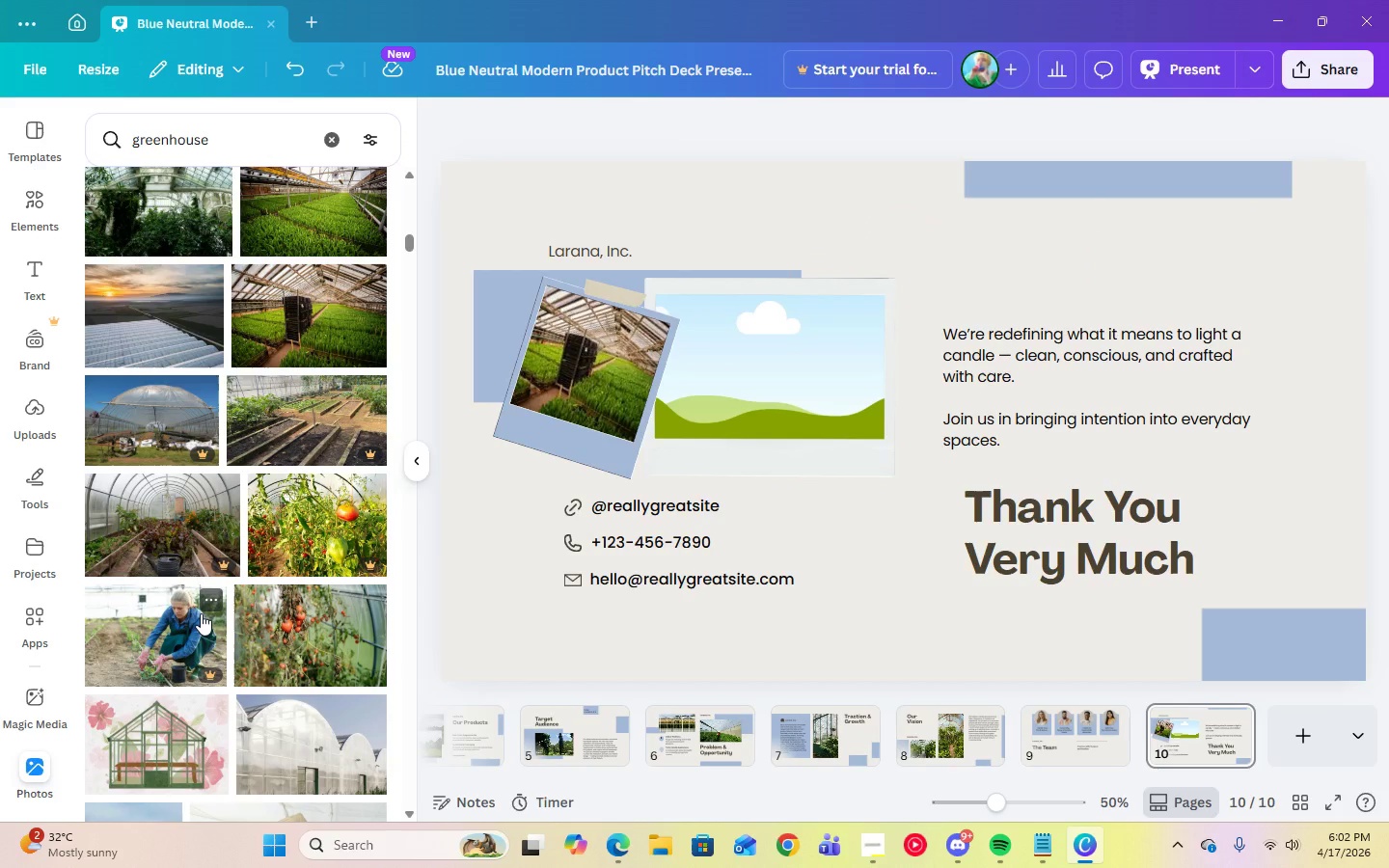 
scroll: coordinate [305, 645], scroll_direction: down, amount: 16.0
 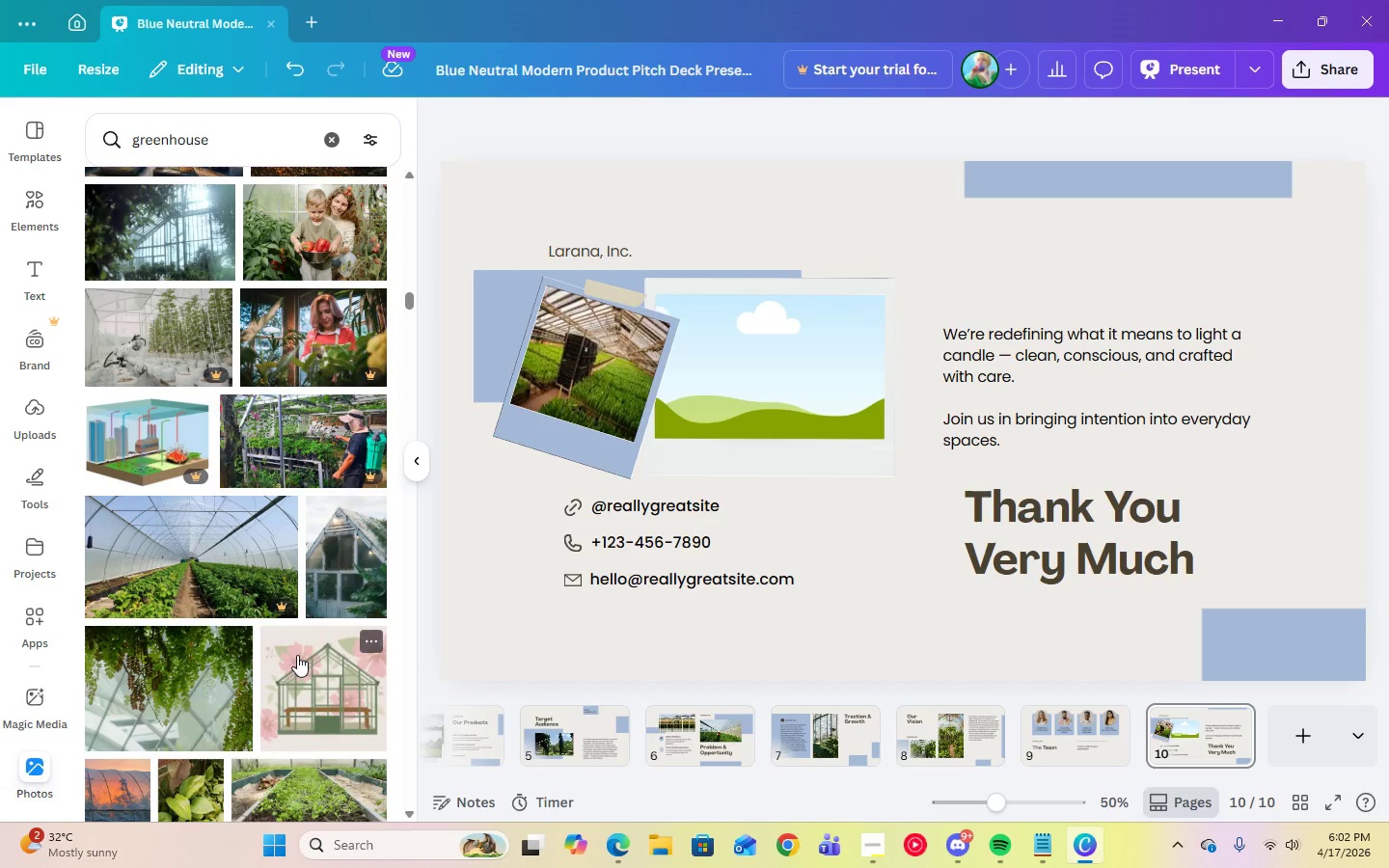 
scroll: coordinate [308, 714], scroll_direction: down, amount: 14.0
 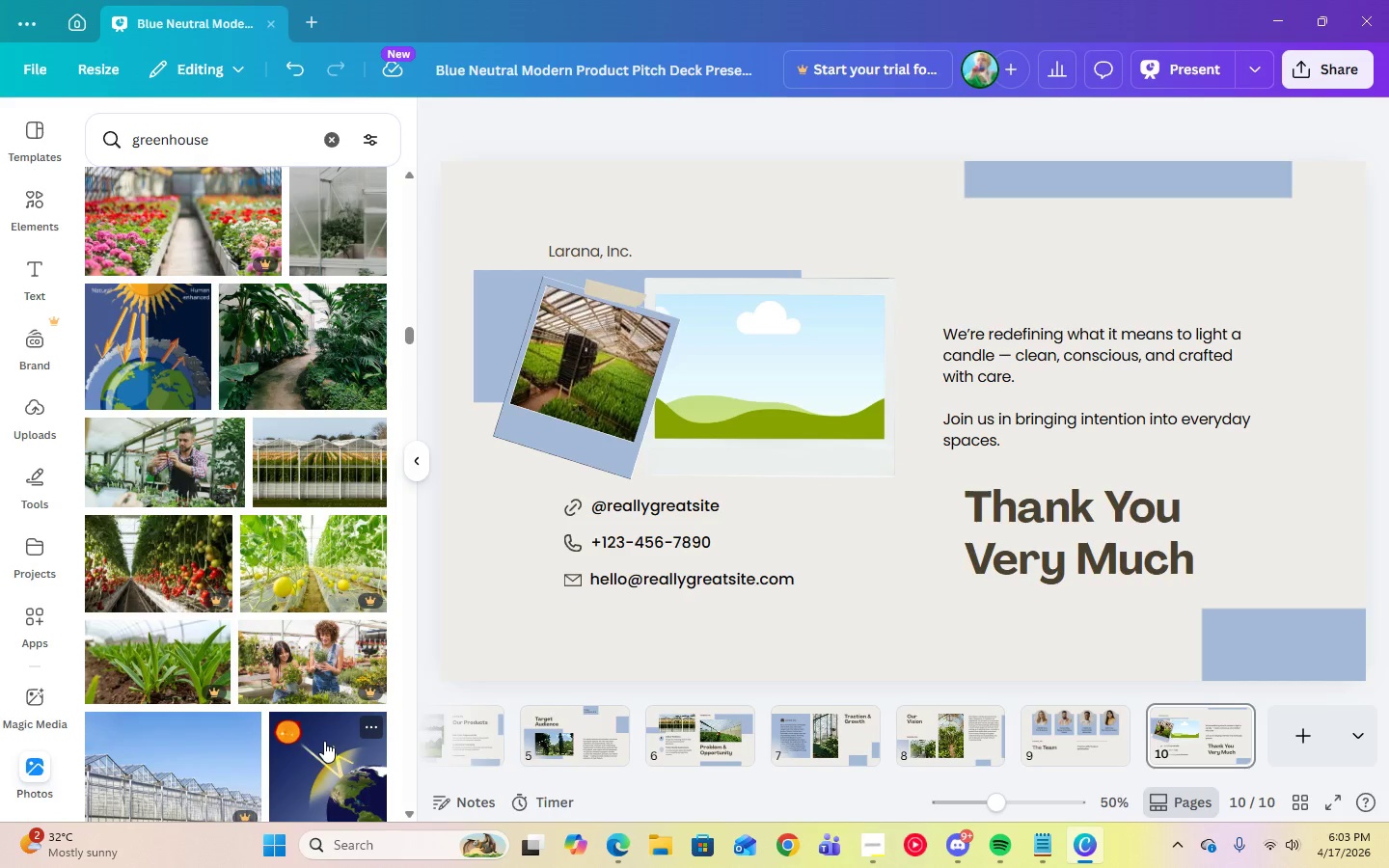 
scroll: coordinate [255, 734], scroll_direction: down, amount: 12.0
 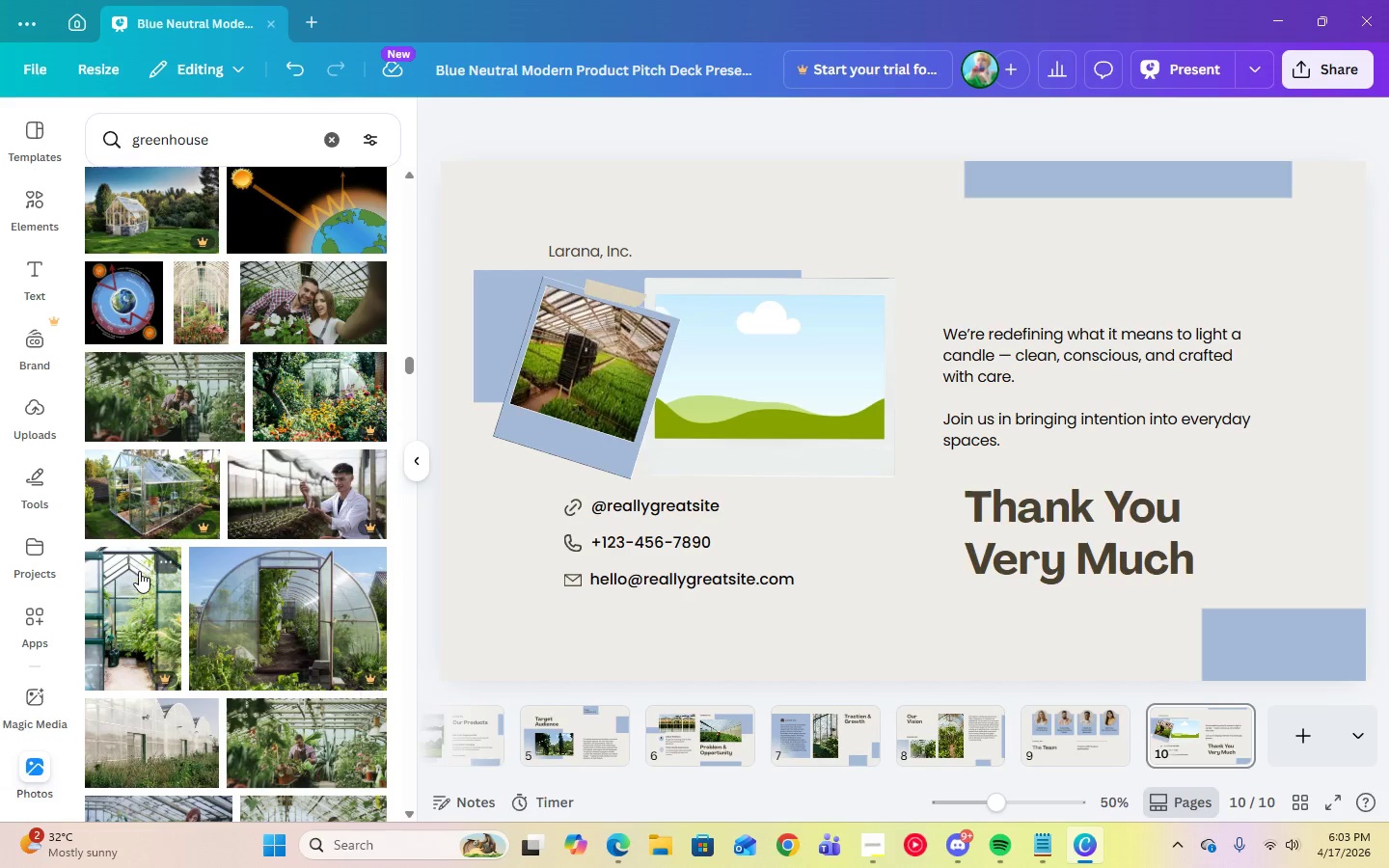 
scroll: coordinate [230, 729], scroll_direction: down, amount: 9.0
 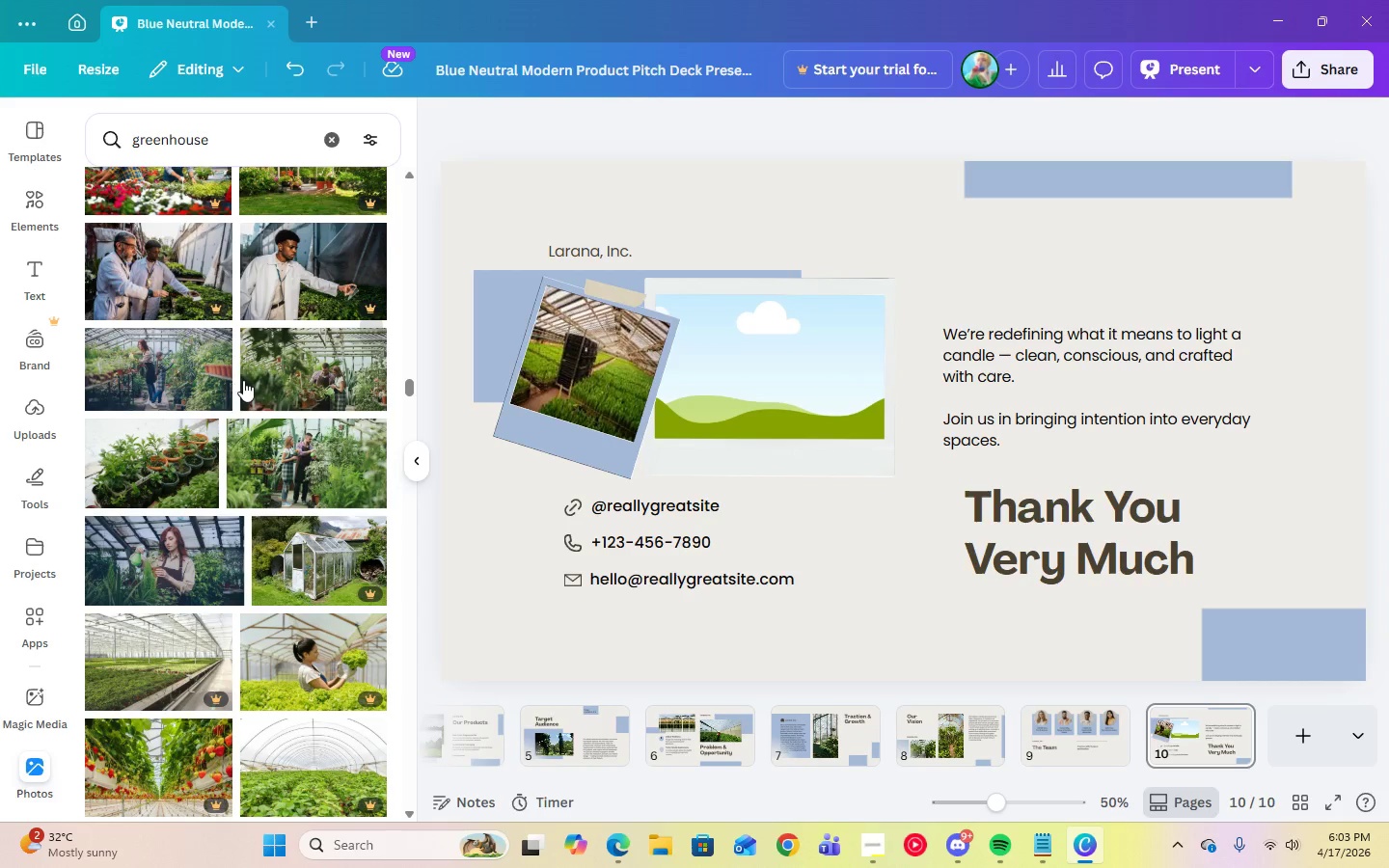 
left_click([177, 457])
 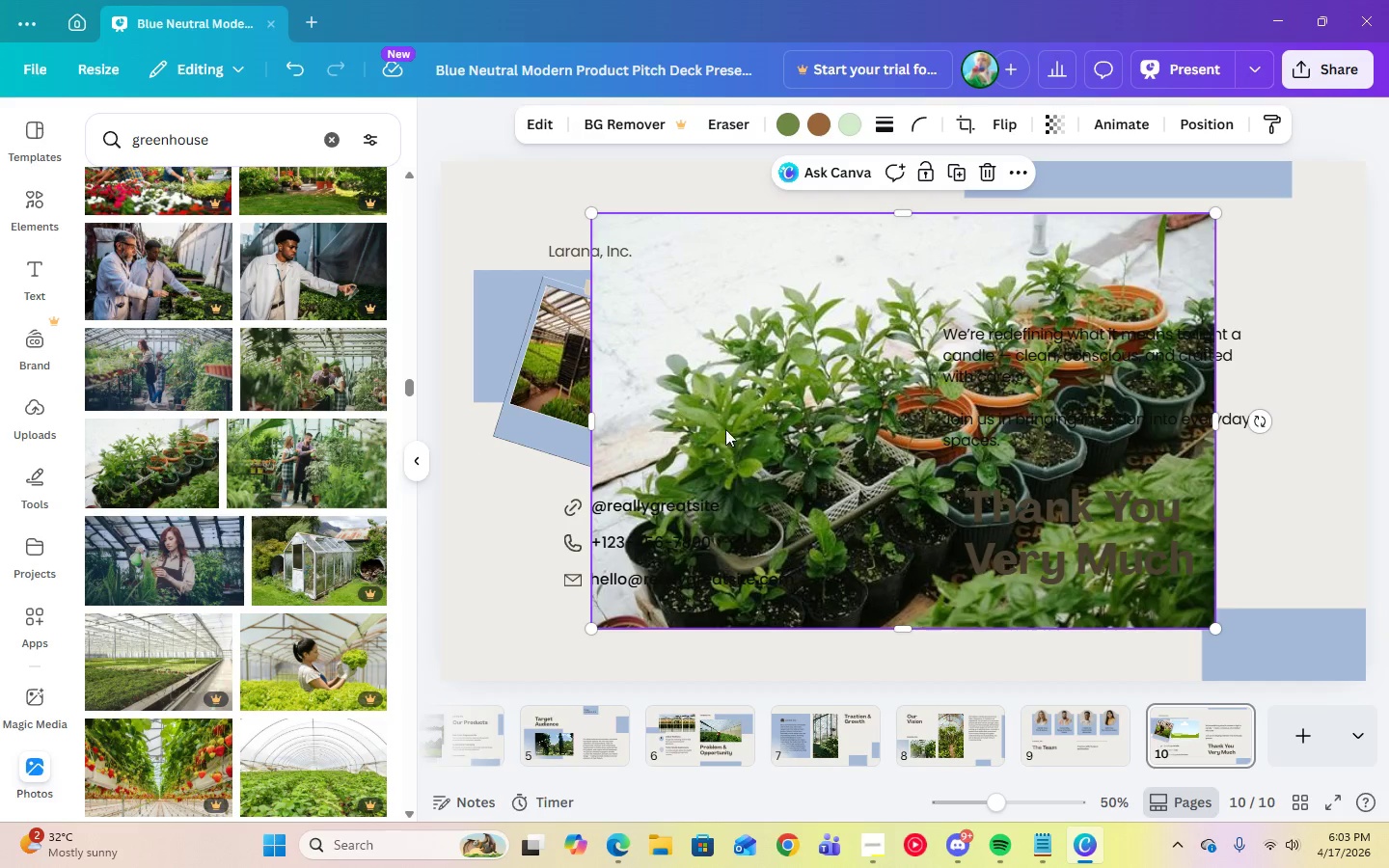 
left_click_drag(start_coordinate=[740, 428], to_coordinate=[736, 369])
 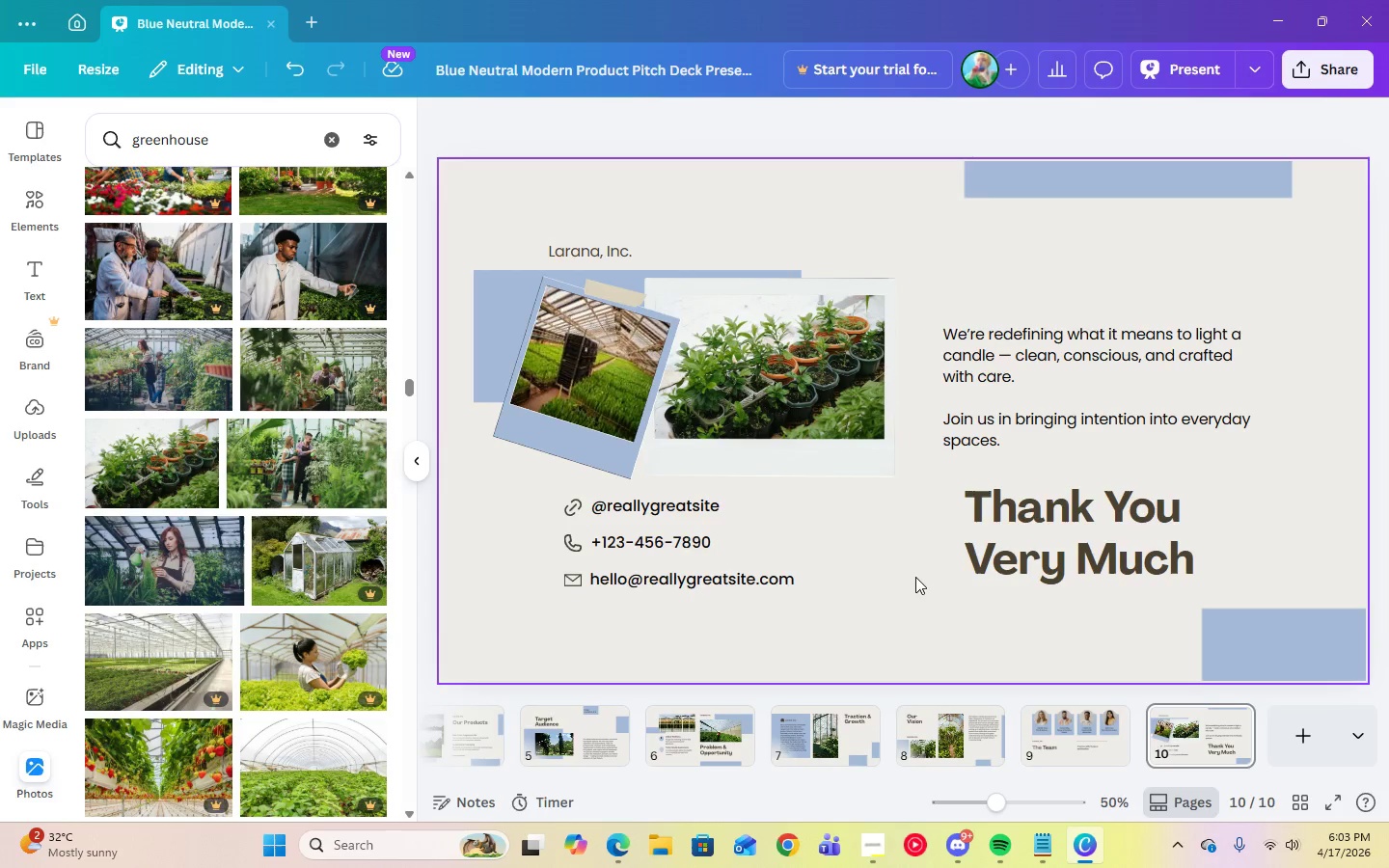 
left_click([918, 583])
 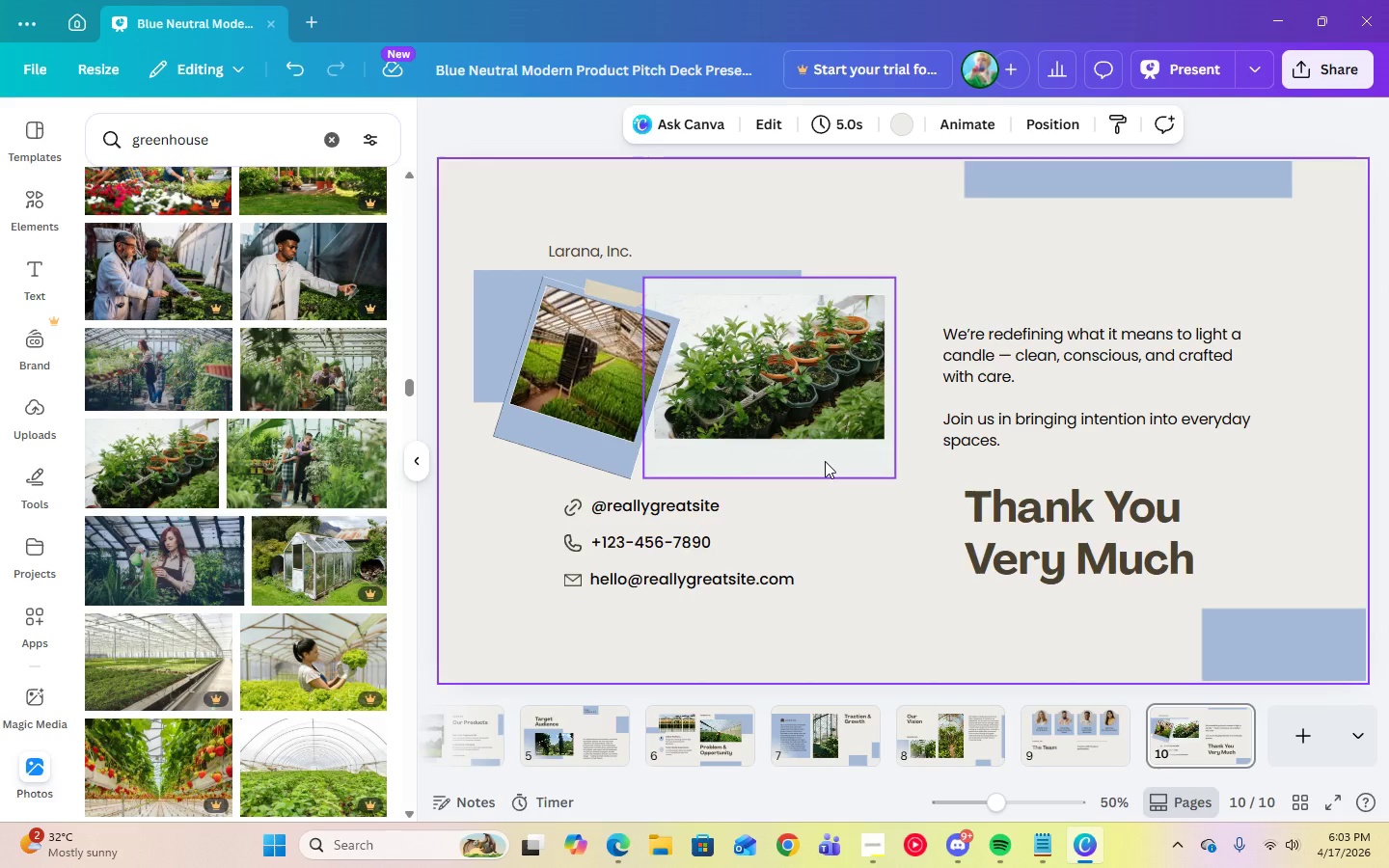 
wait(10.44)
 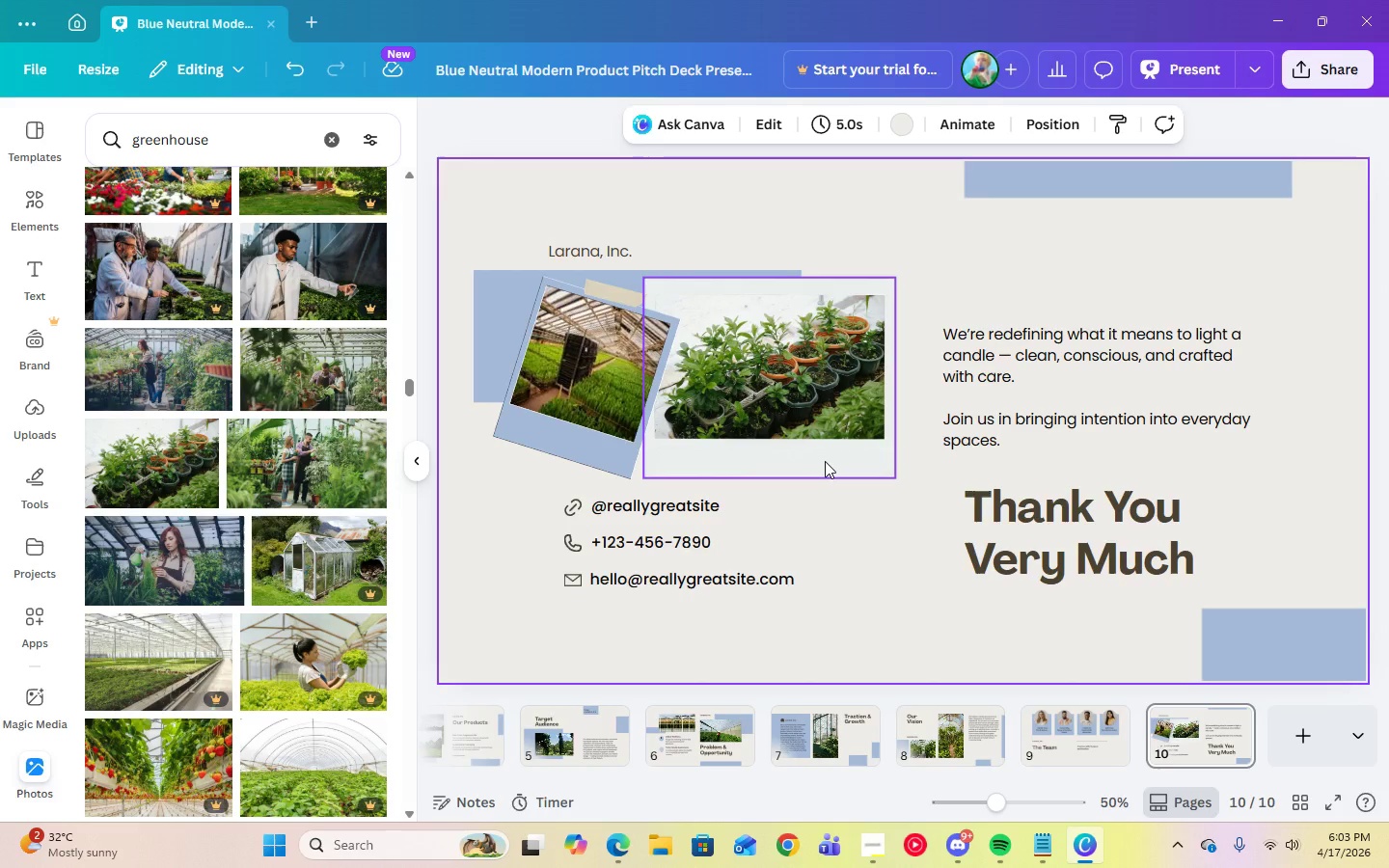 
scroll: coordinate [350, 497], scroll_direction: down, amount: 17.0
 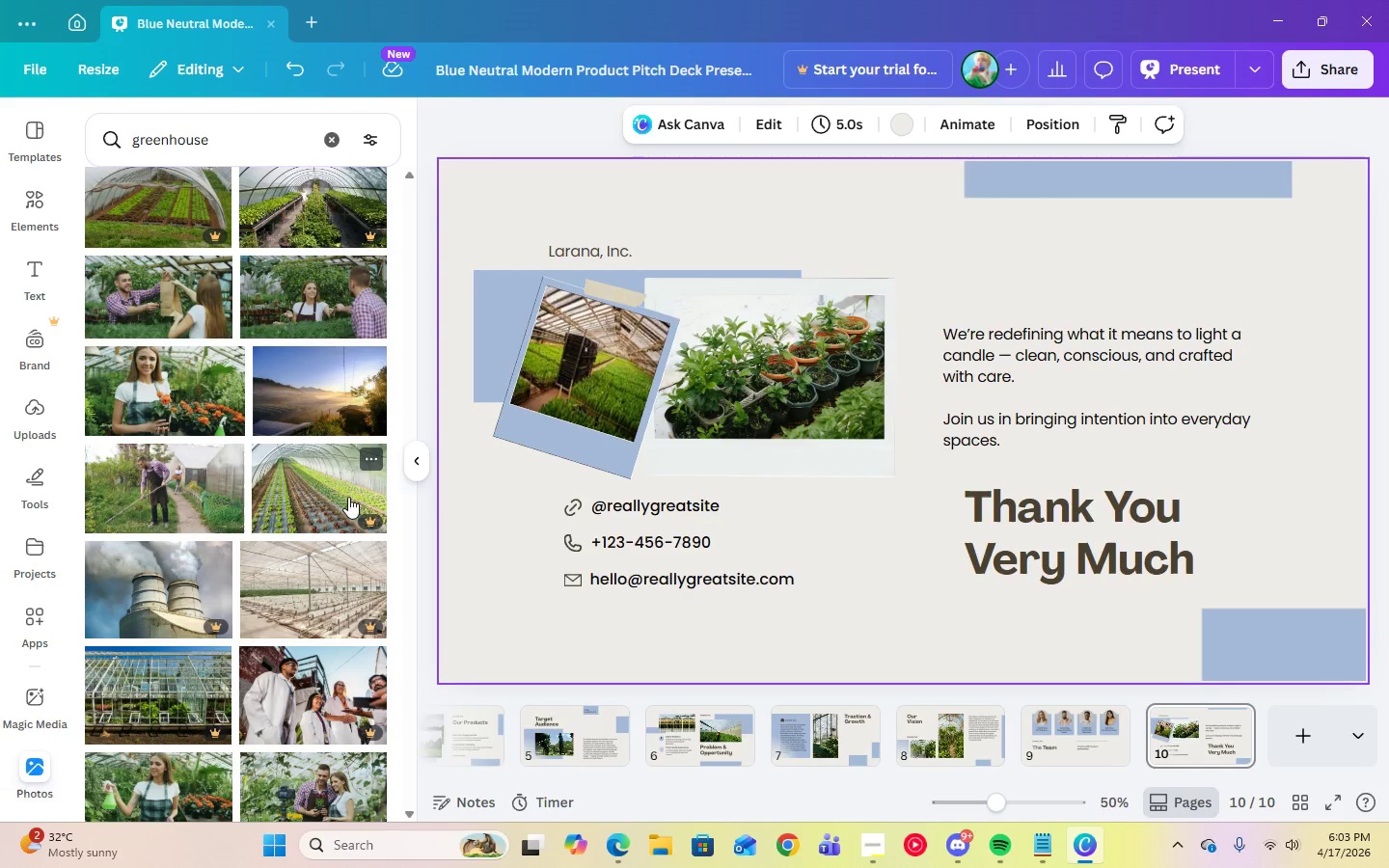 
scroll: coordinate [277, 659], scroll_direction: down, amount: 3.0
 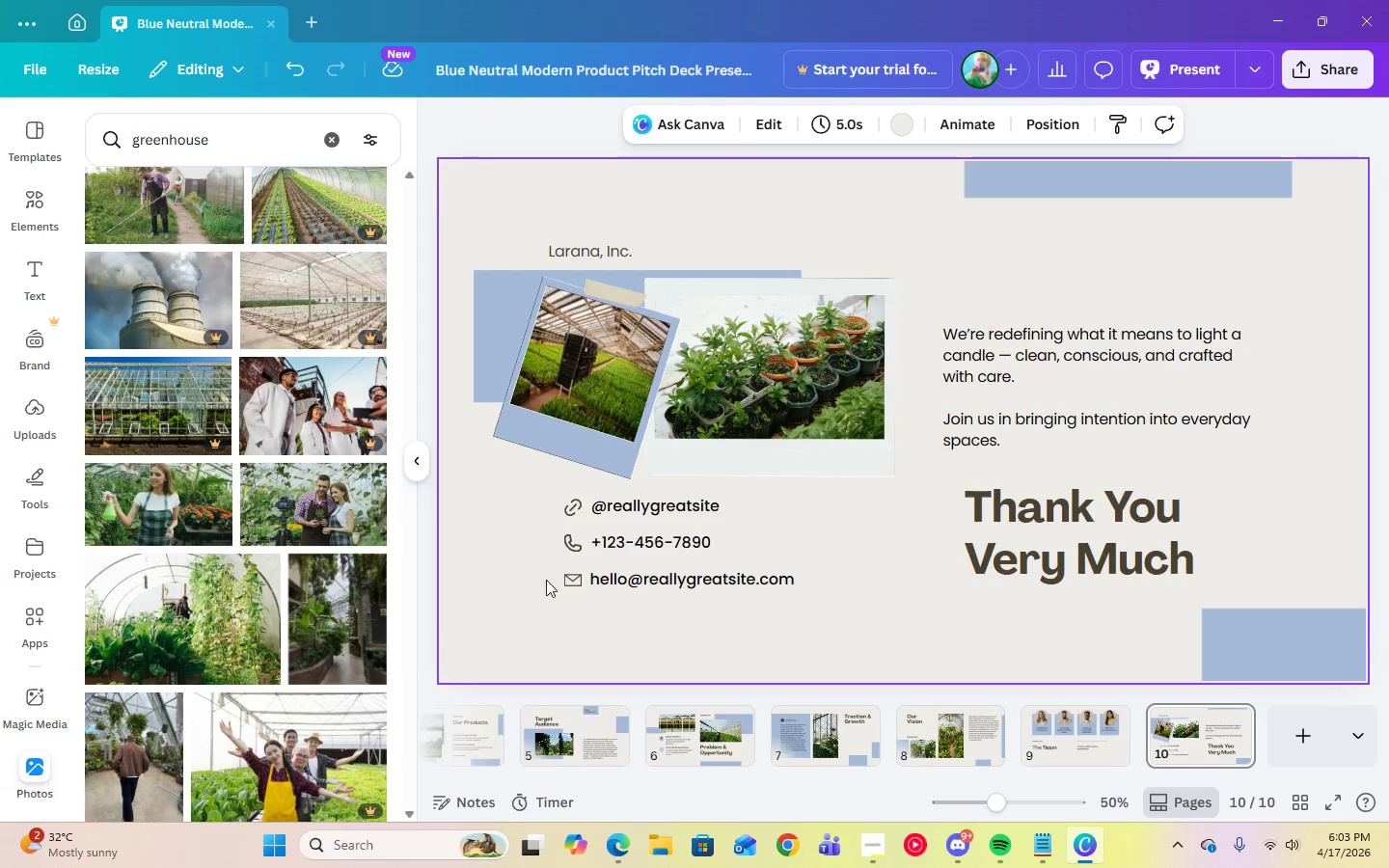 
left_click([589, 382])
 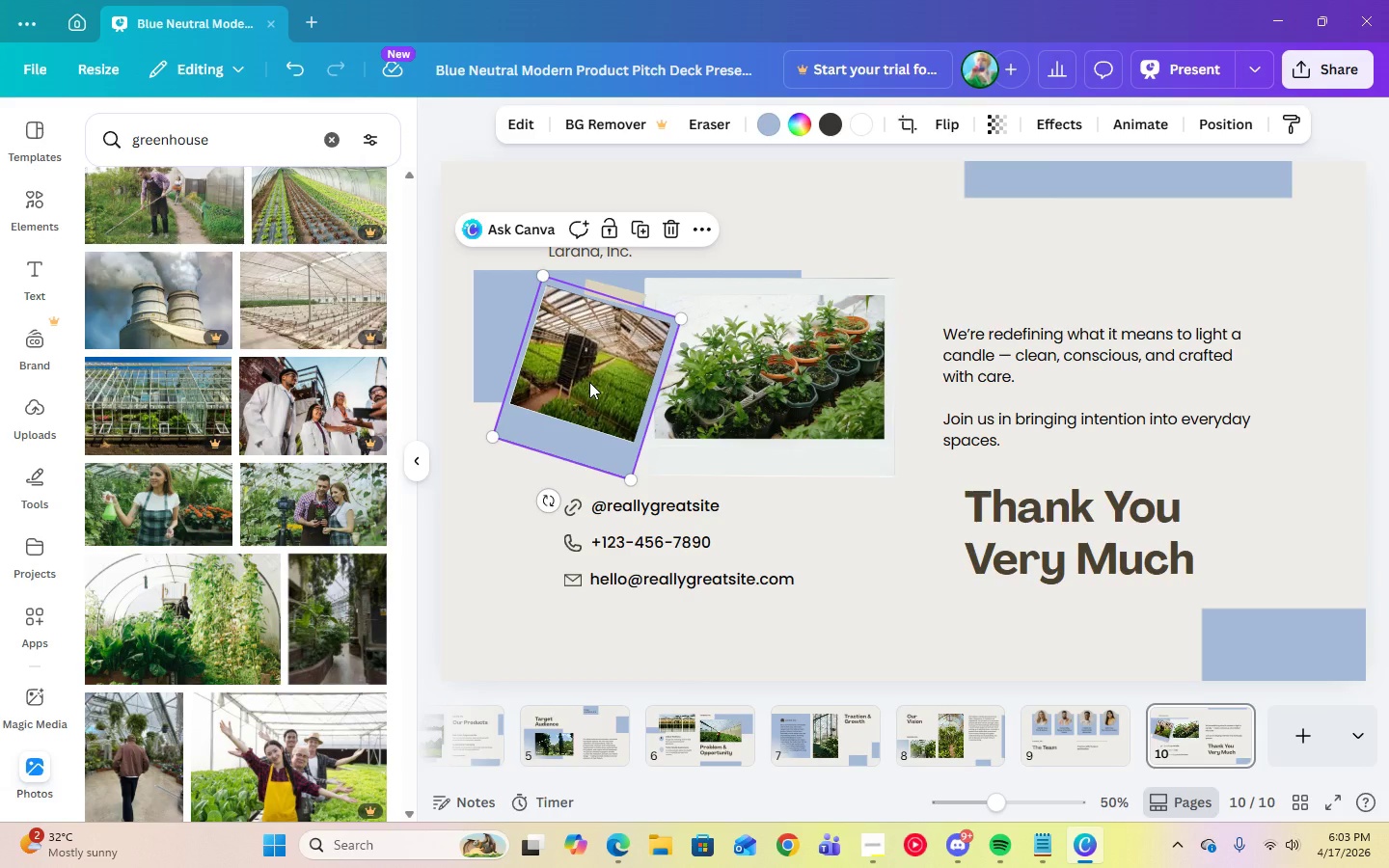 
key(Delete)
 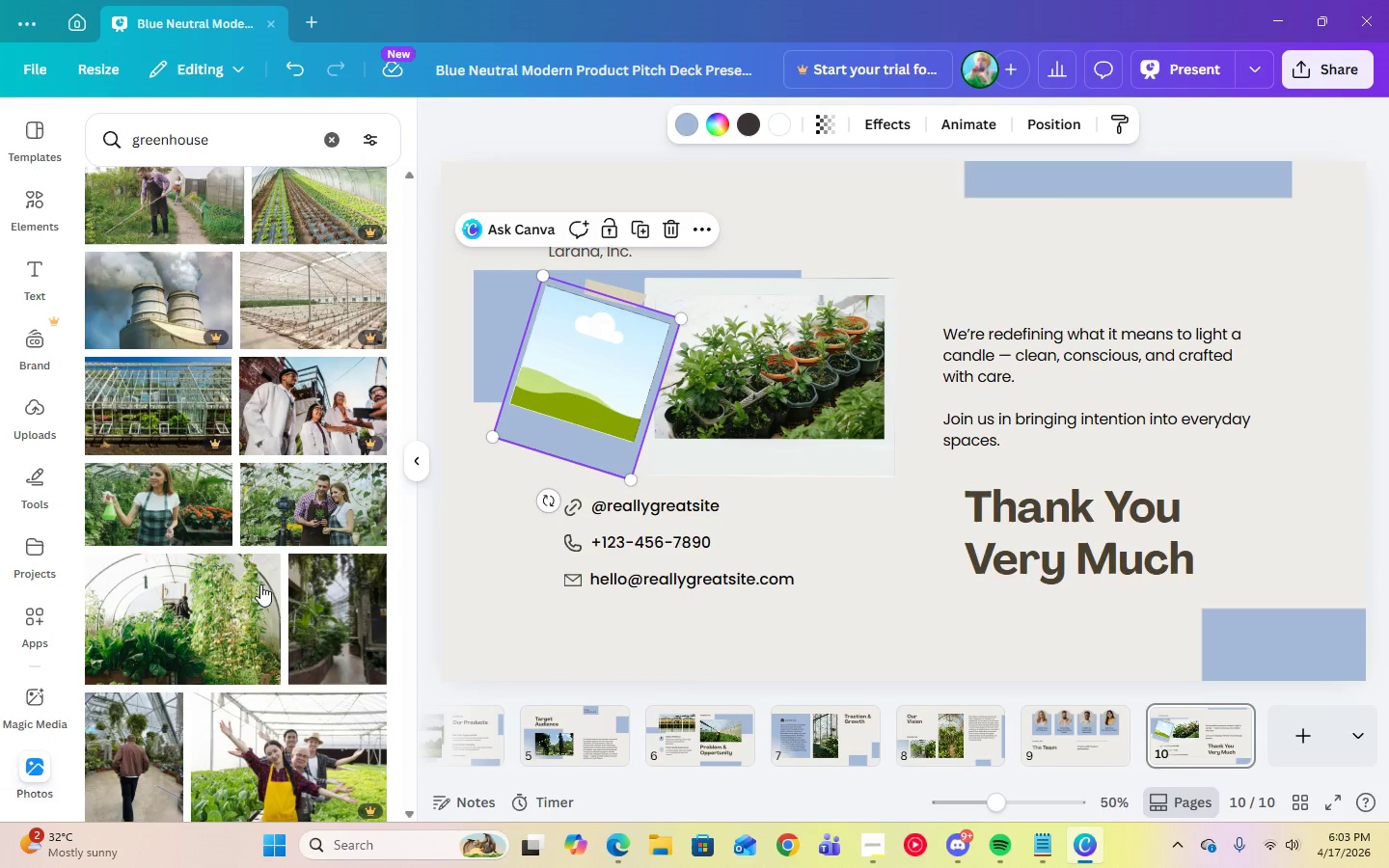 
left_click([180, 637])
 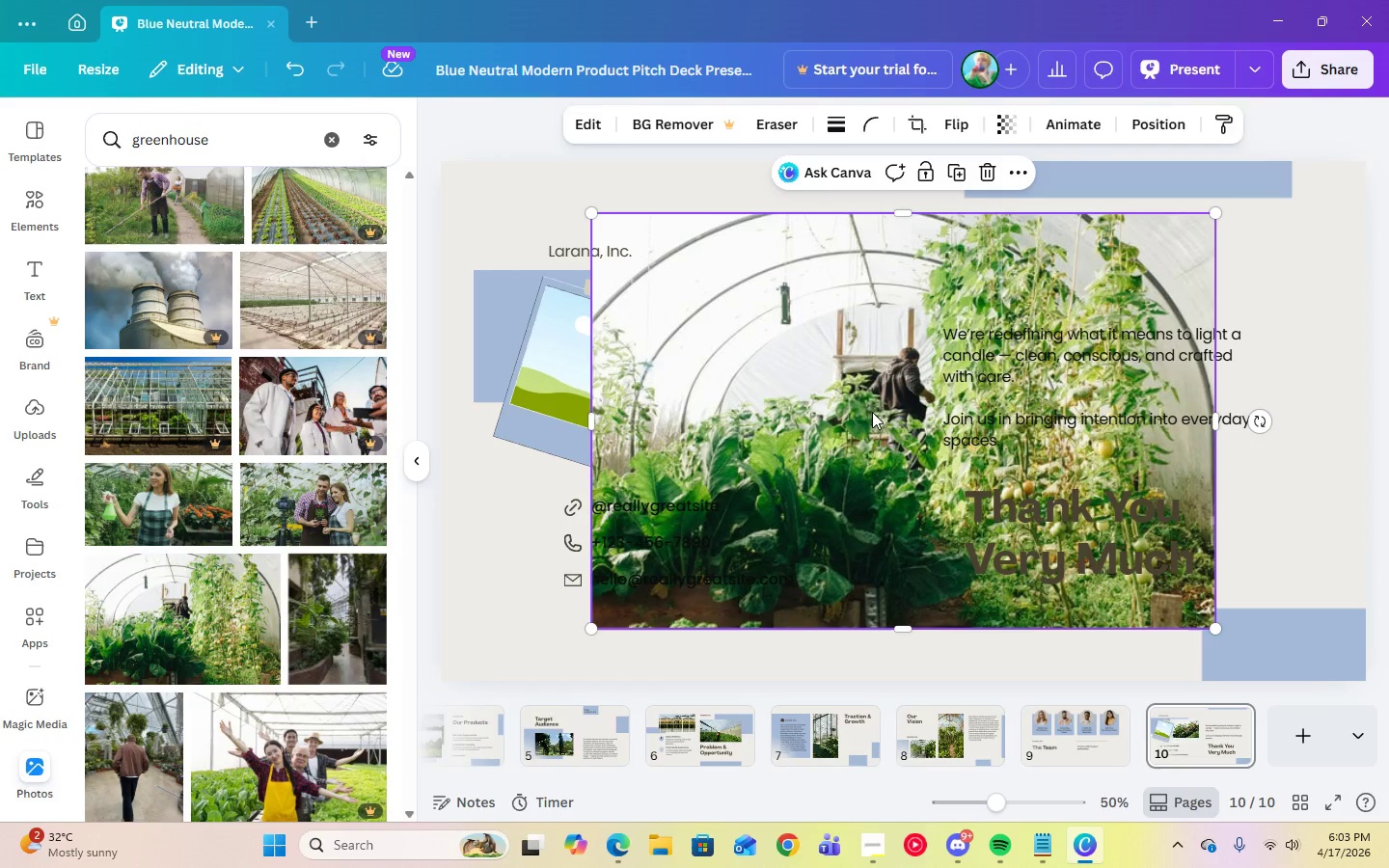 
left_click_drag(start_coordinate=[868, 414], to_coordinate=[615, 355])
 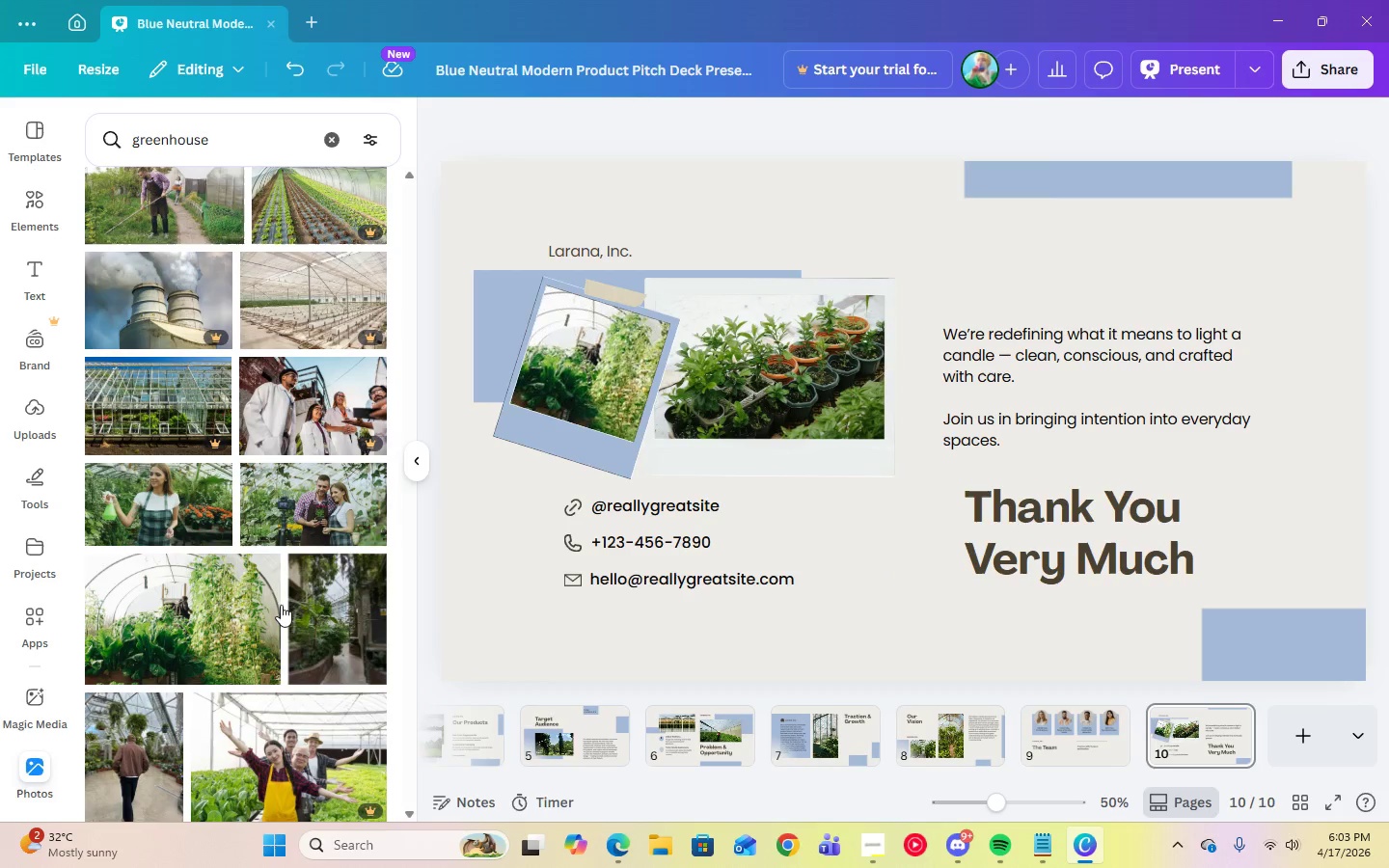 
scroll: coordinate [284, 627], scroll_direction: down, amount: 6.0
 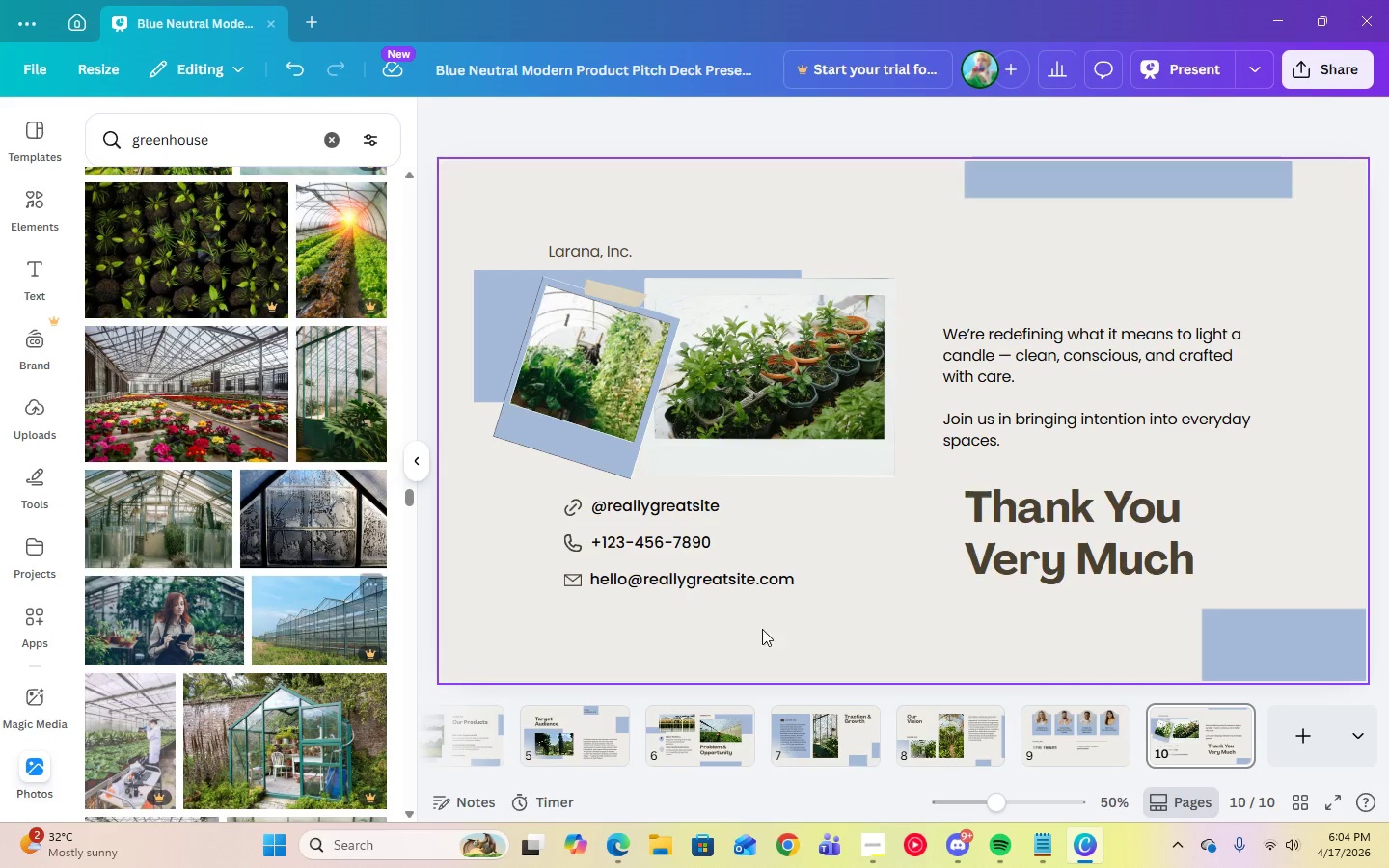 
wait(5.78)
 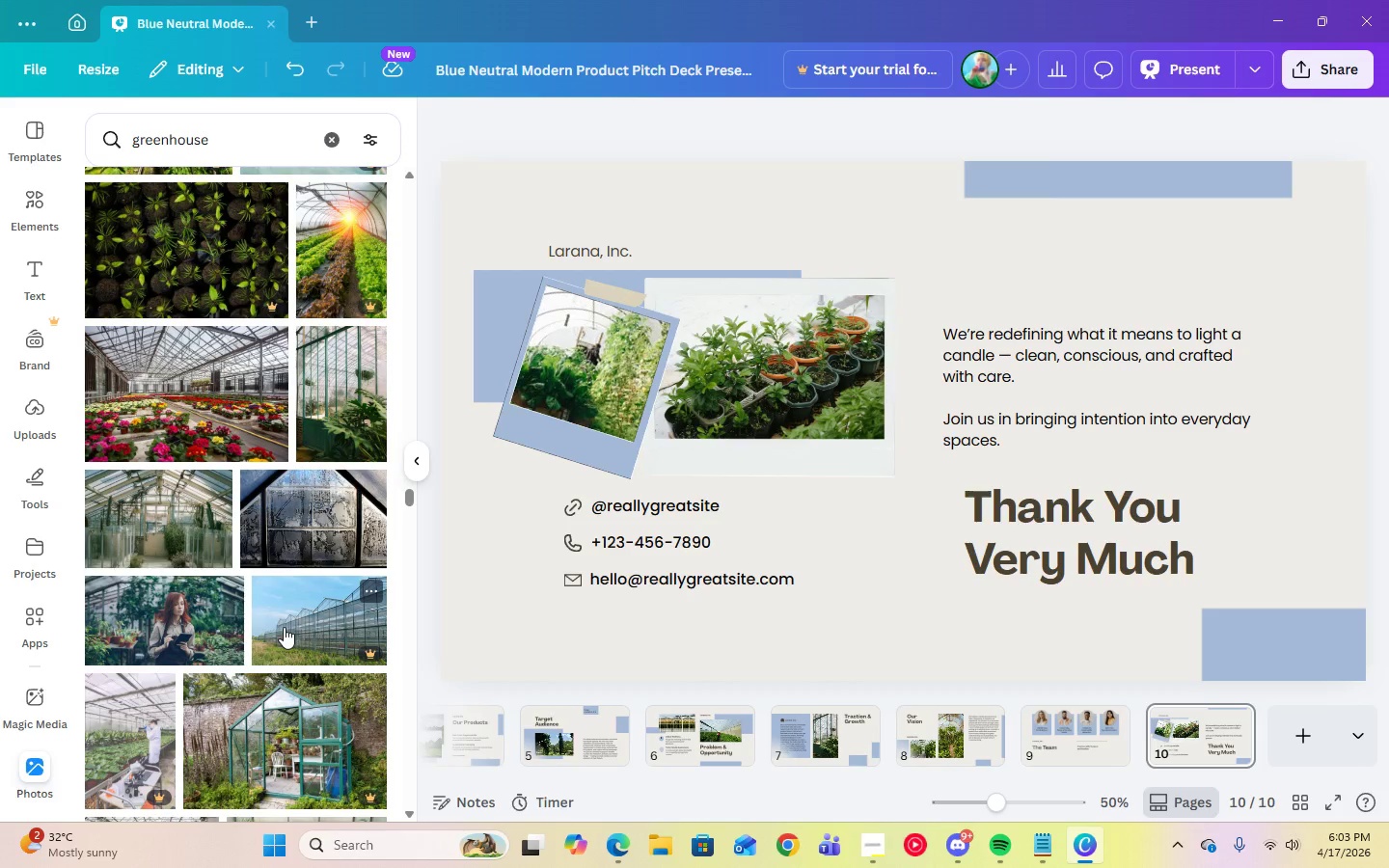 
left_click([995, 844])
 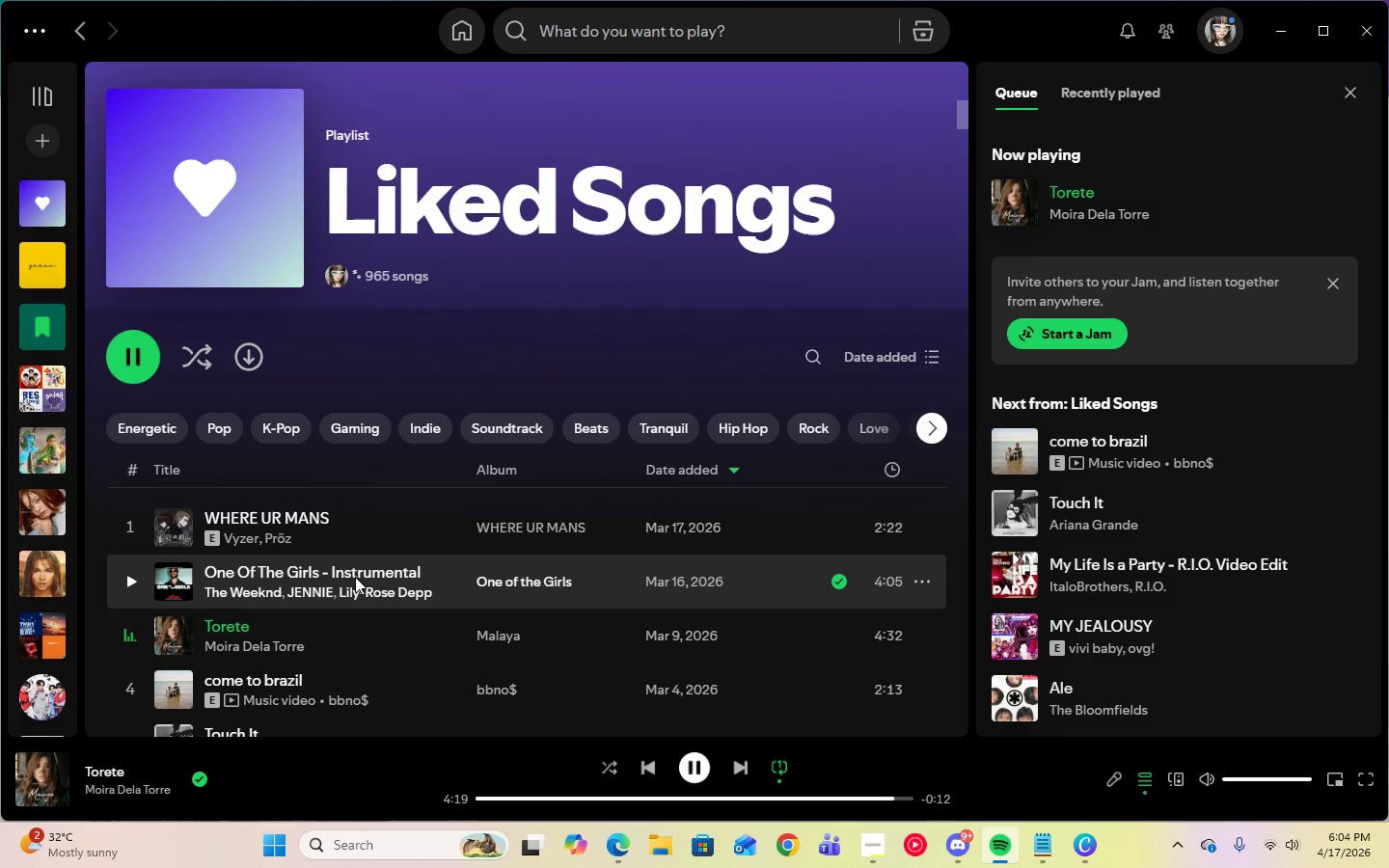 
scroll: coordinate [355, 576], scroll_direction: down, amount: 9.0
 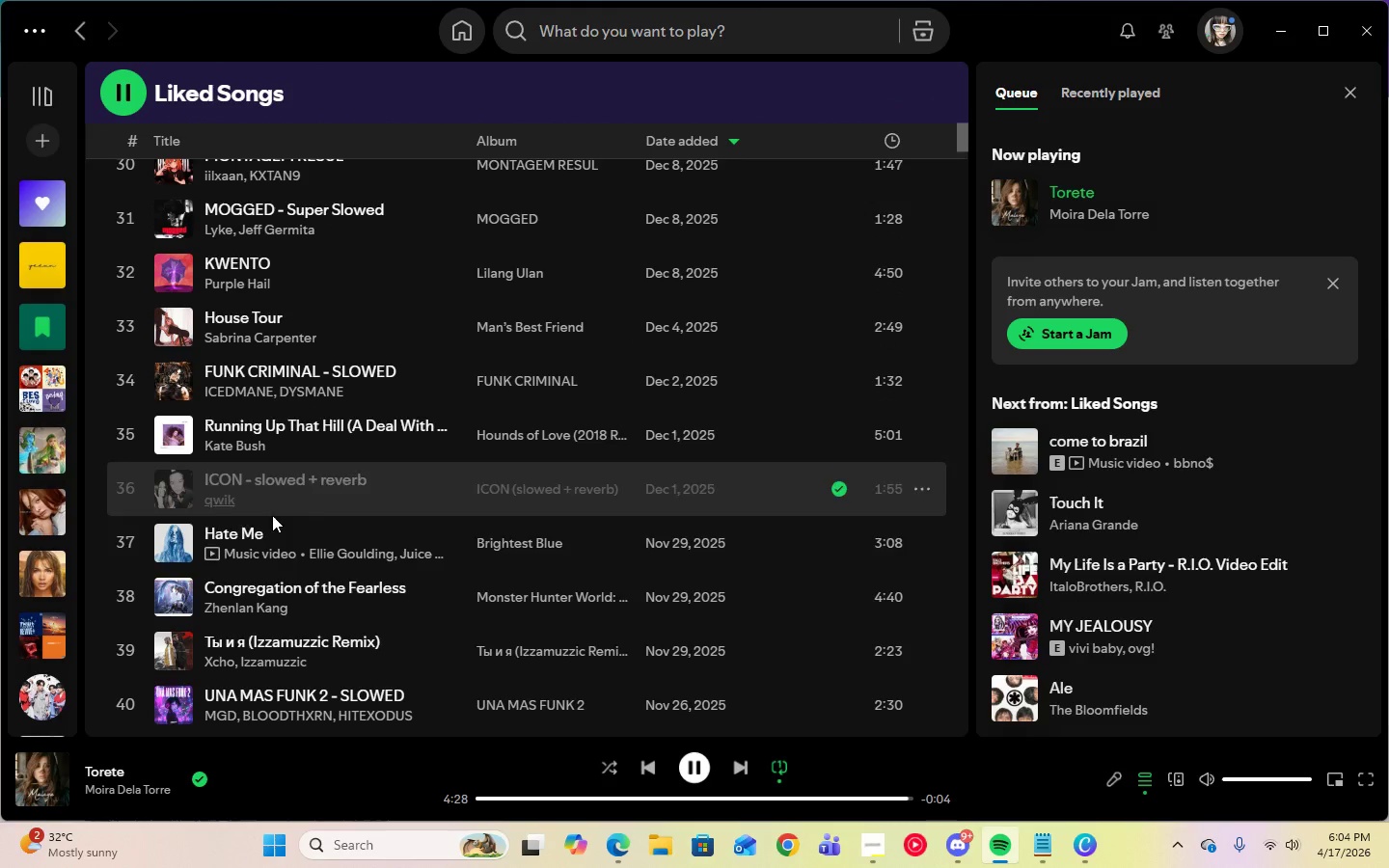 
scroll: coordinate [376, 594], scroll_direction: up, amount: 2.0
 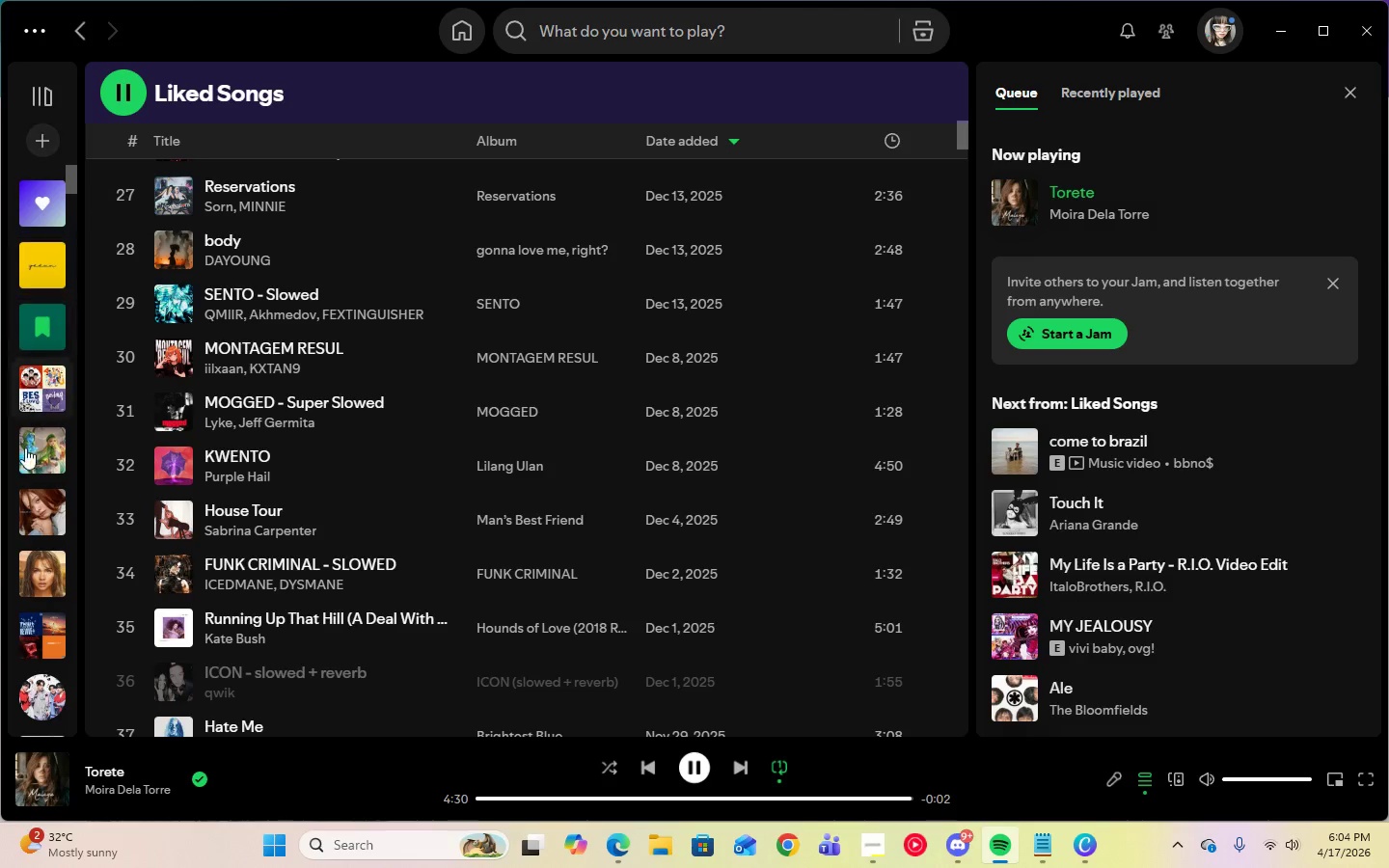 
scroll: coordinate [33, 580], scroll_direction: down, amount: 1.0
 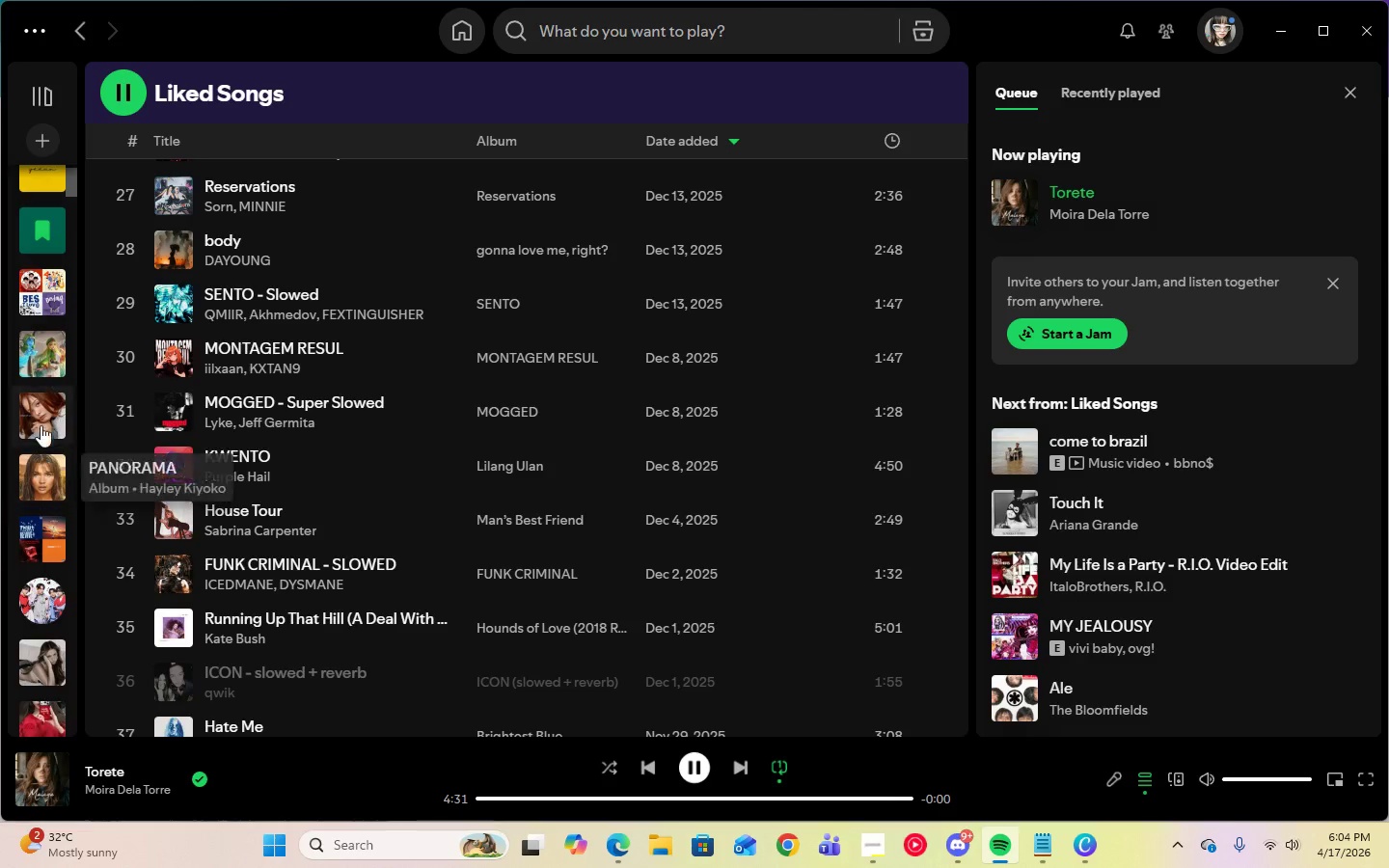 
left_click([33, 366])
 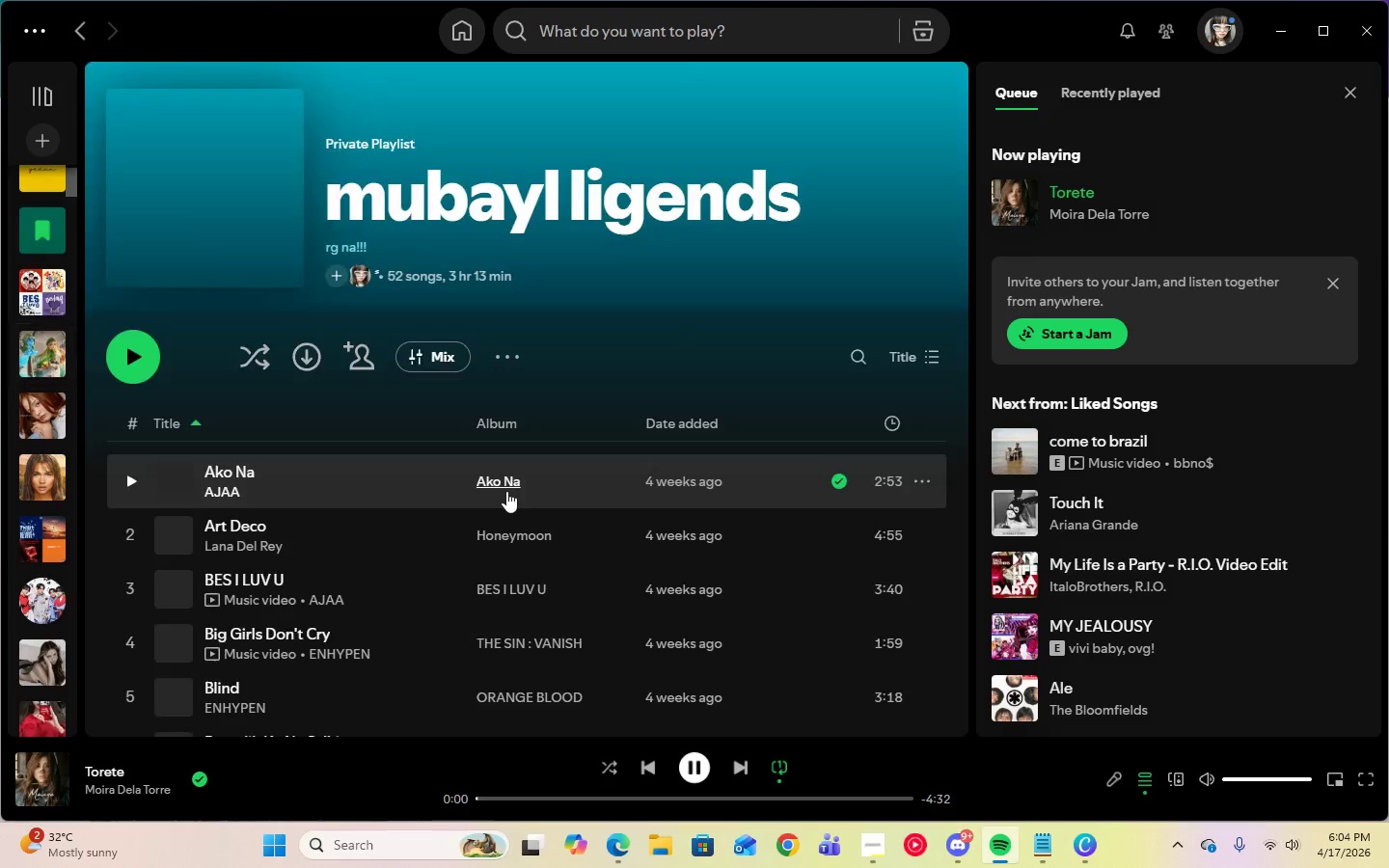 
scroll: coordinate [507, 492], scroll_direction: down, amount: 3.0
 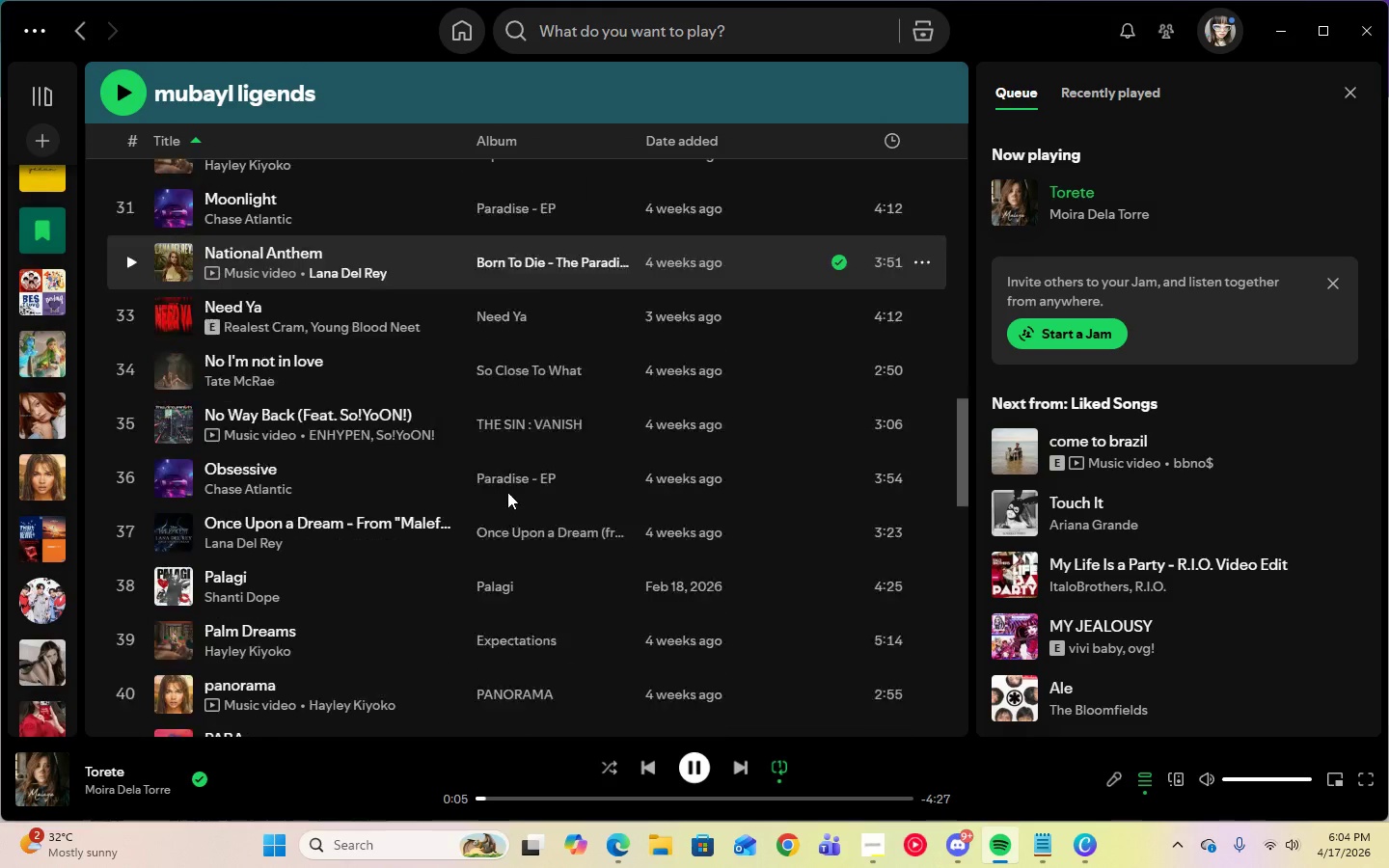 
left_click([473, 43])
 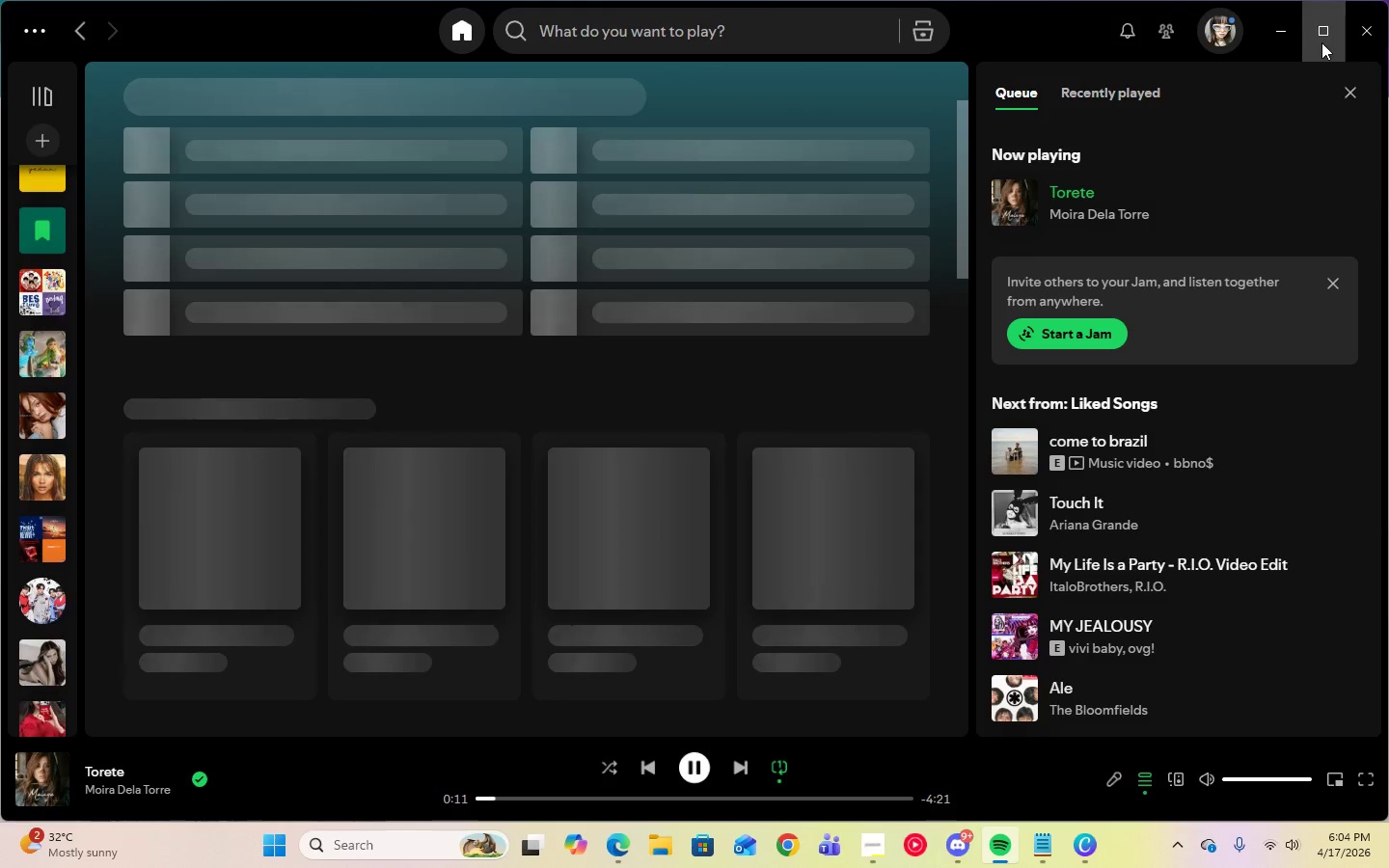 
left_click([1284, 40])
 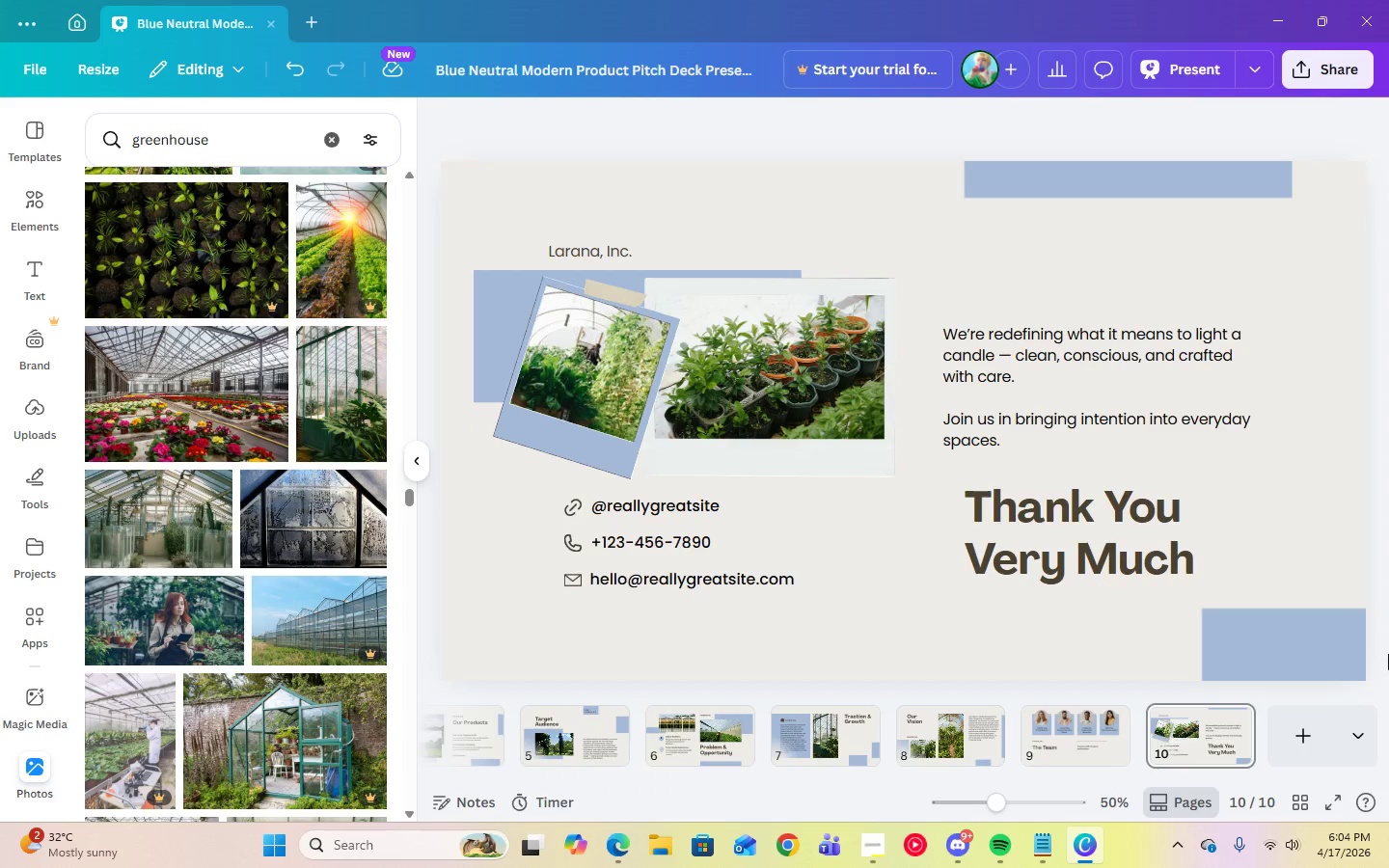 
left_click([1038, 738])
 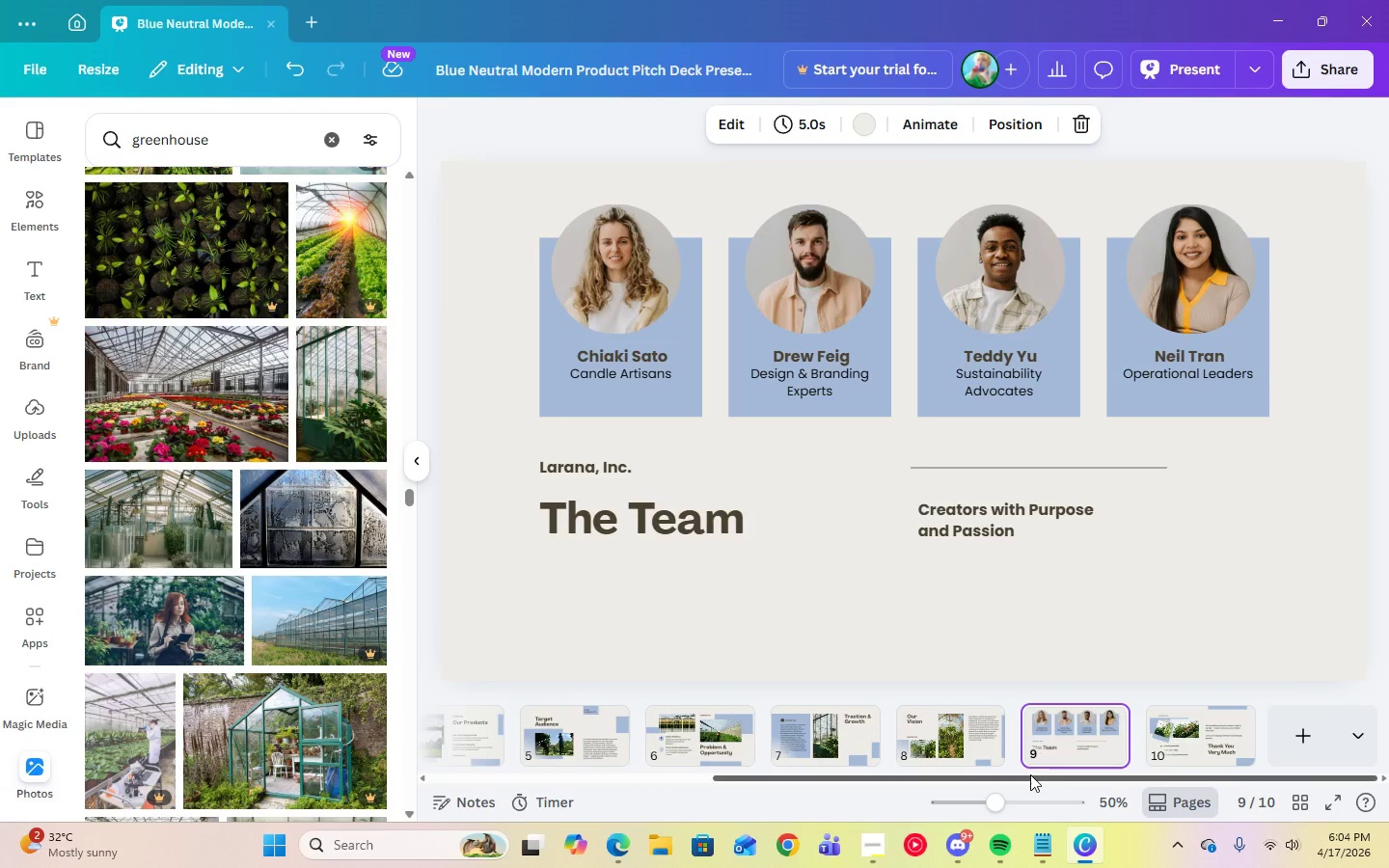 
left_click_drag(start_coordinate=[1030, 774], to_coordinate=[604, 770])
 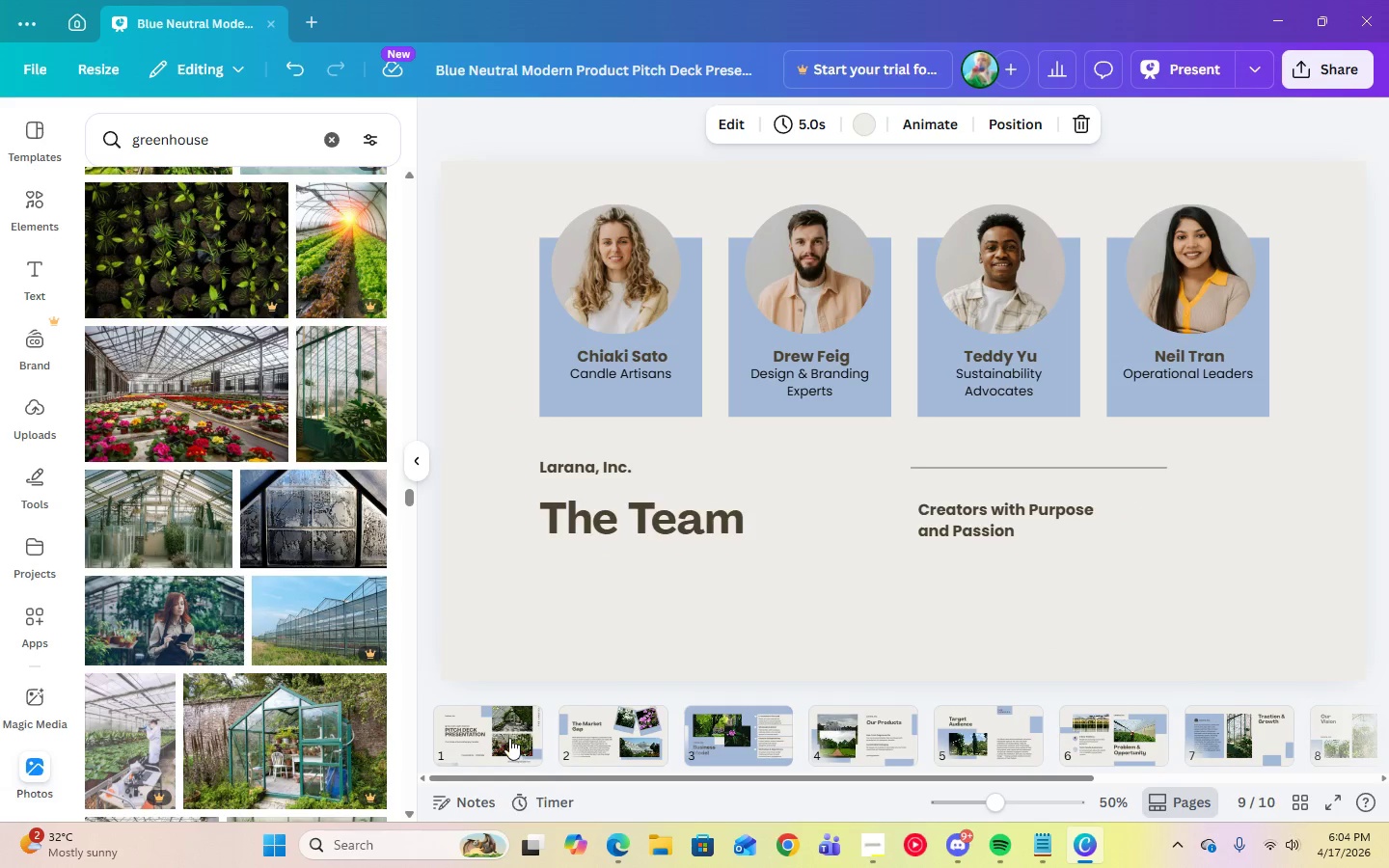 
left_click([507, 737])
 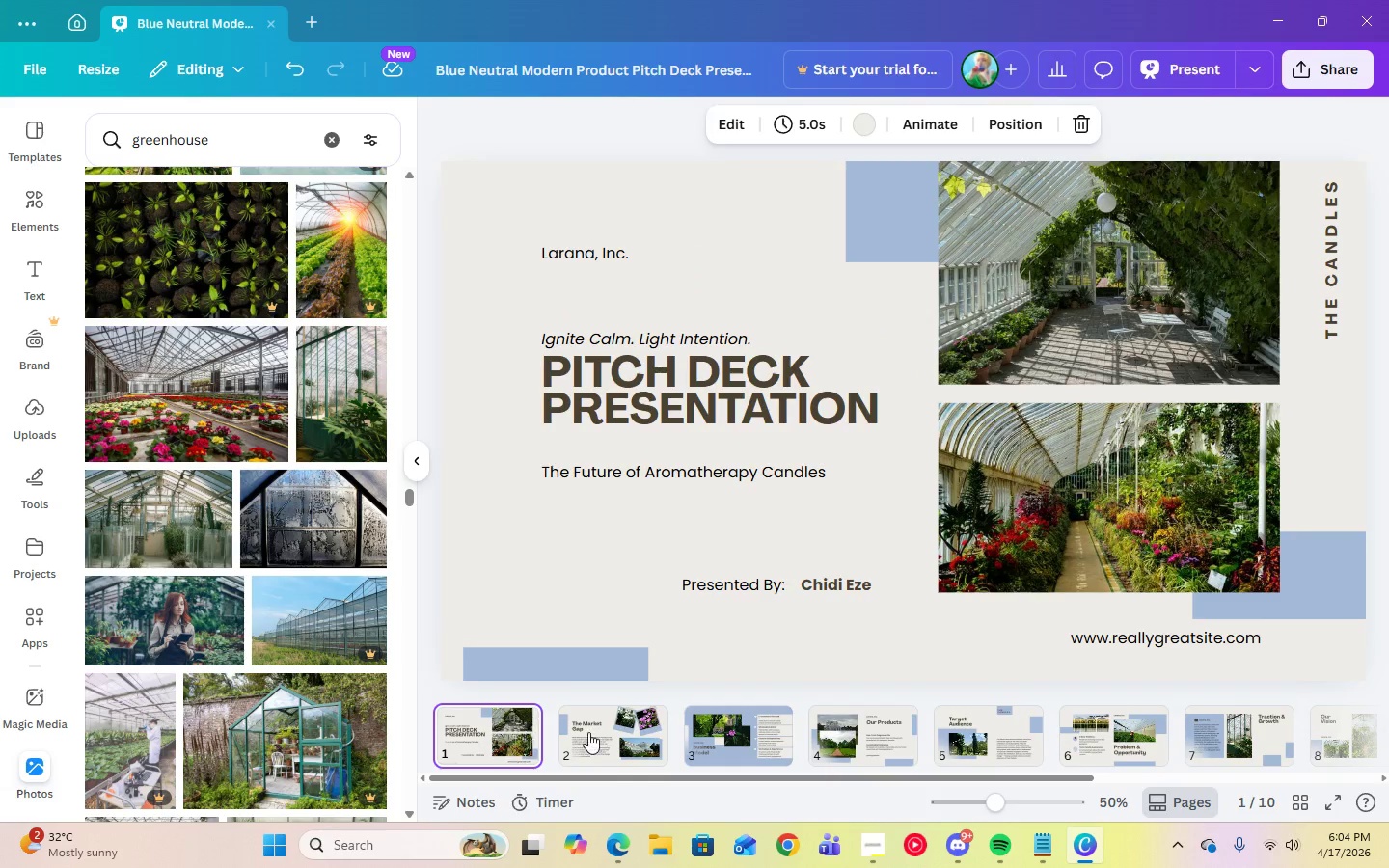 
left_click([612, 732])
 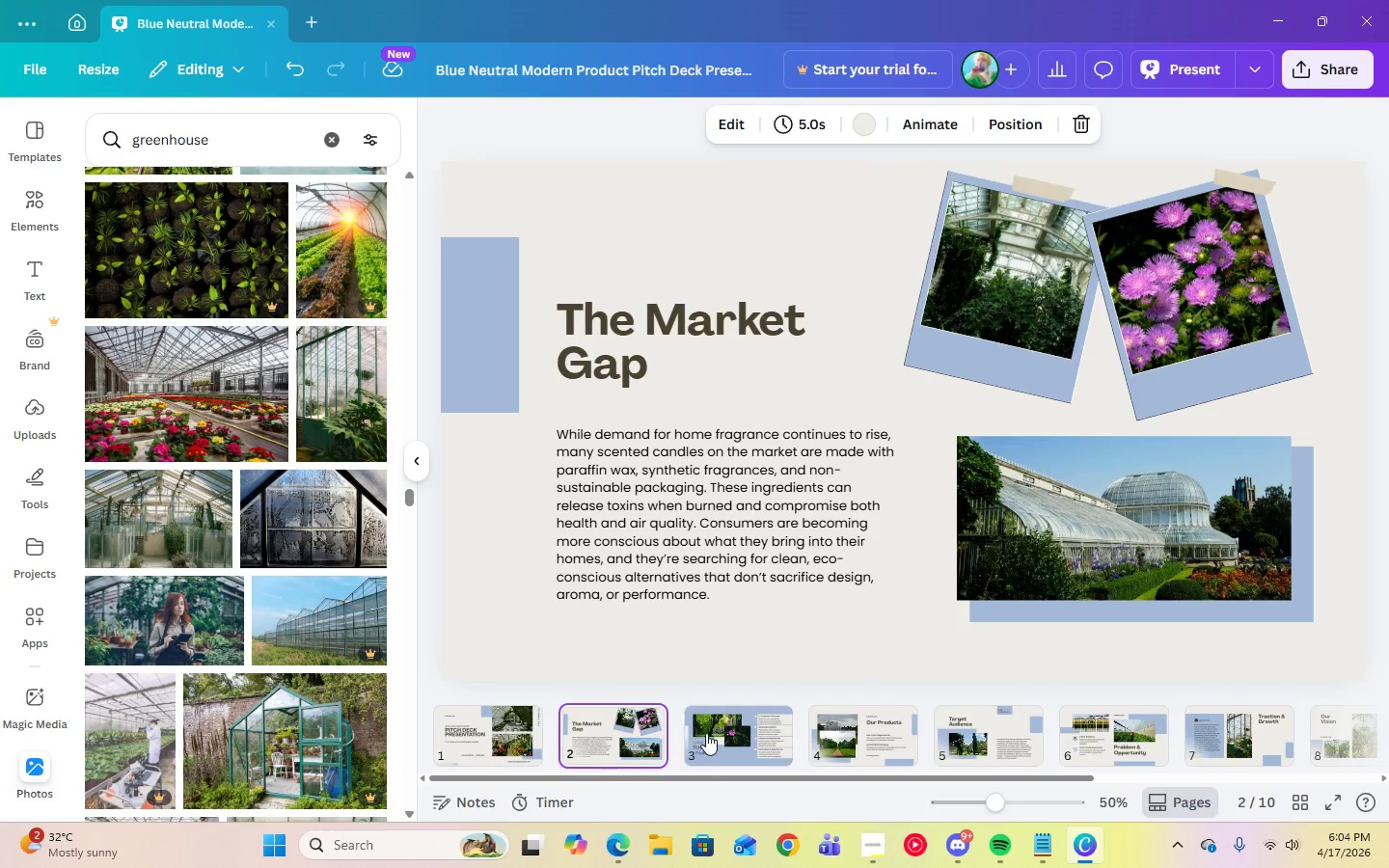 
left_click([708, 733])
 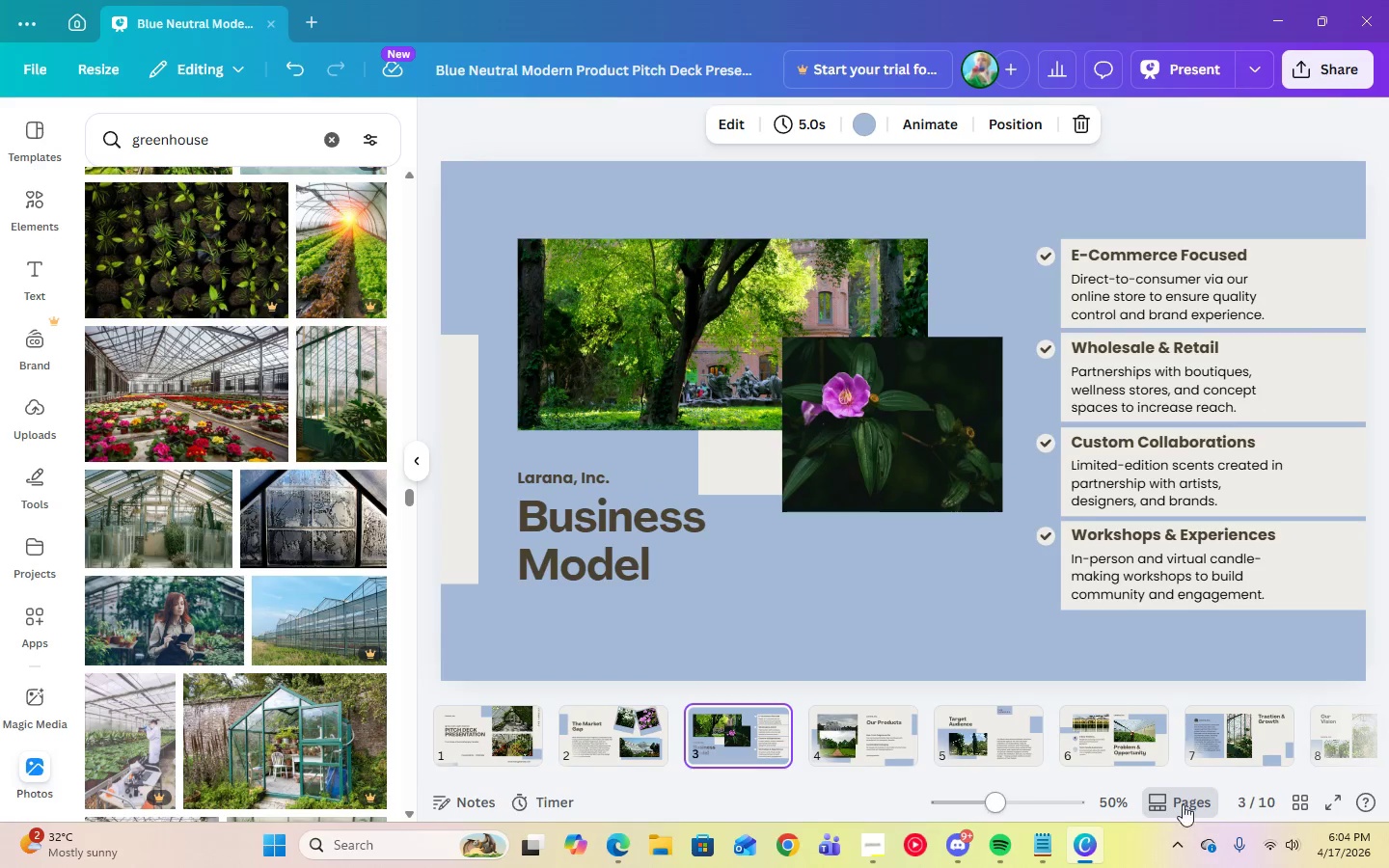 
key(ArrowRight)
 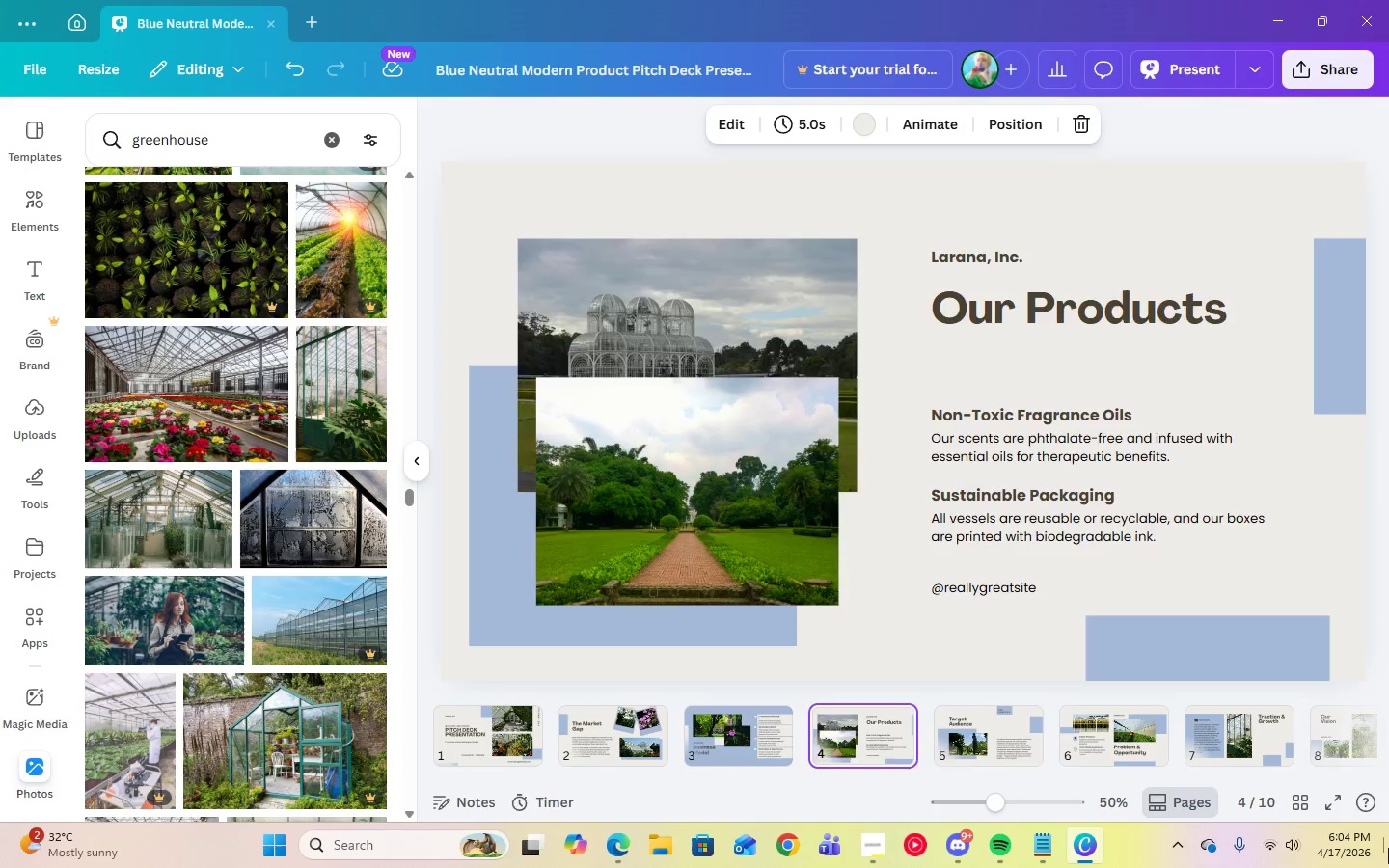 
key(ArrowRight)
 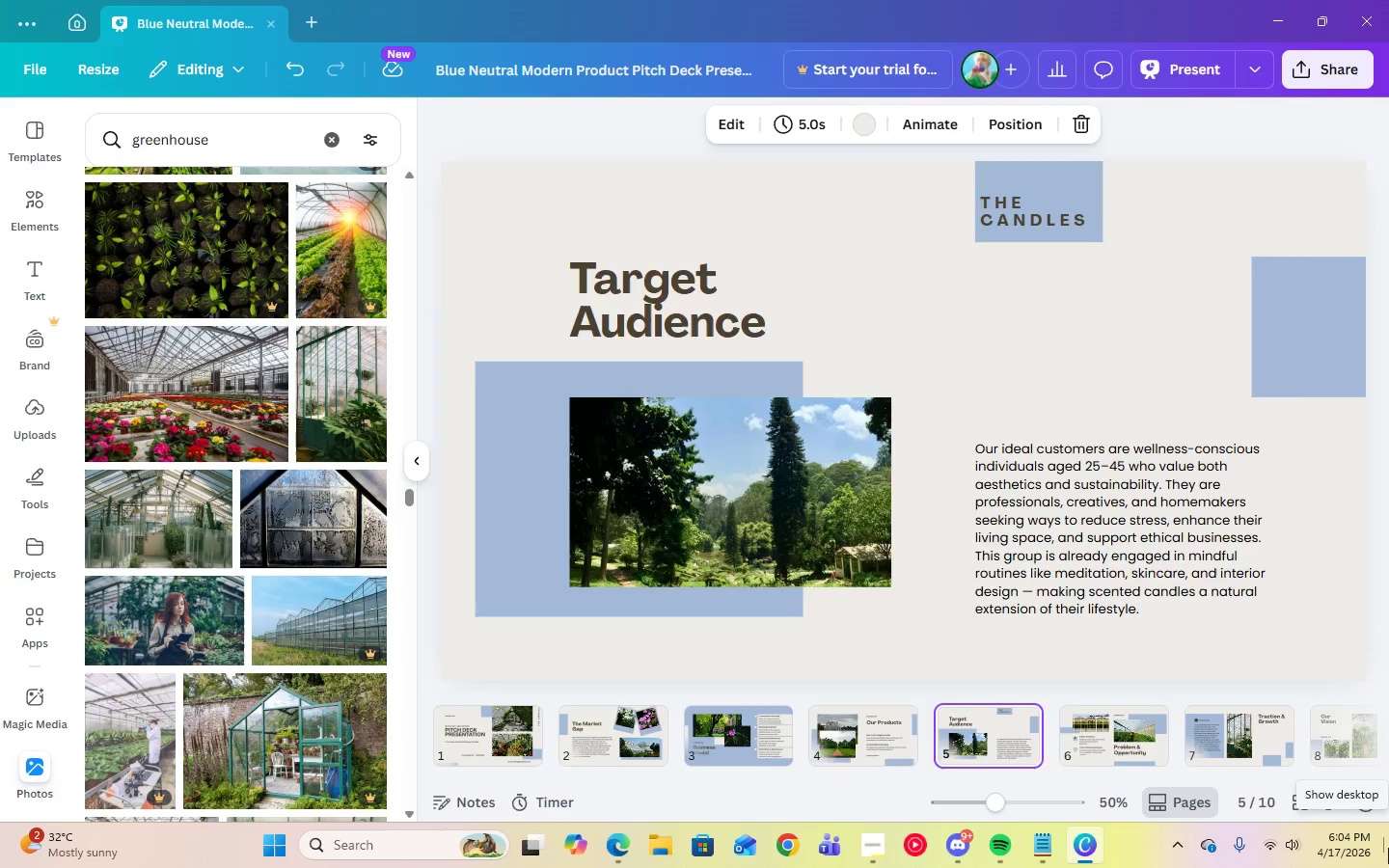 
key(ArrowLeft)
 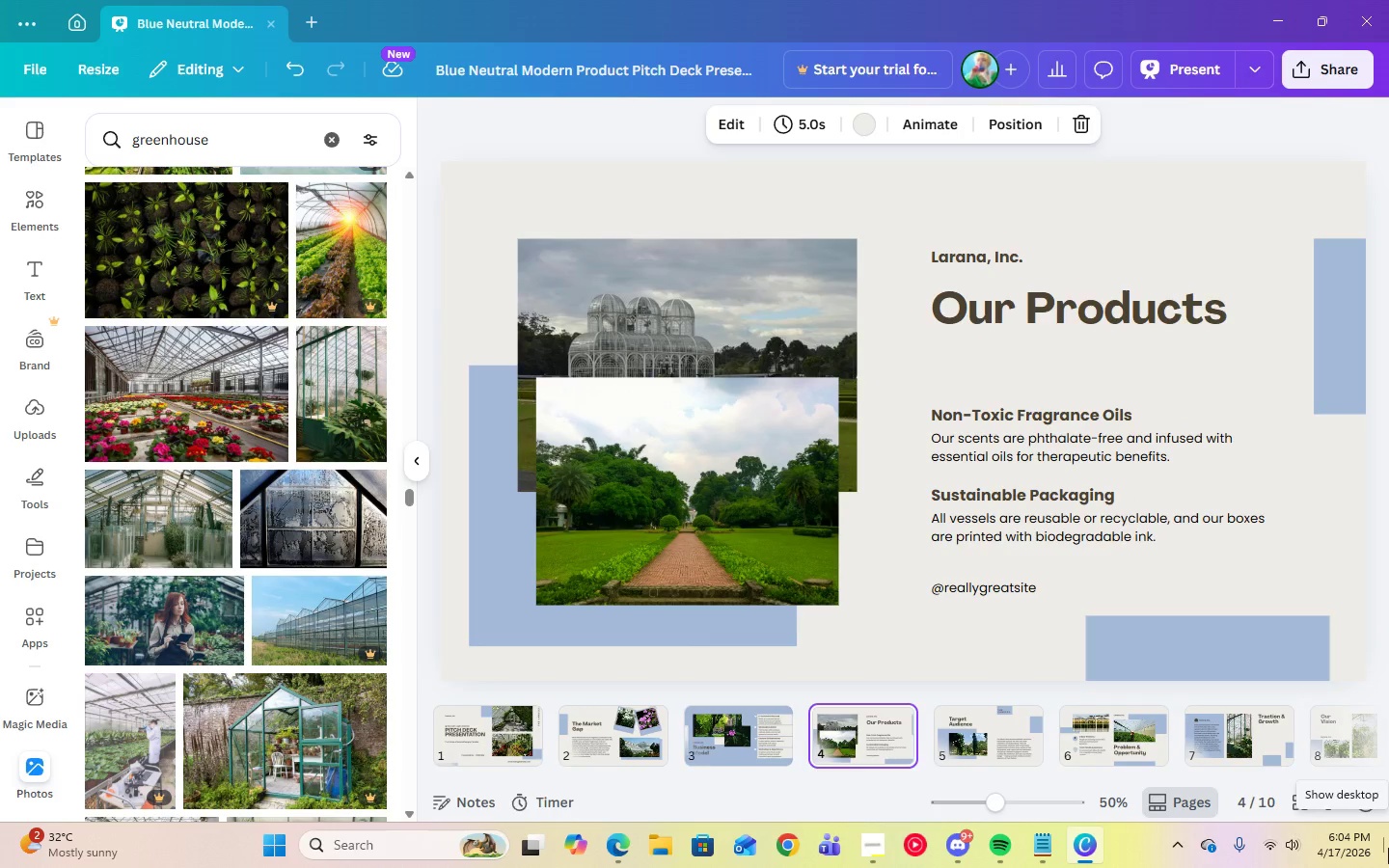 
key(ArrowLeft)
 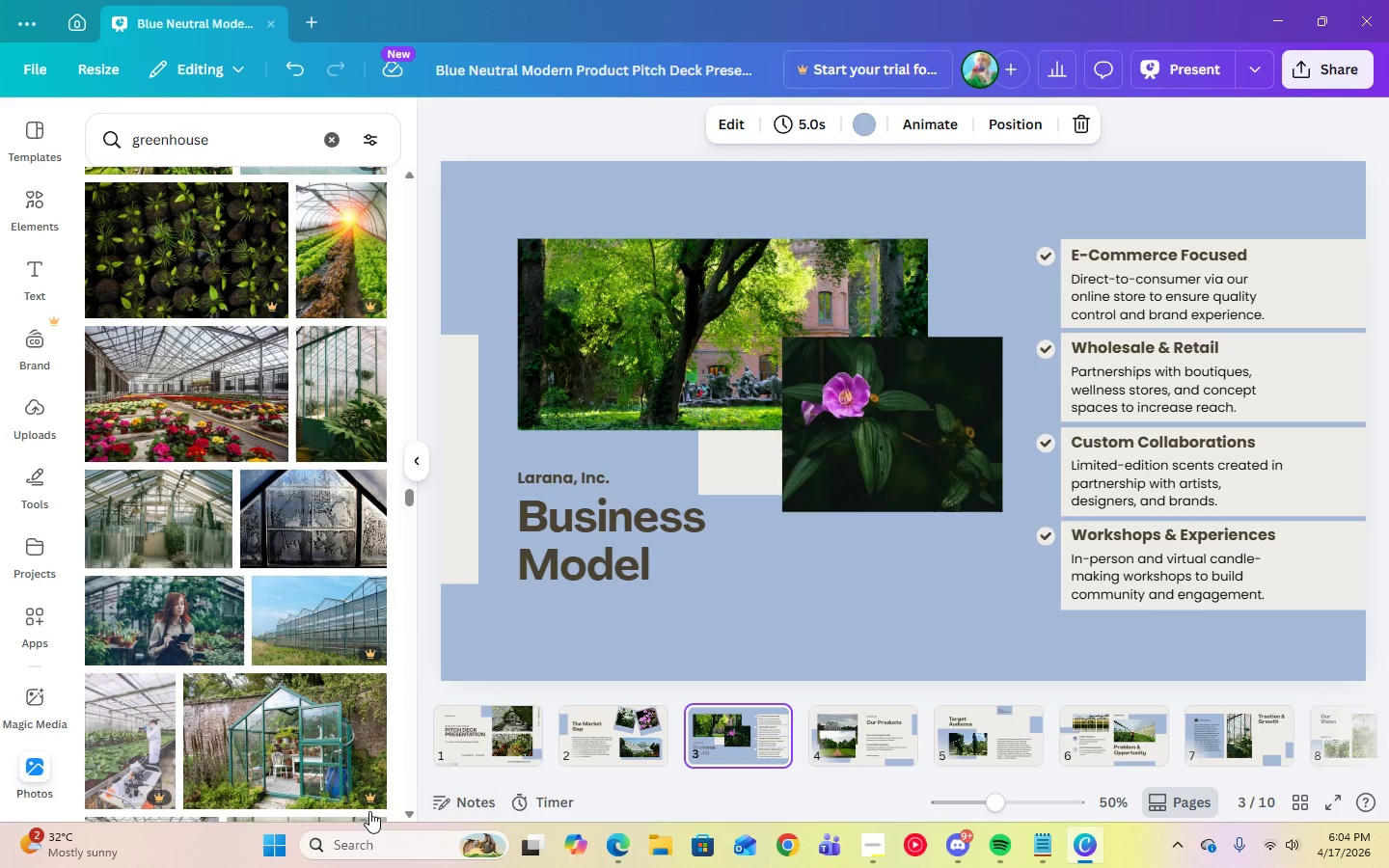 
scroll: coordinate [262, 755], scroll_direction: up, amount: 1.0
 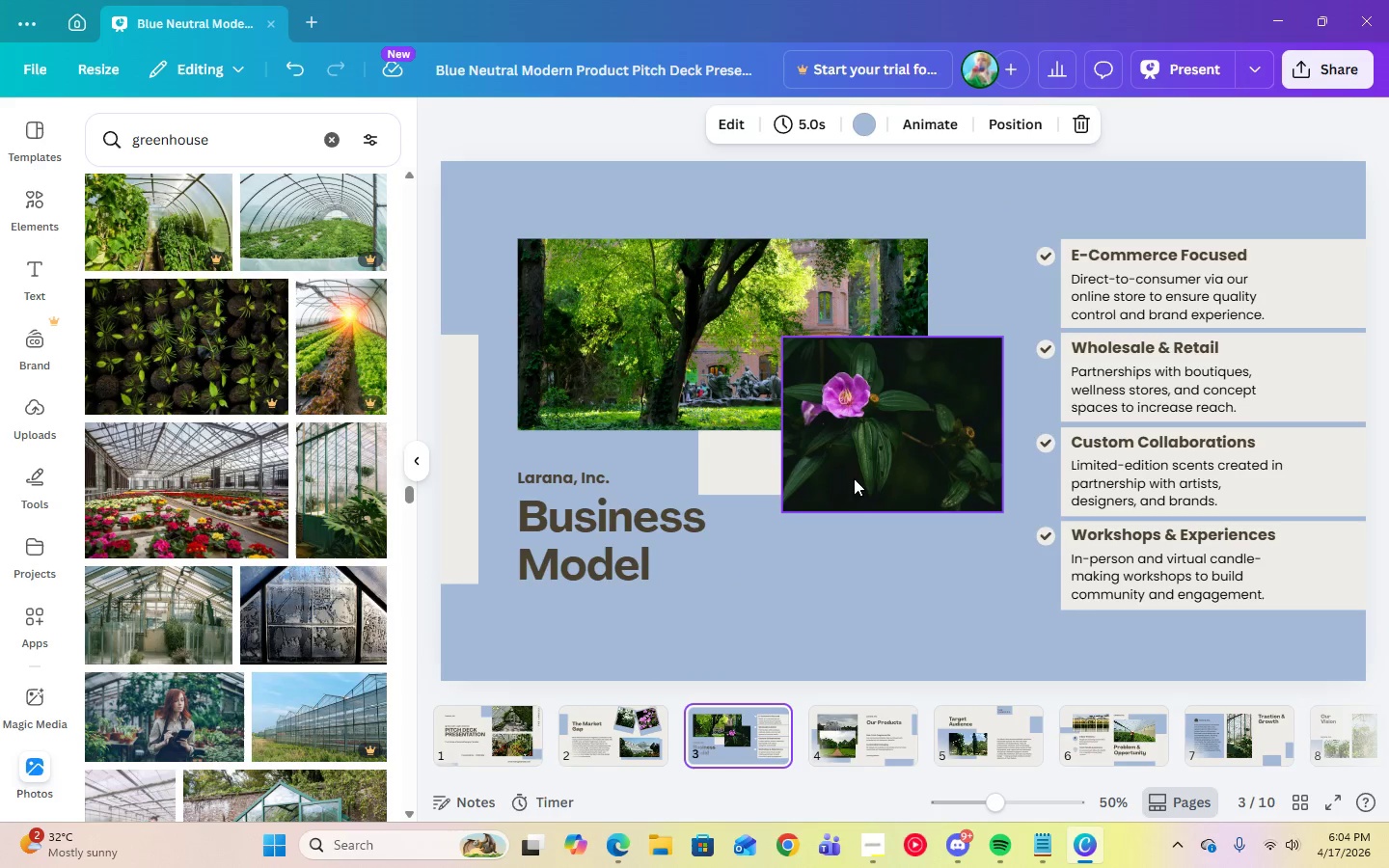 
left_click([867, 473])
 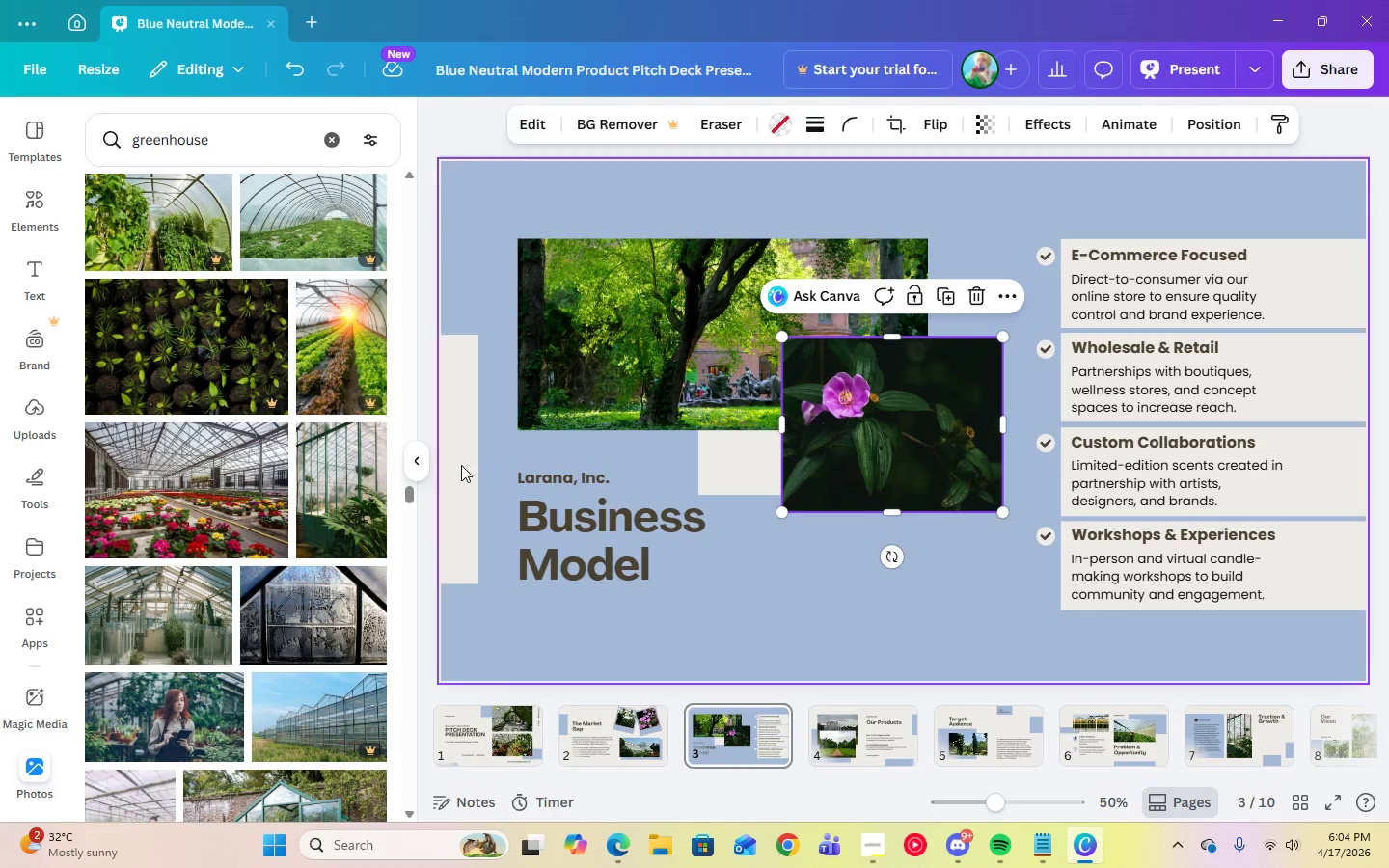 
key(Delete)
 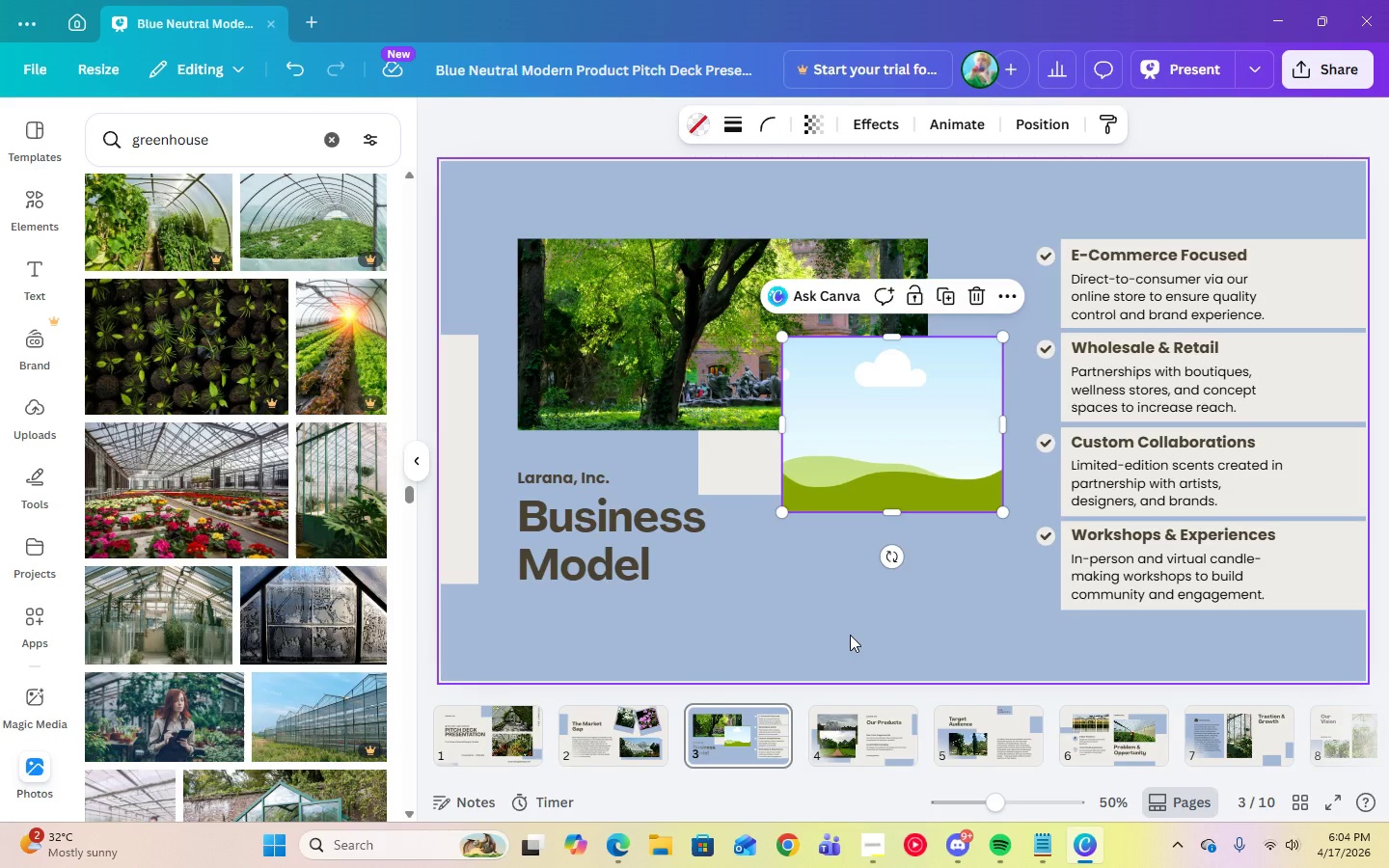 
wait(8.59)
 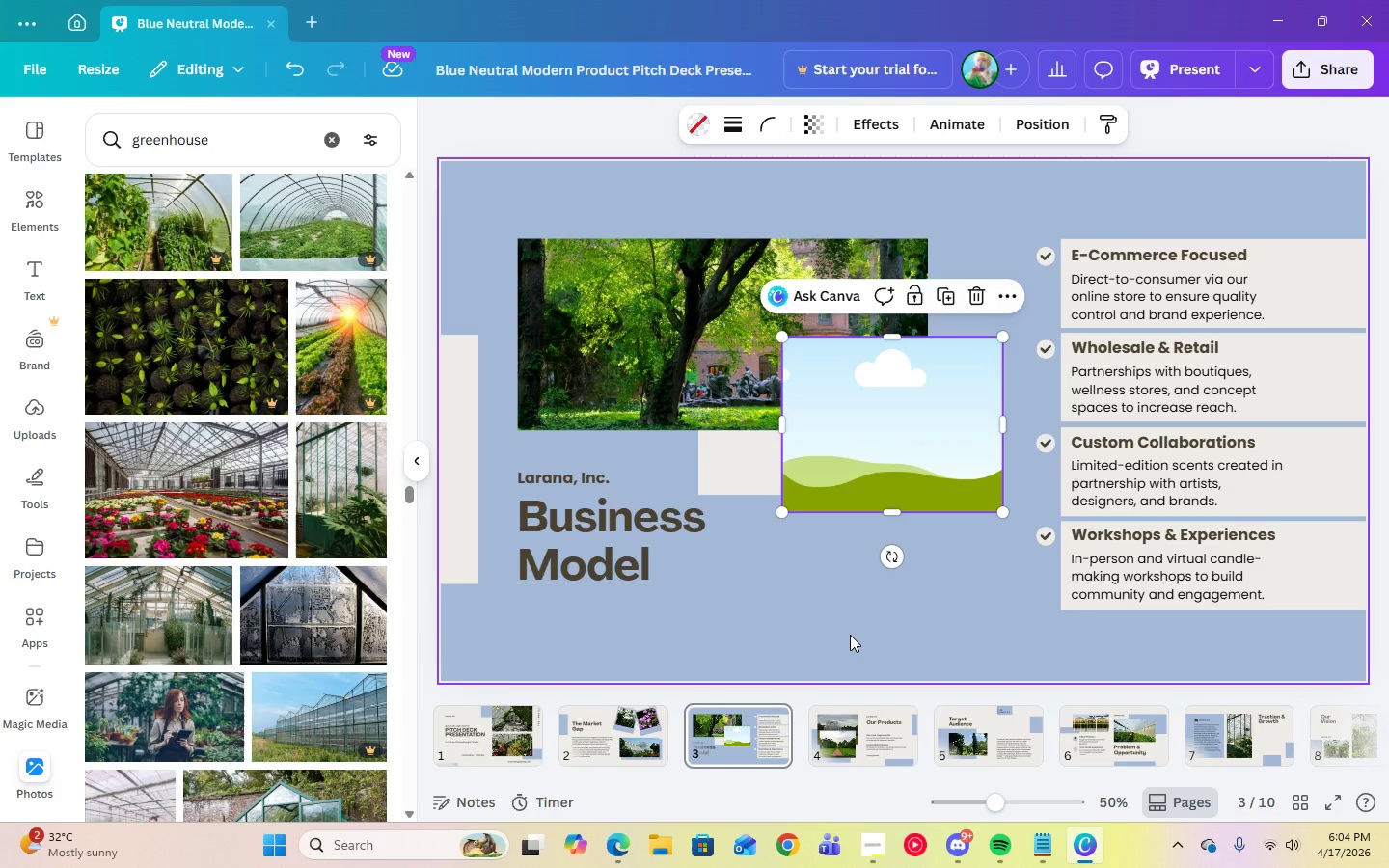 
left_click([180, 502])
 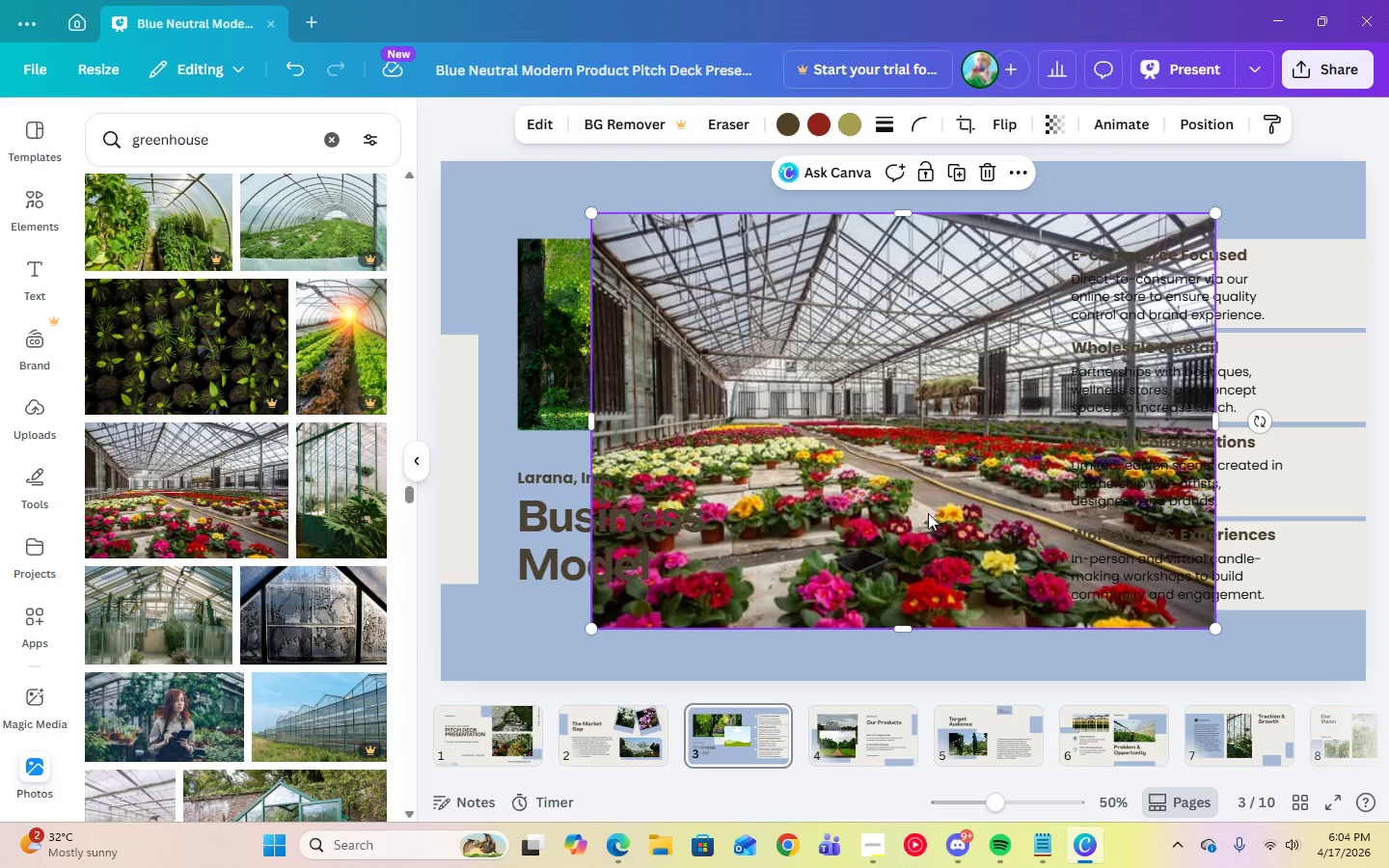 
left_click_drag(start_coordinate=[932, 501], to_coordinate=[932, 458])
 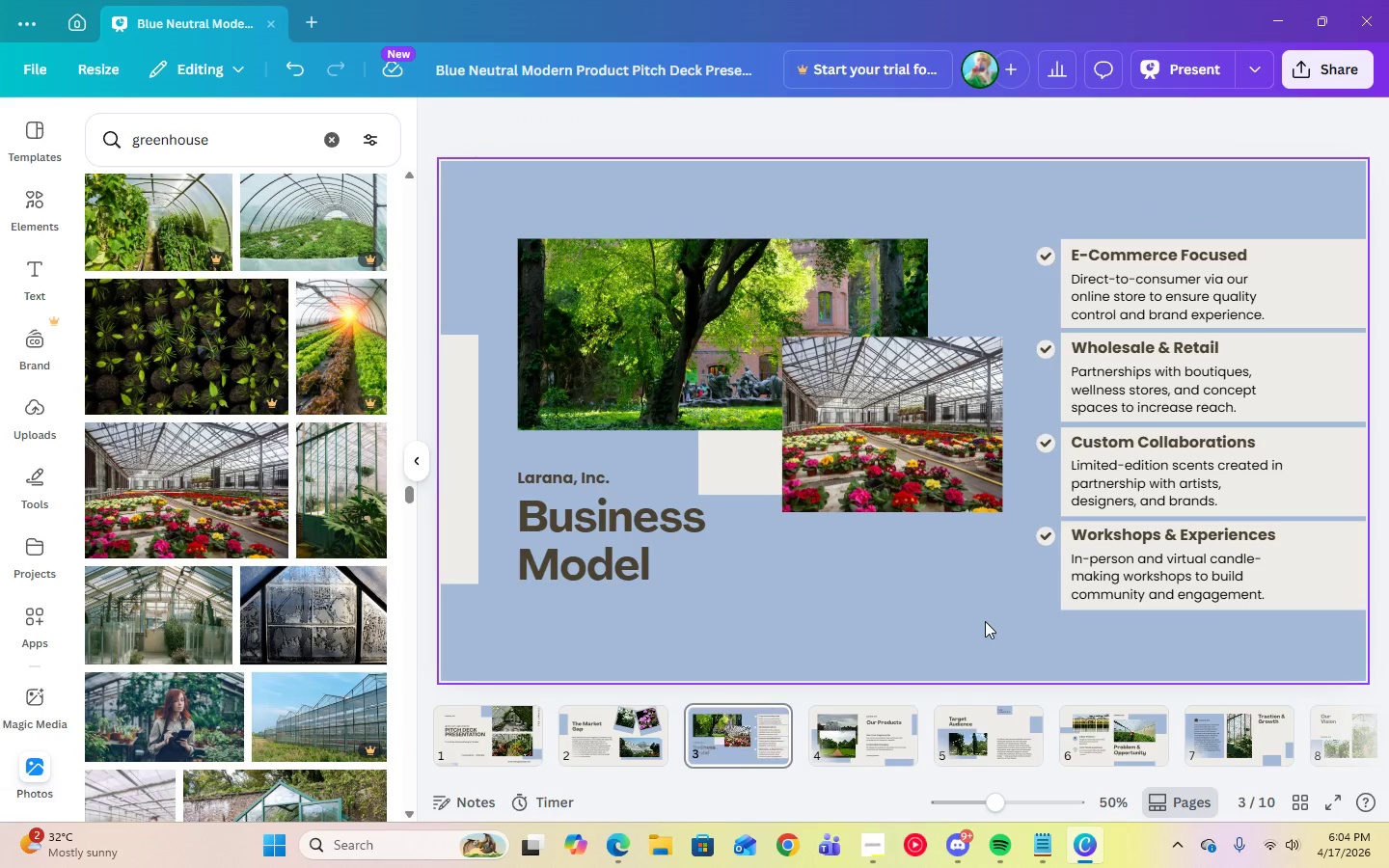 
left_click([985, 621])
 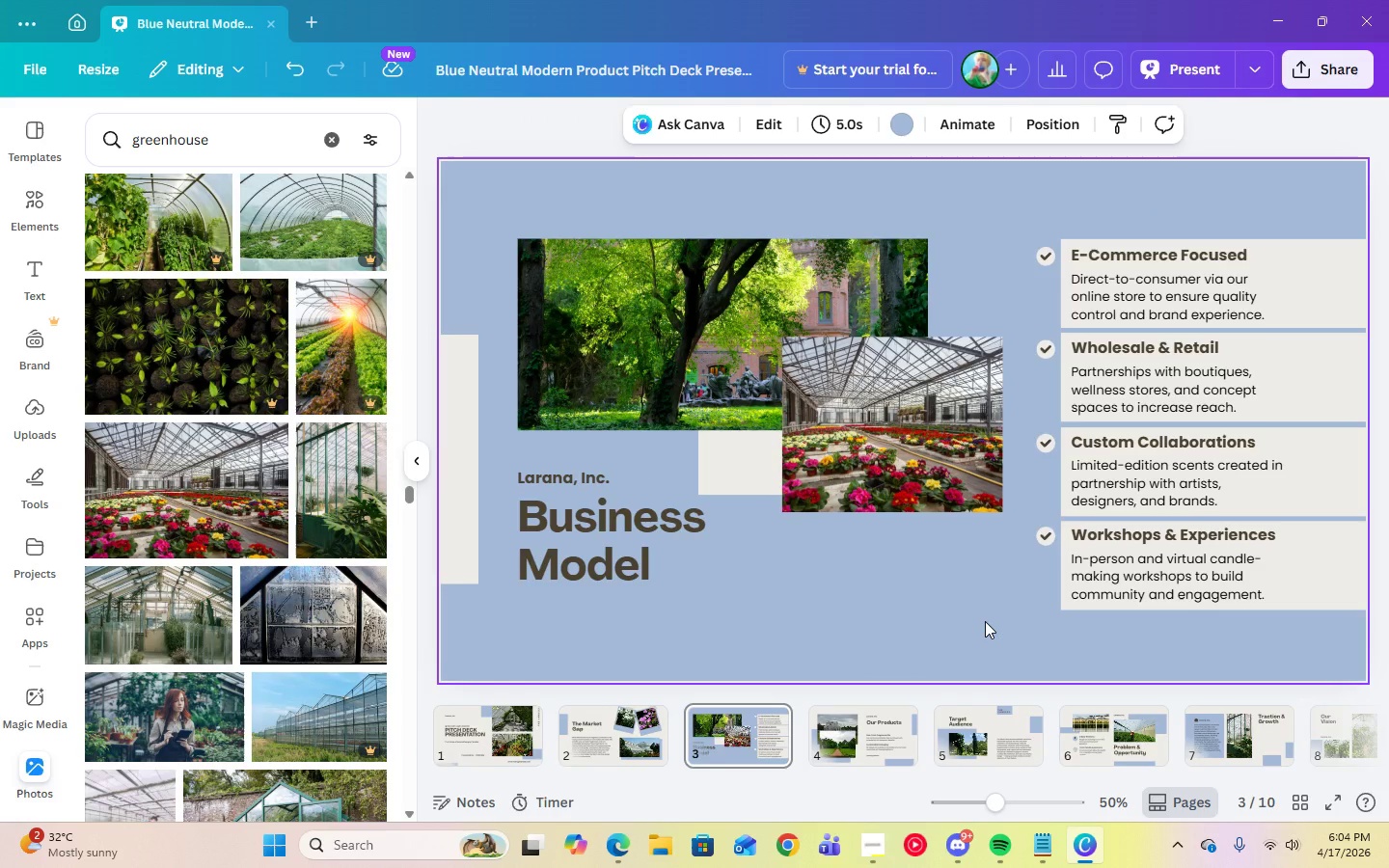 
wait(5.53)
 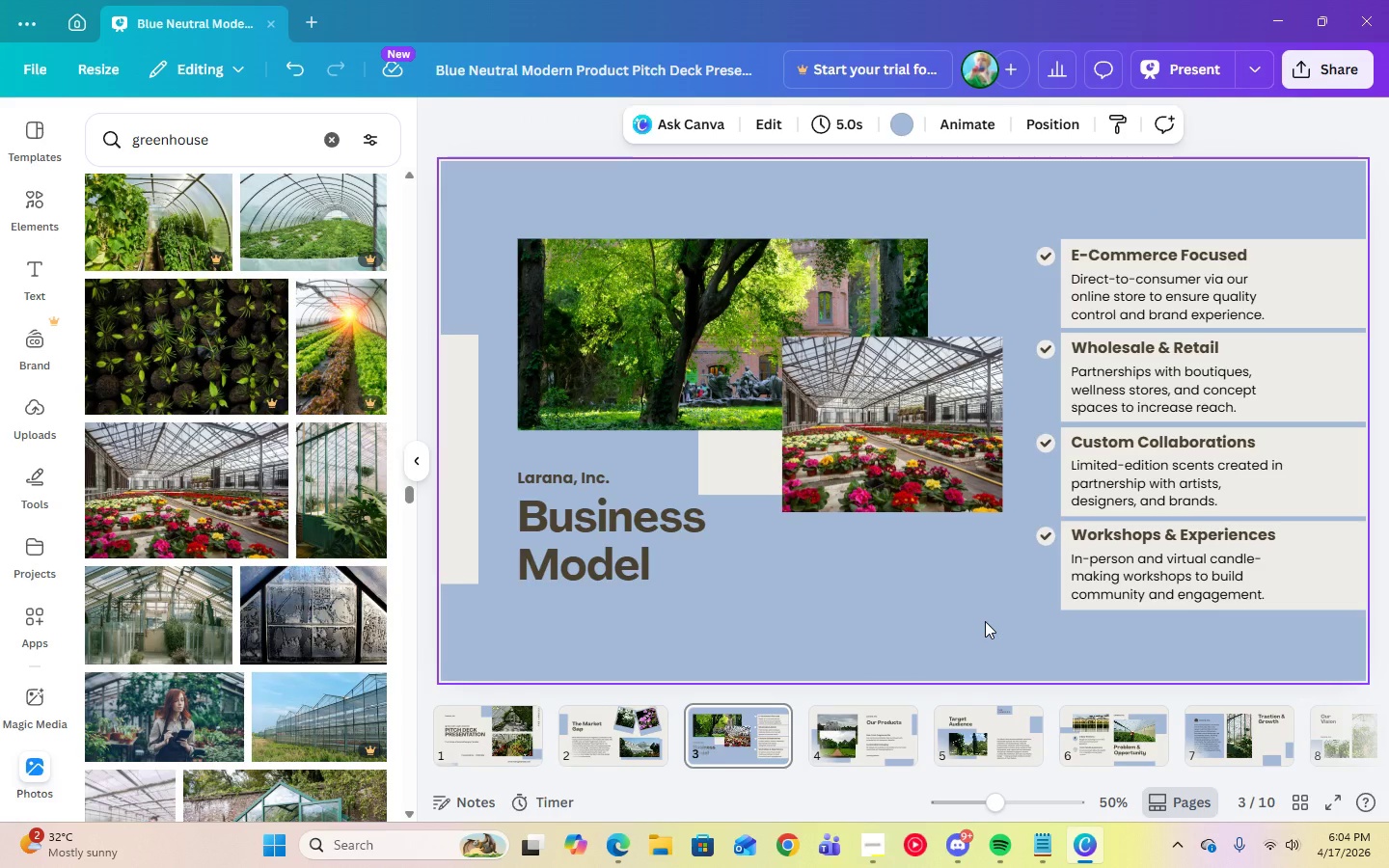 
left_click([646, 749])
 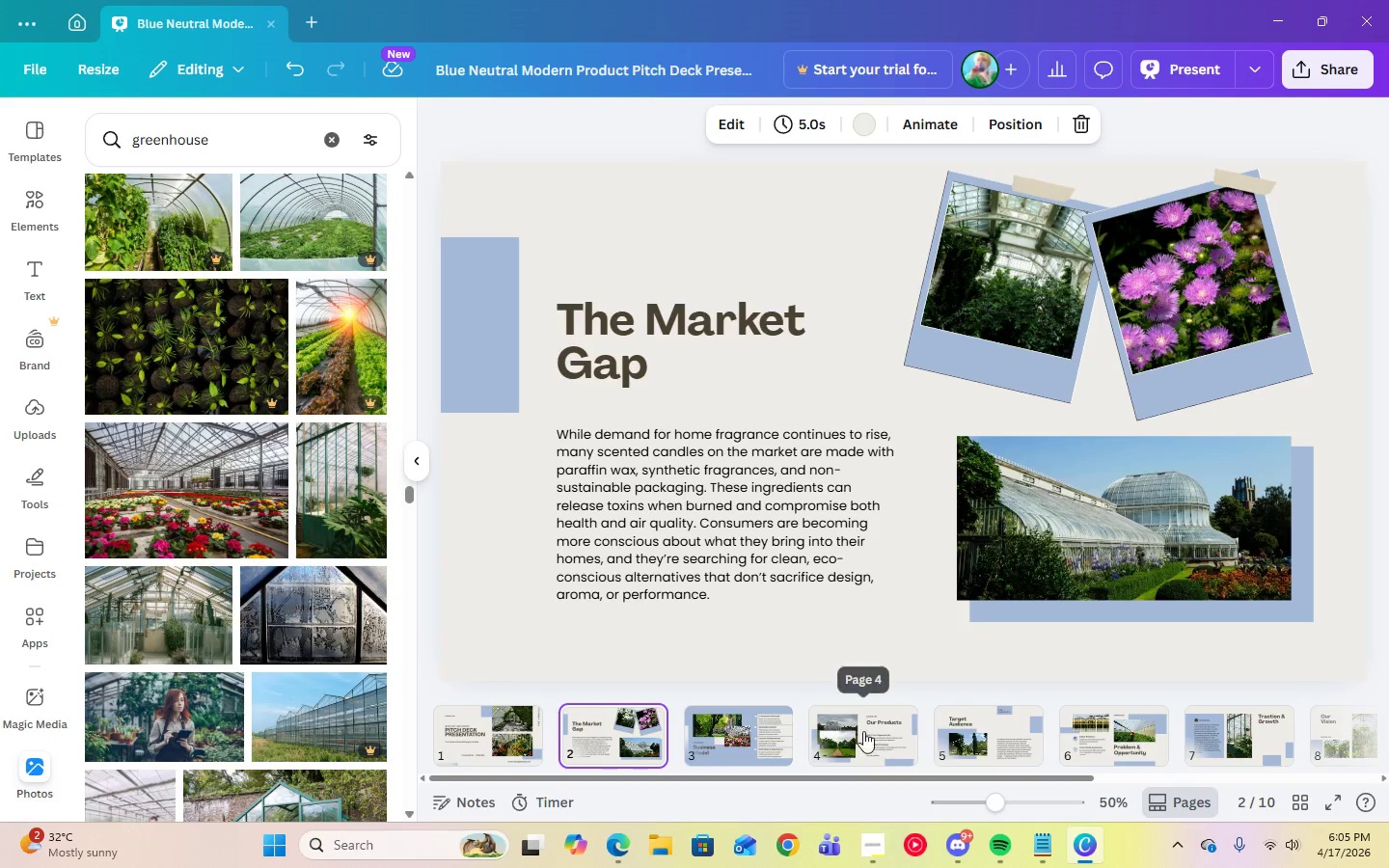 
double_click([967, 745])
 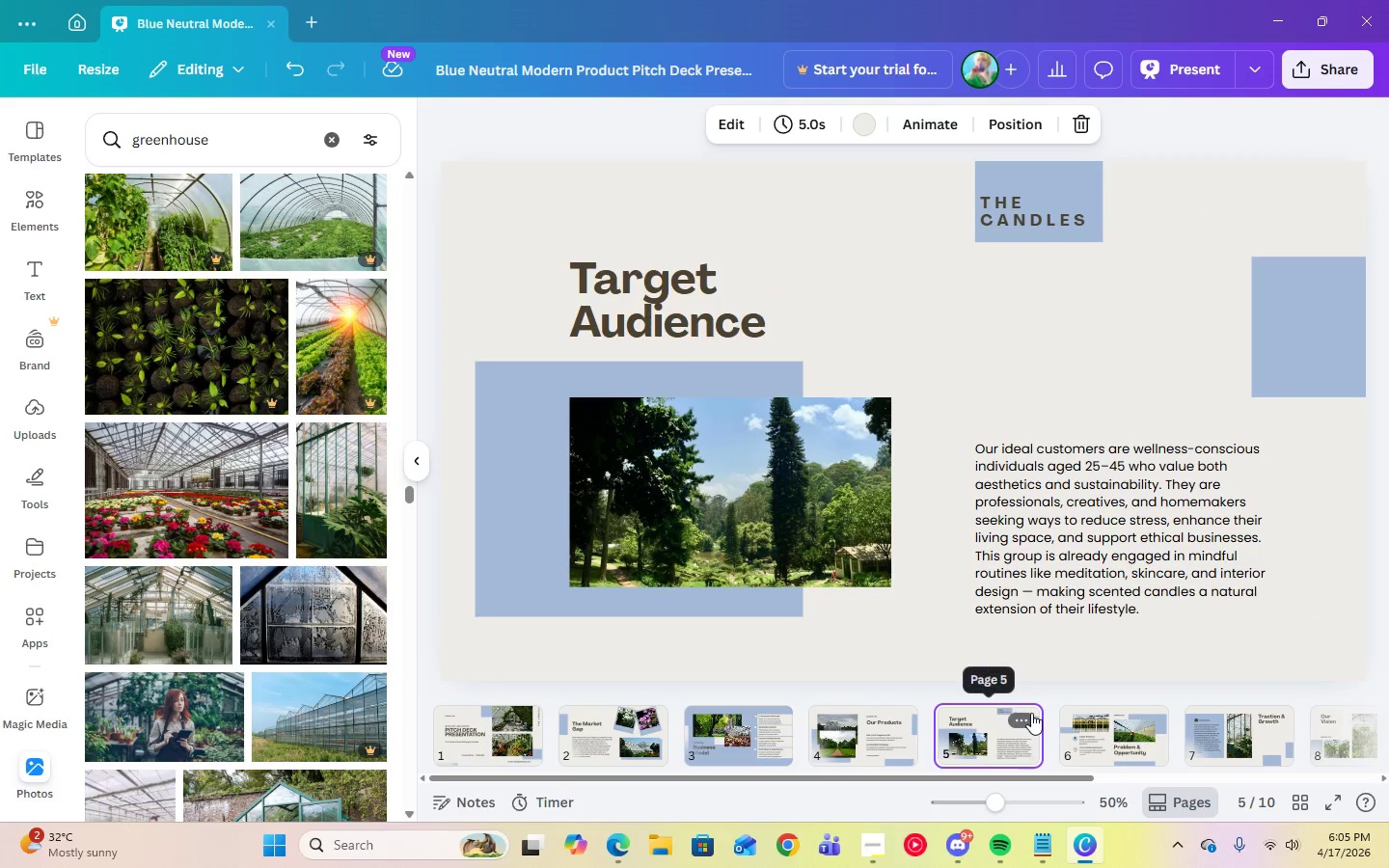 
wait(5.92)
 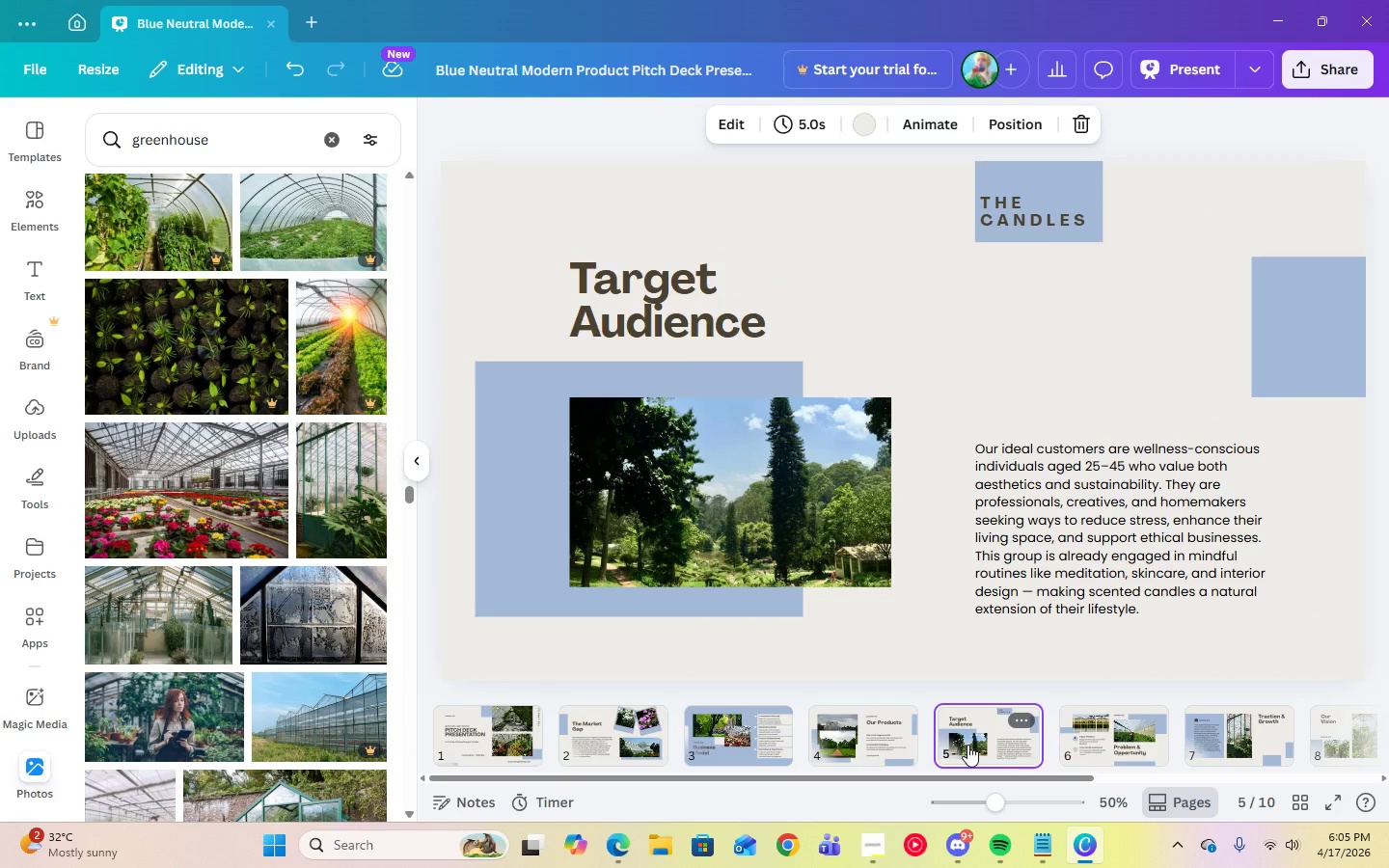 
left_click([734, 506])
 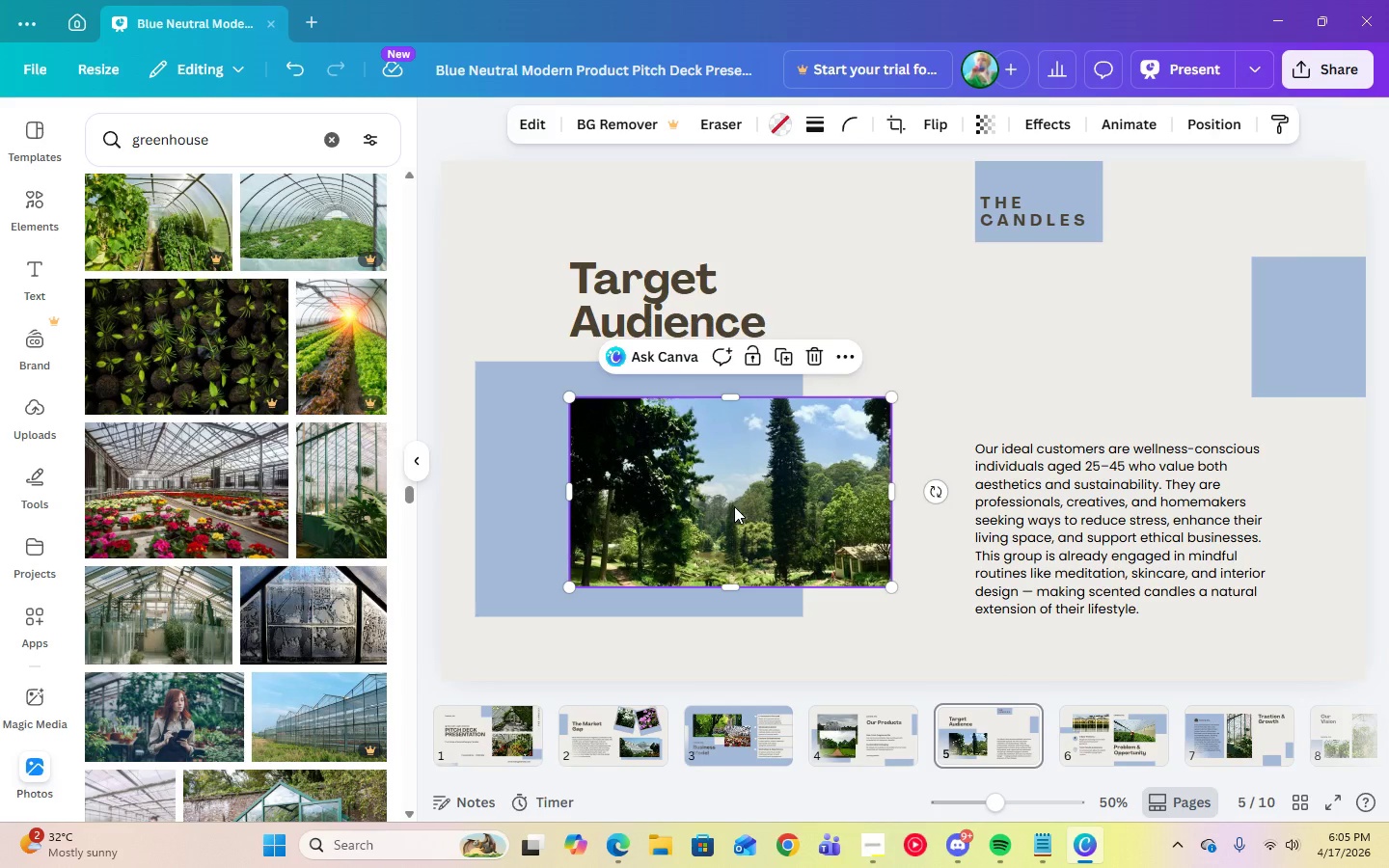 
key(Delete)
 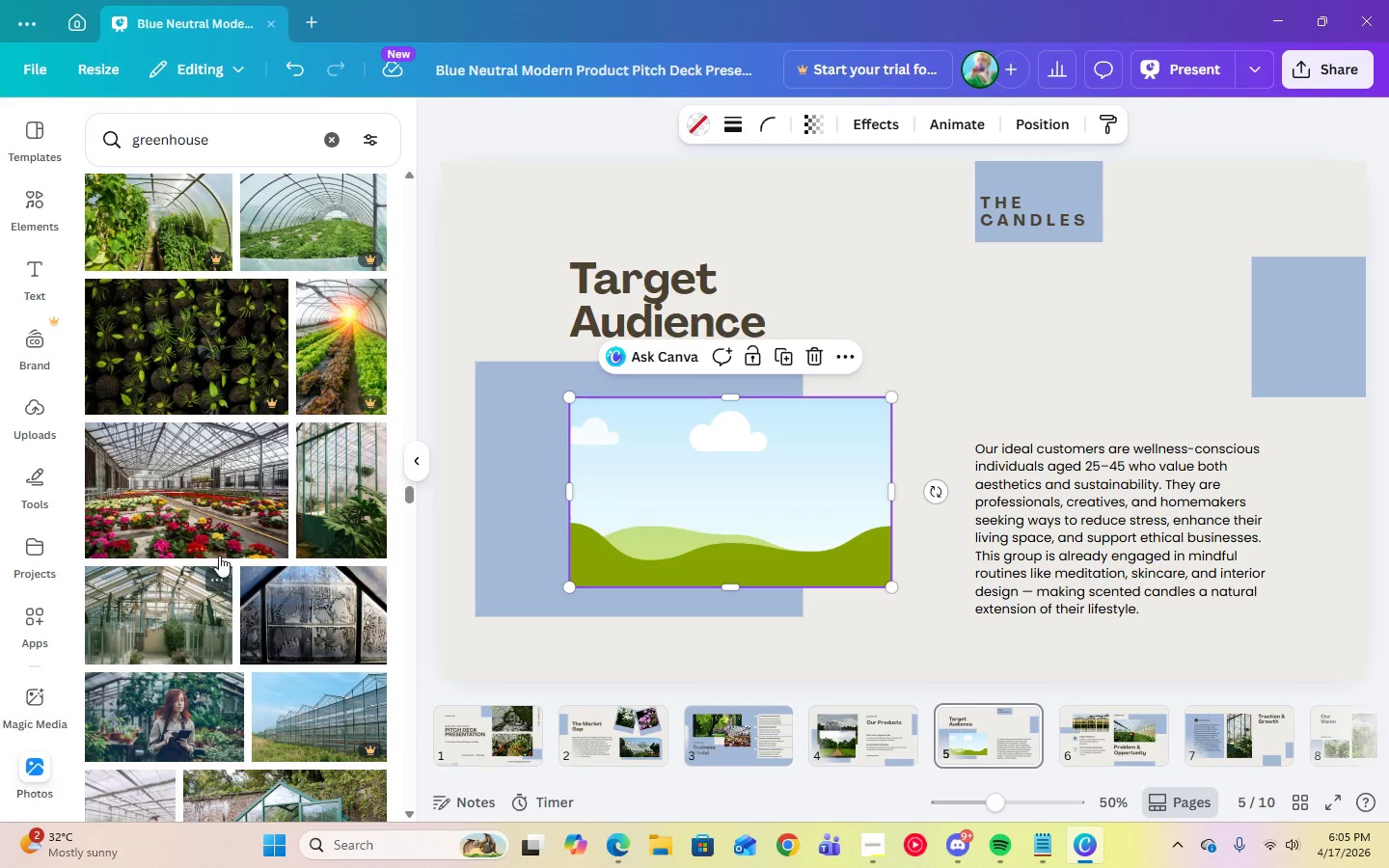 
scroll: coordinate [218, 553], scroll_direction: down, amount: 1.0
 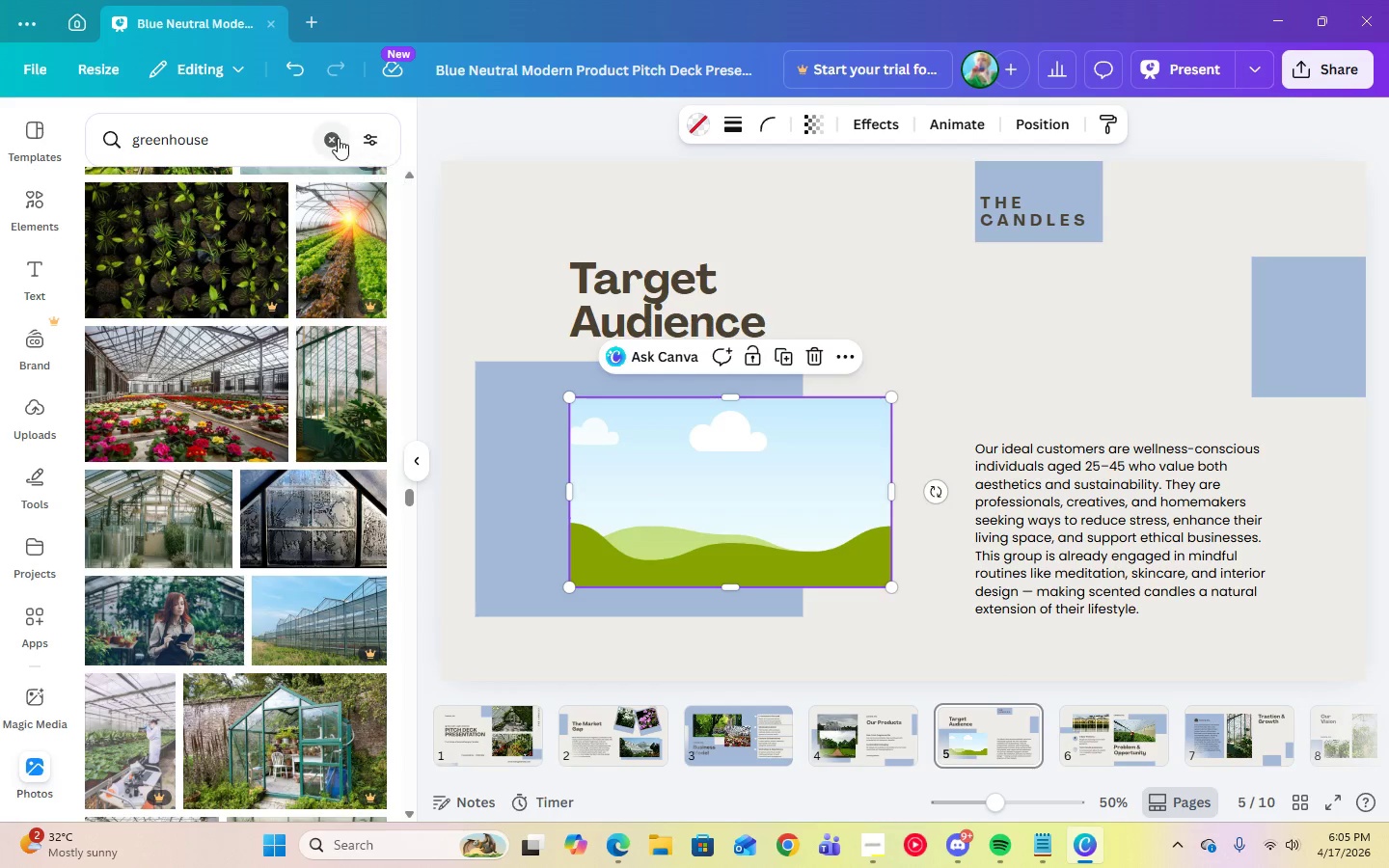 
double_click([236, 161])
 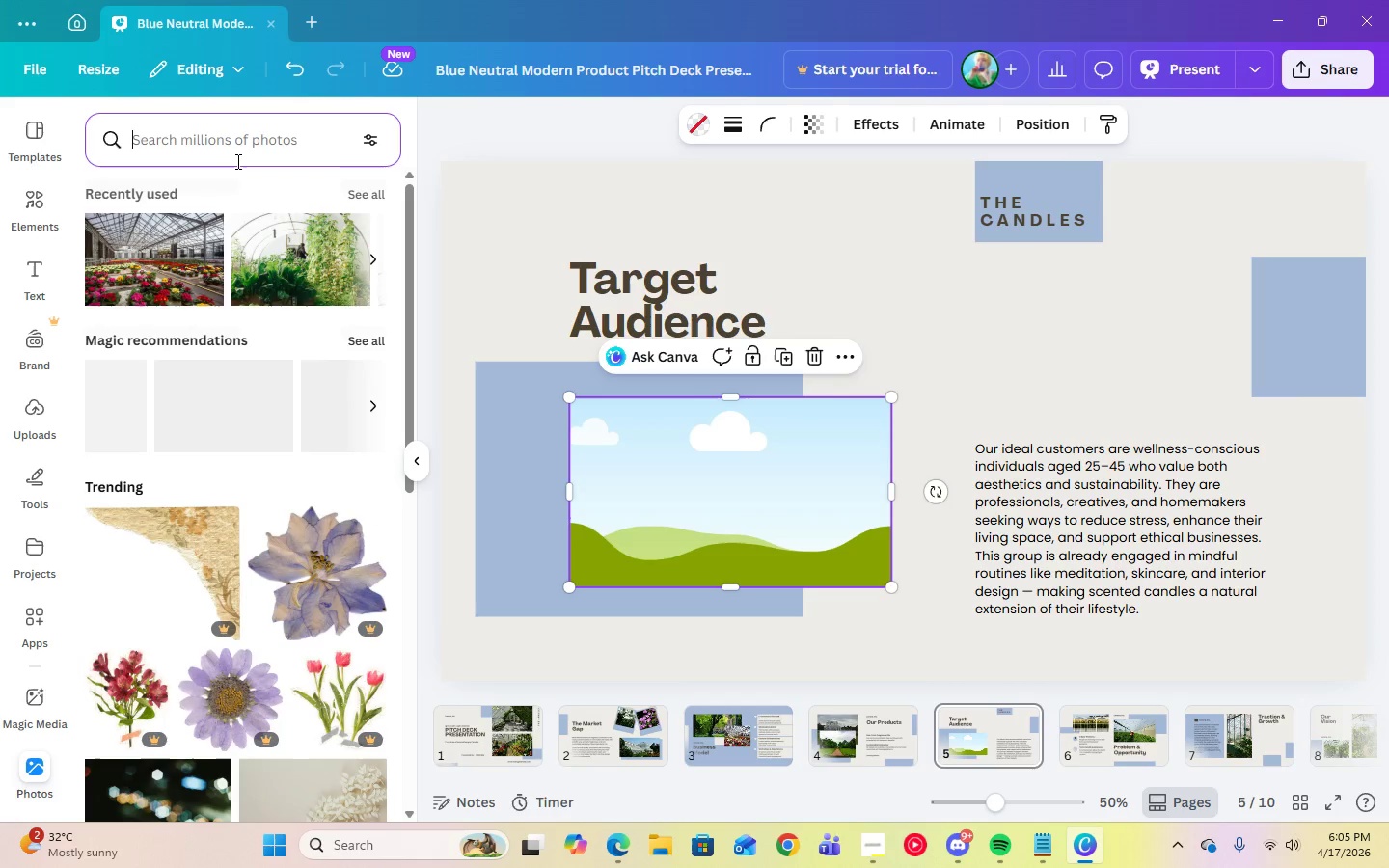 
type(bo)
 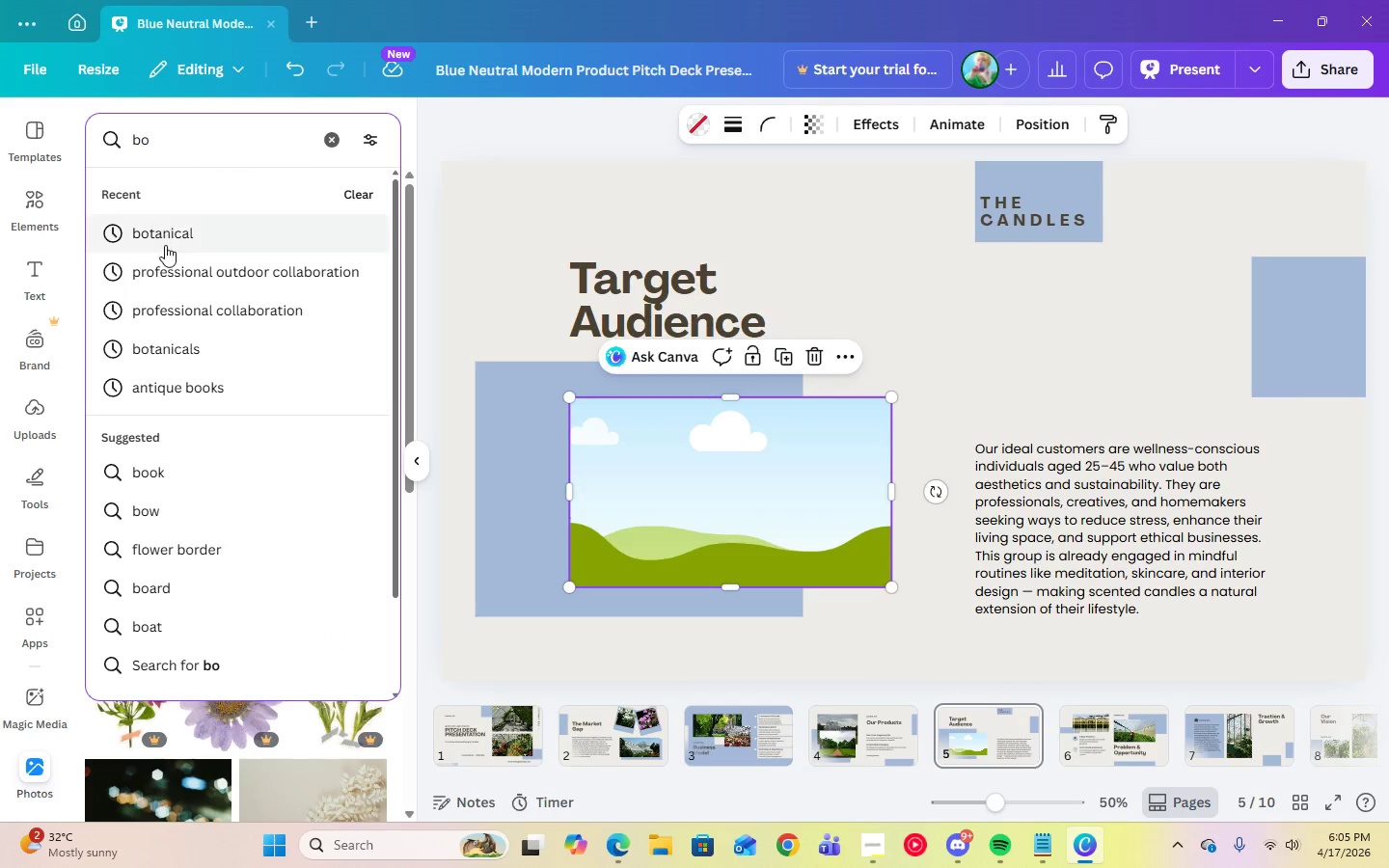 
left_click([163, 232])
 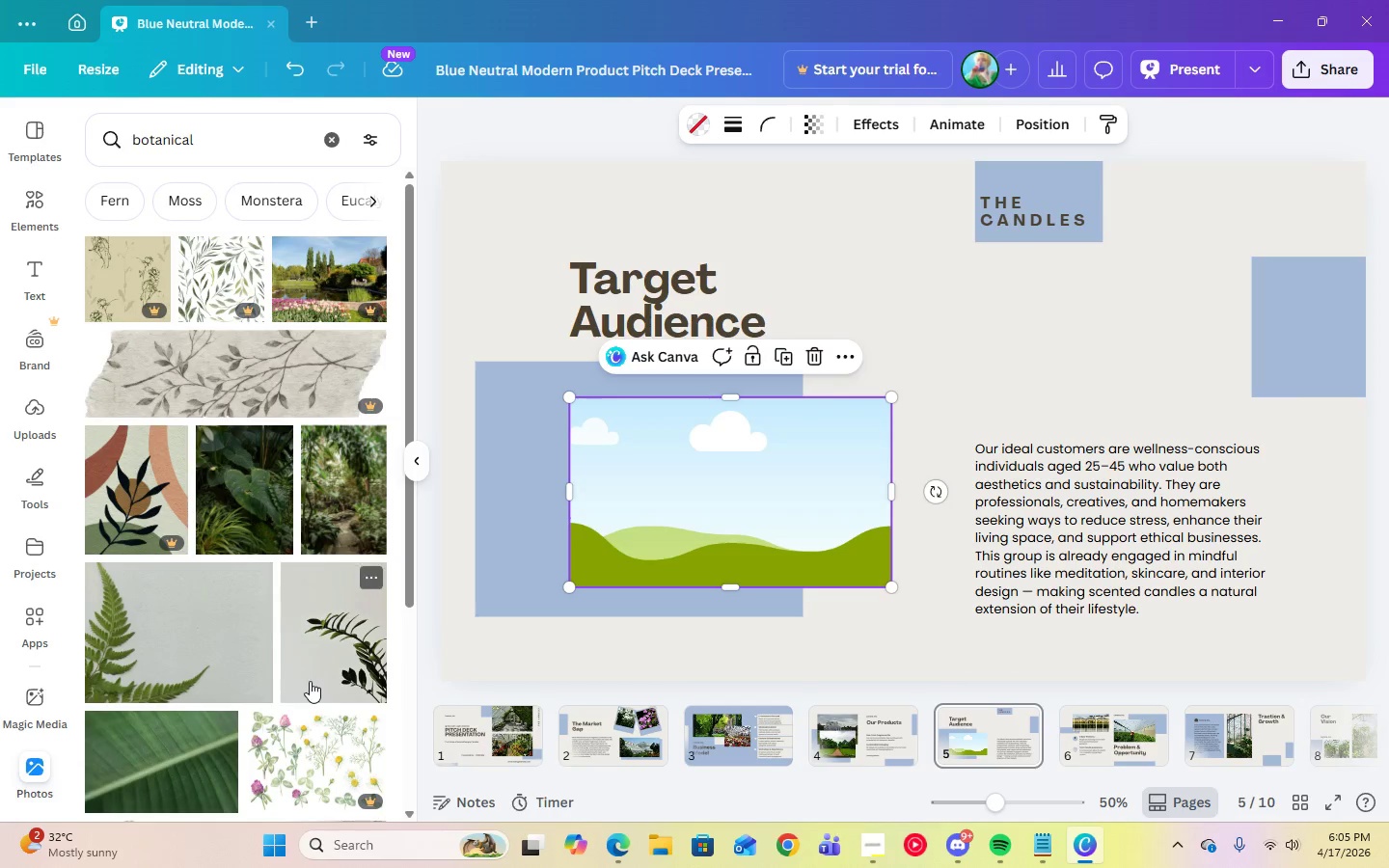 
scroll: coordinate [310, 681], scroll_direction: down, amount: 15.0
 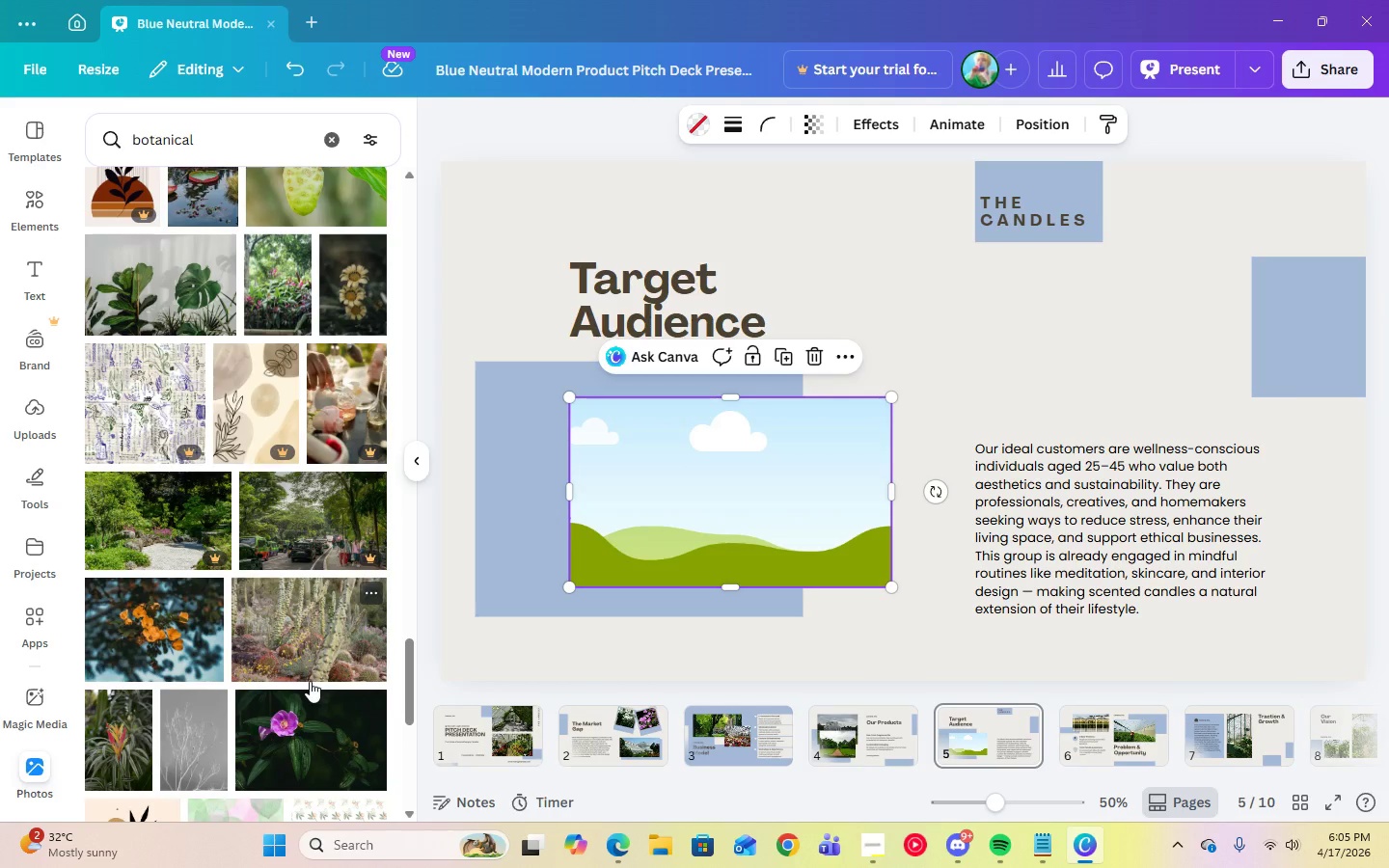 
scroll: coordinate [310, 681], scroll_direction: up, amount: 6.0
 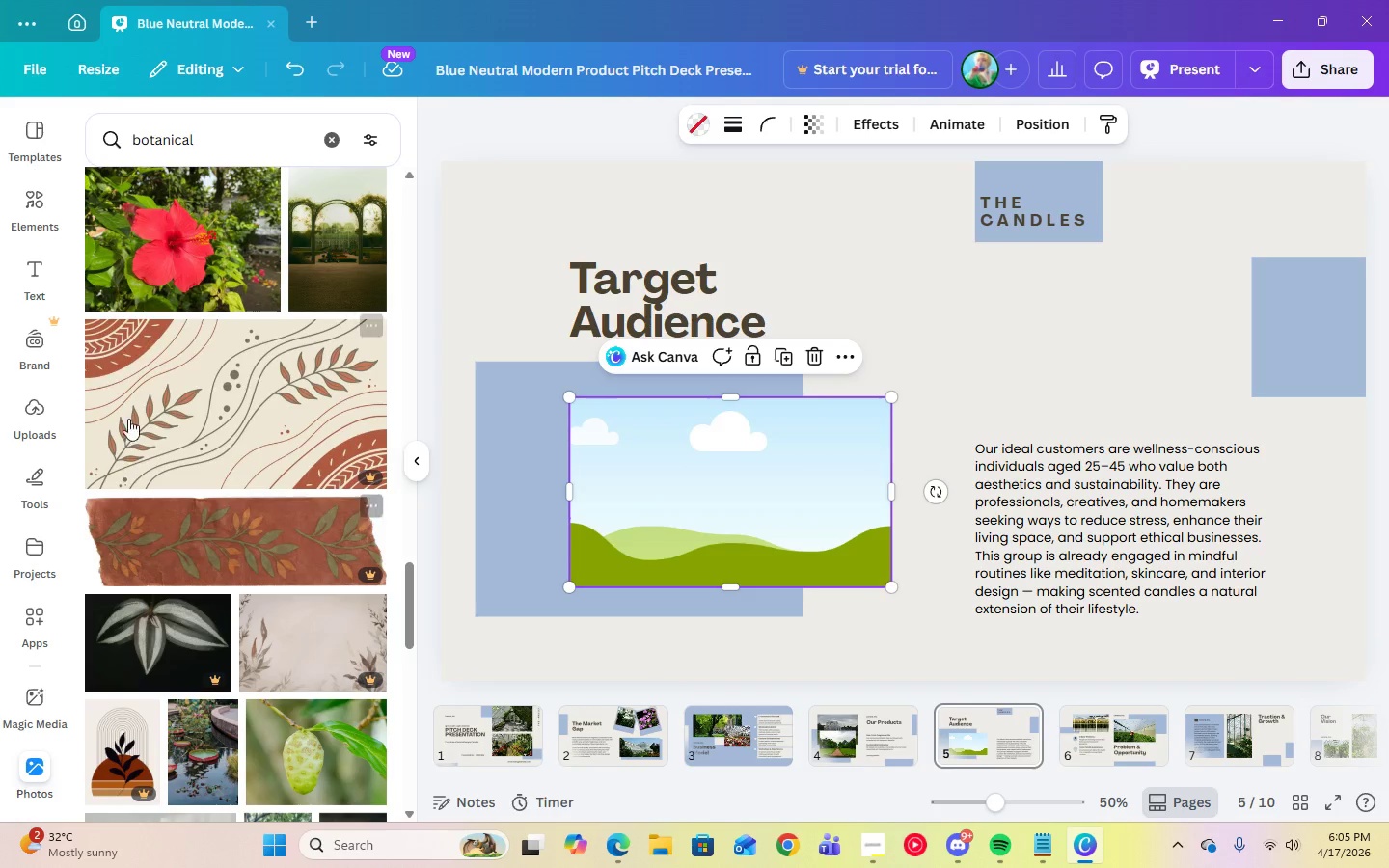 
left_click([157, 249])
 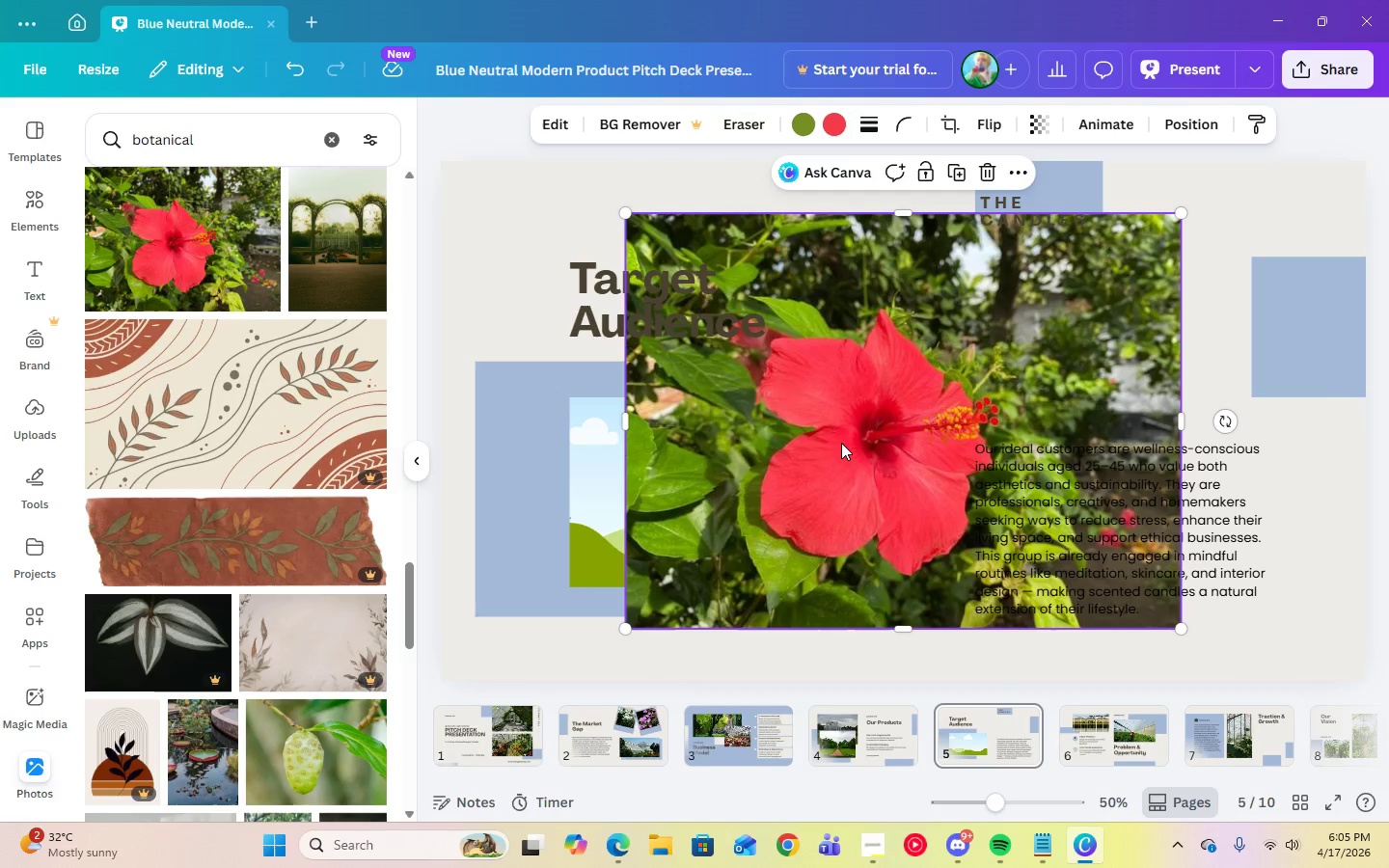 
left_click_drag(start_coordinate=[841, 447], to_coordinate=[770, 459])
 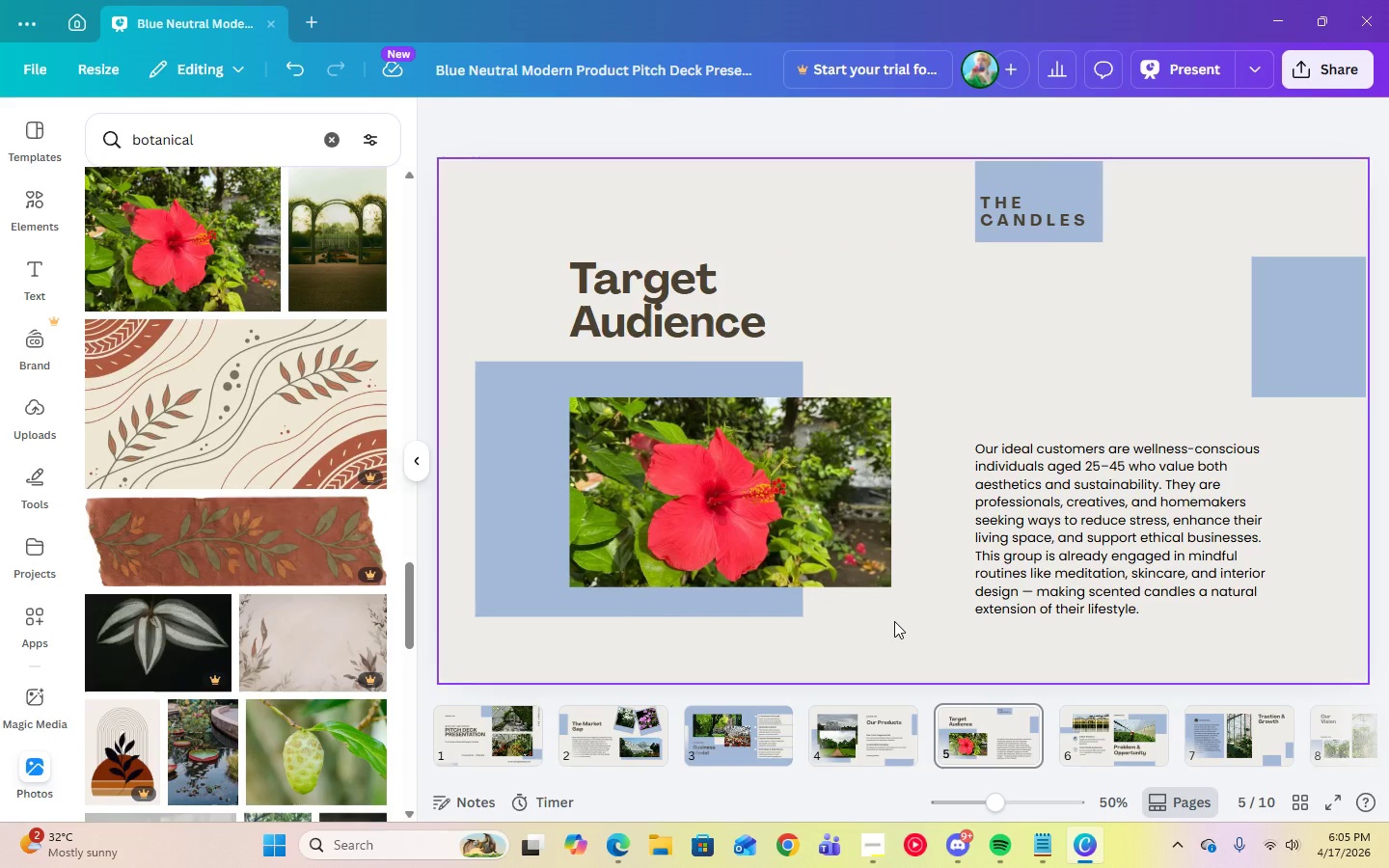 
left_click([894, 621])
 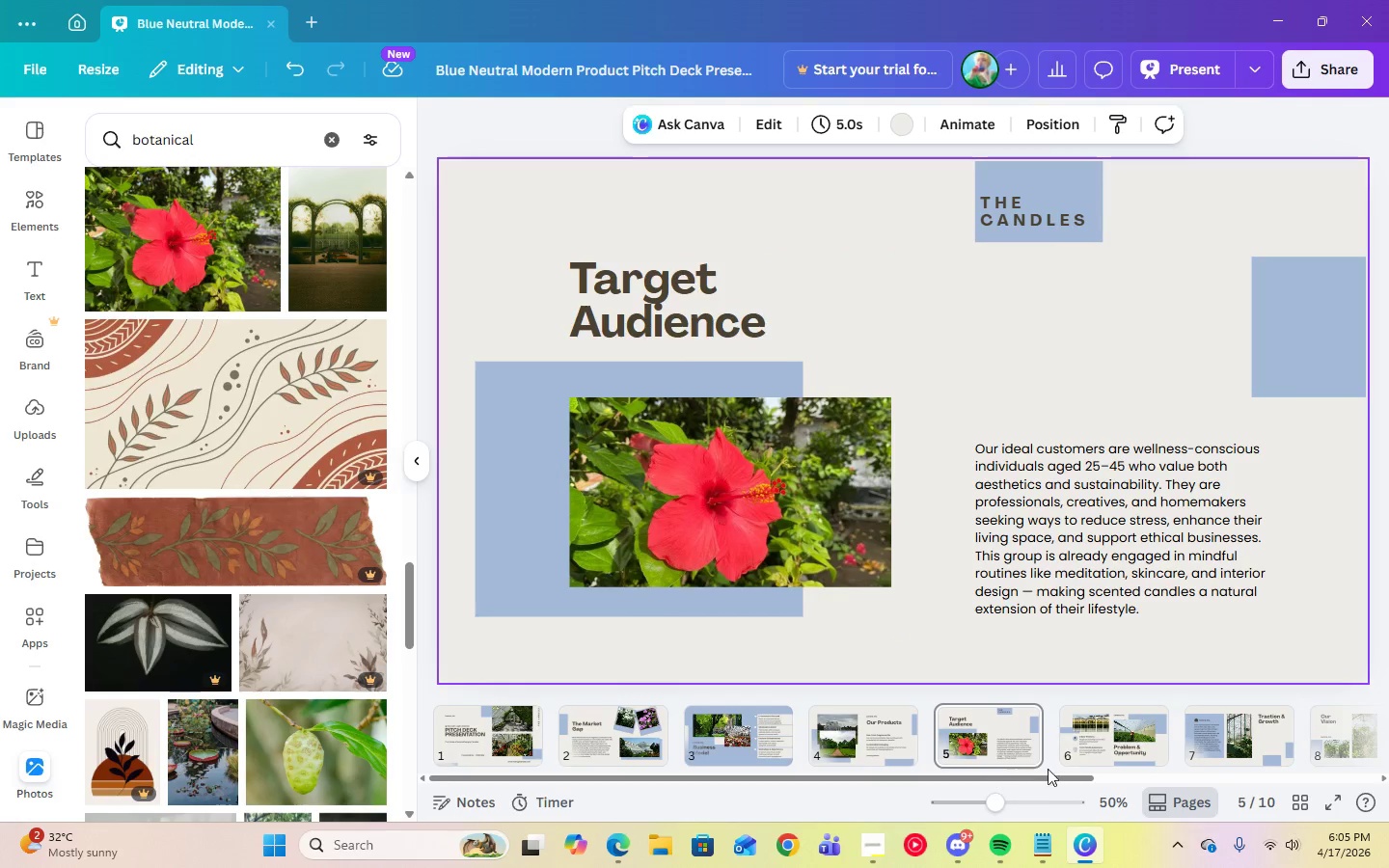 
left_click([1126, 739])
 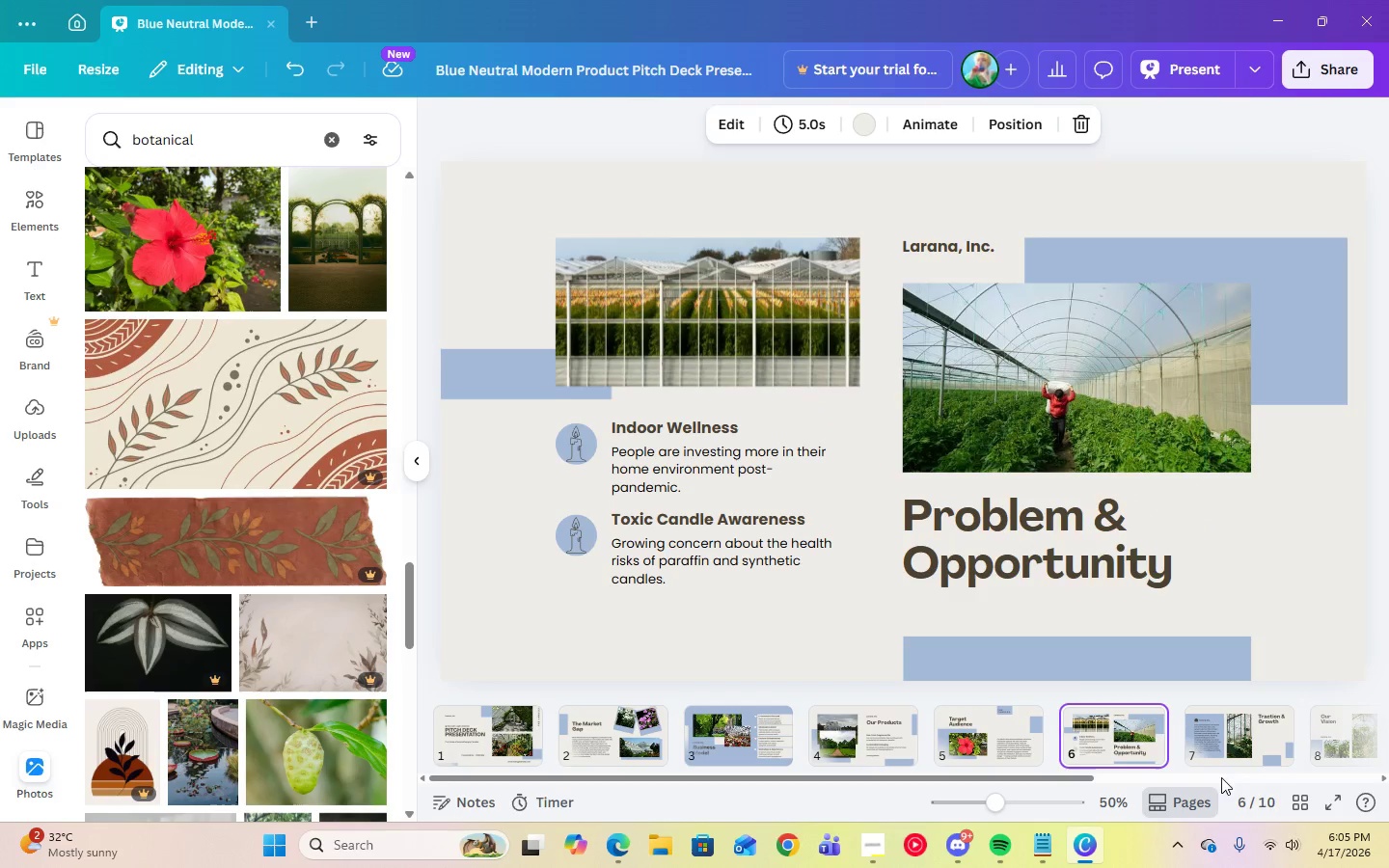 
left_click([1242, 756])
 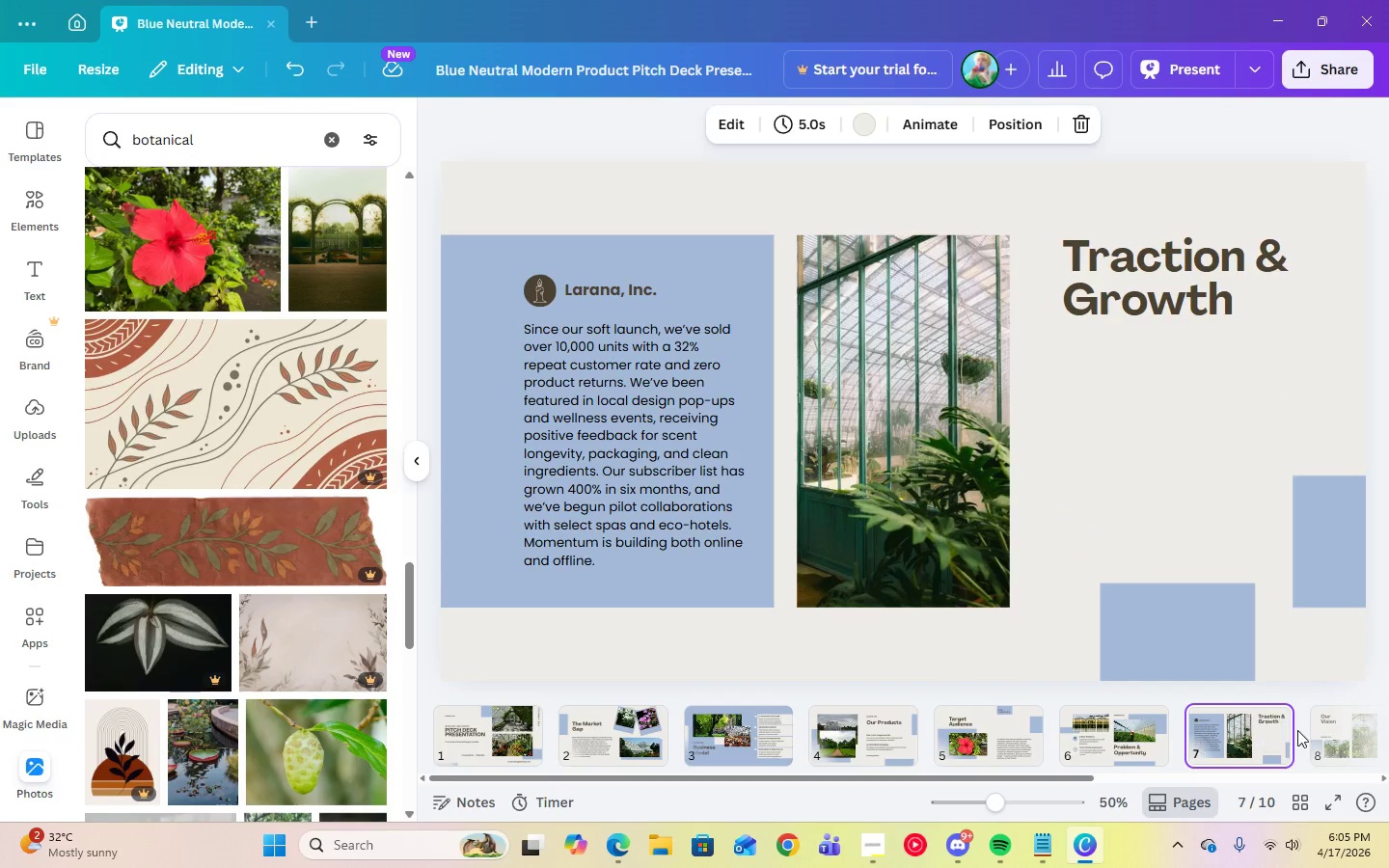 
left_click([1326, 737])
 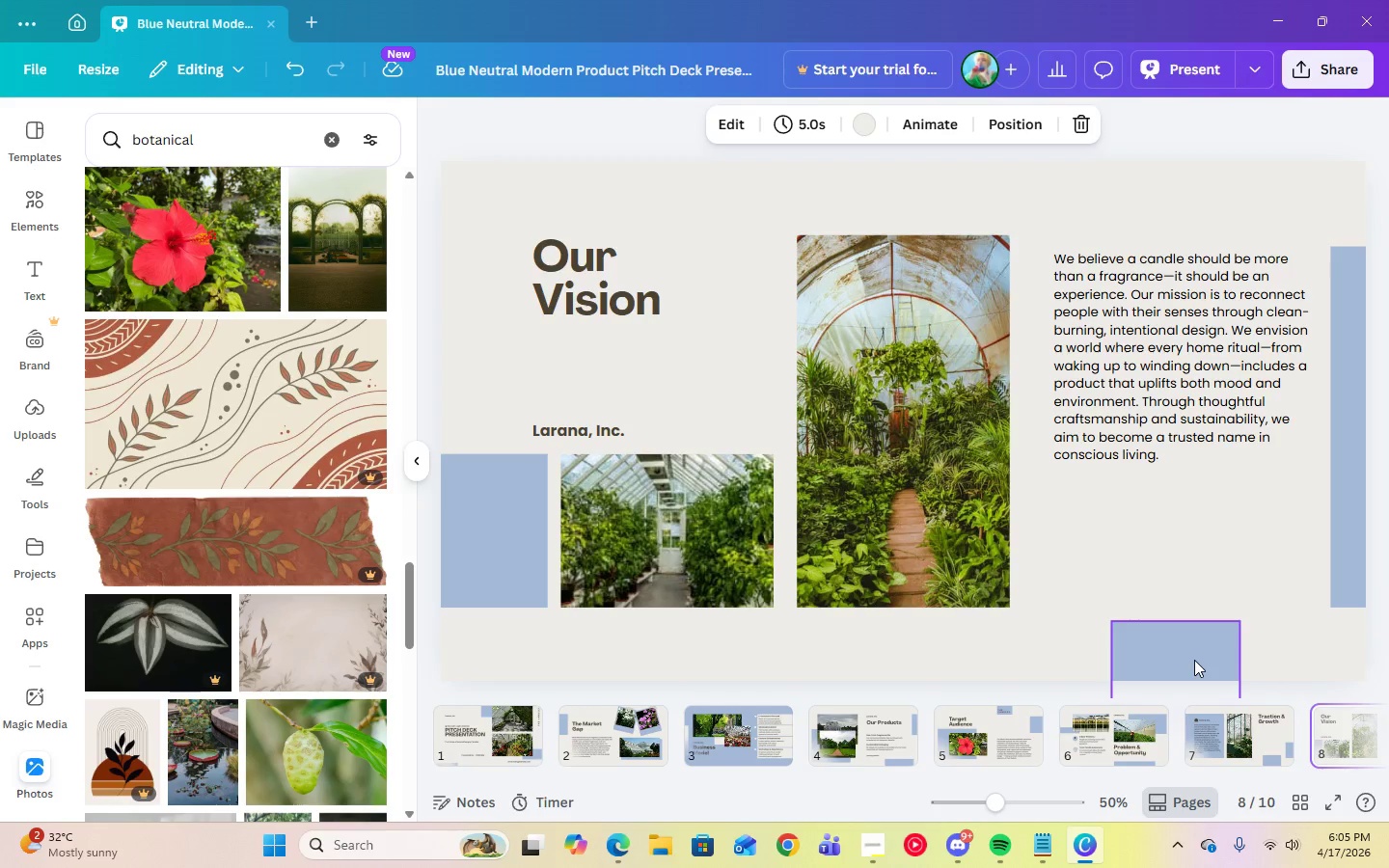 
key(ArrowRight)
 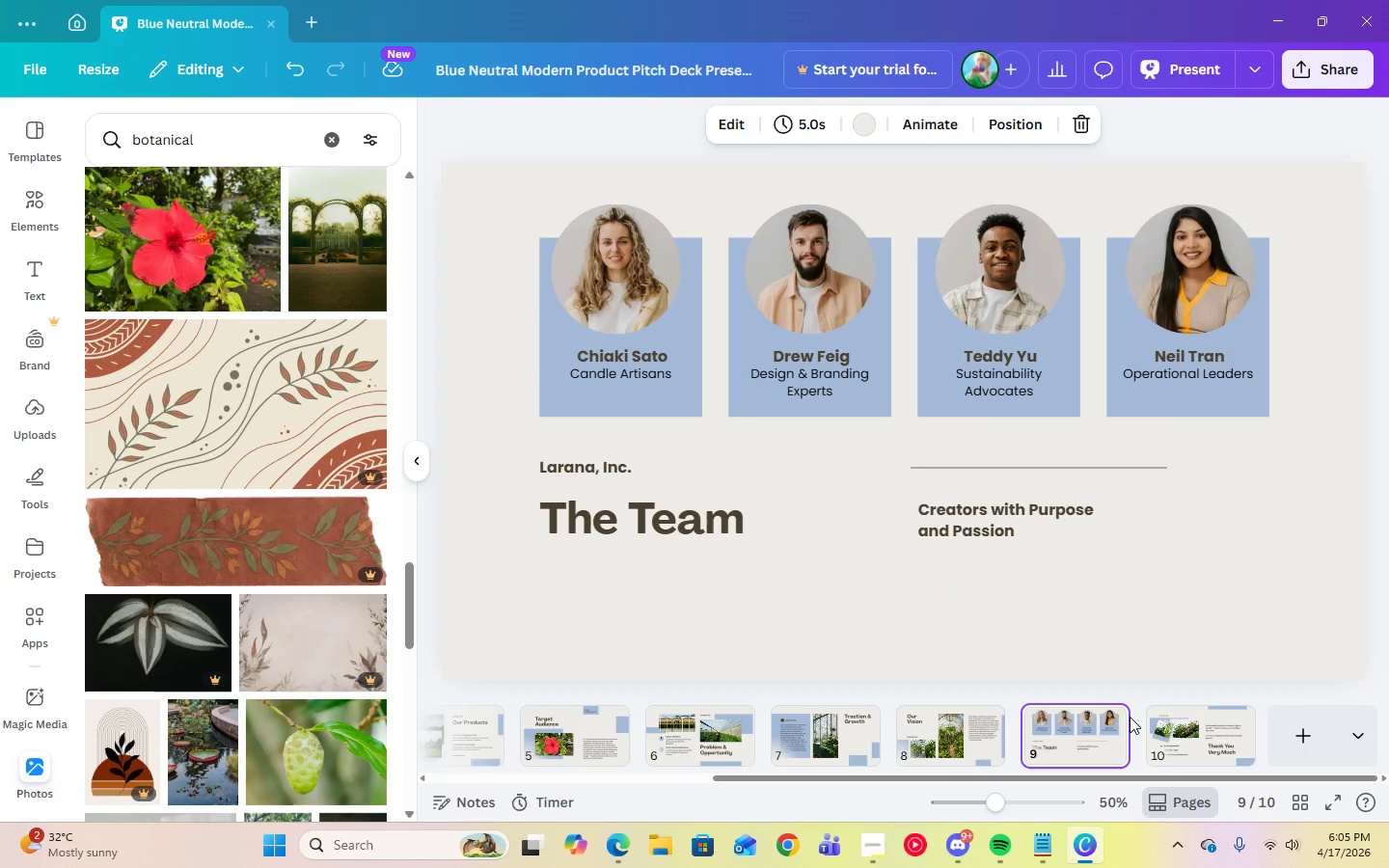 
left_click([1112, 719])
 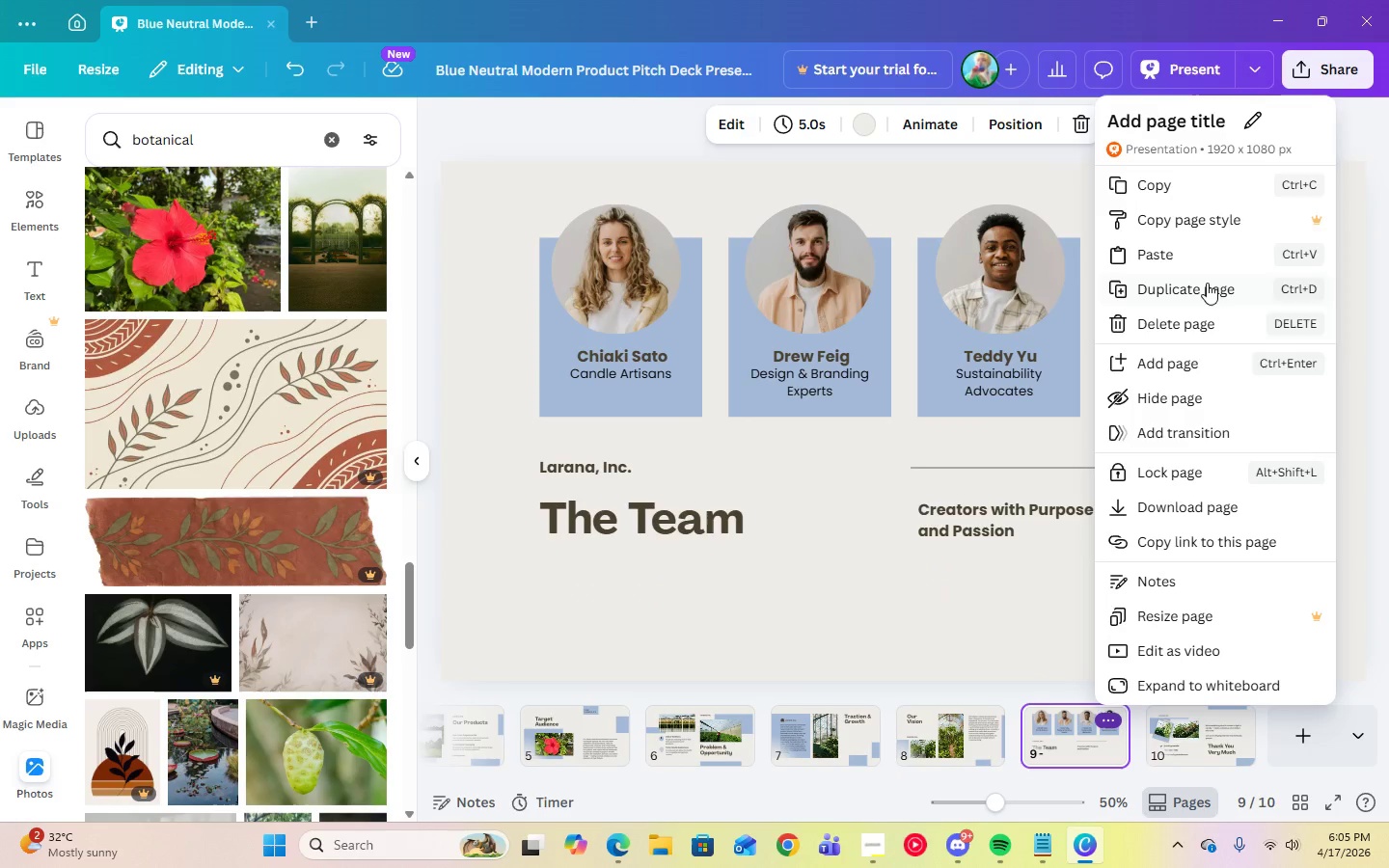 
left_click([1207, 285])
 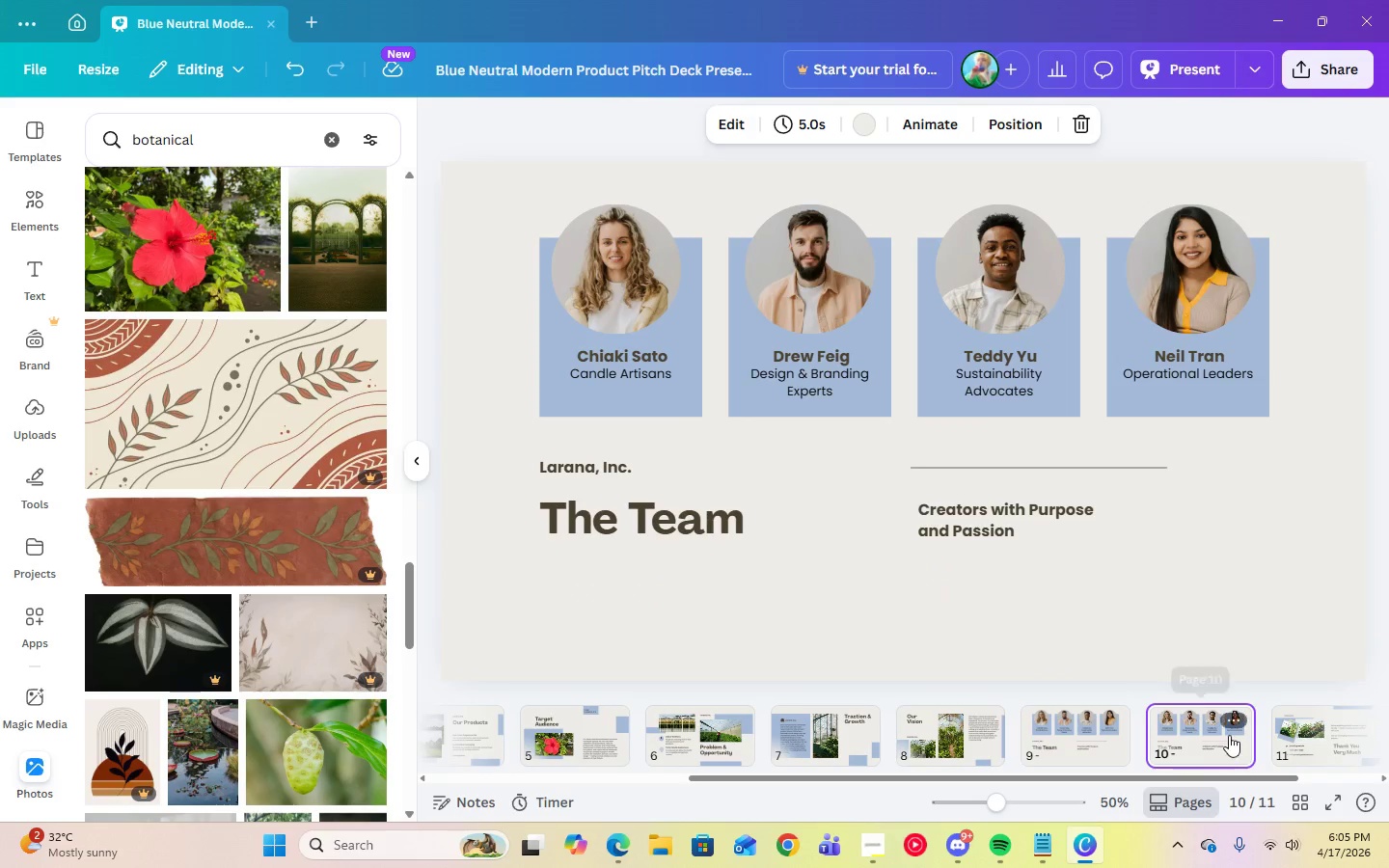 
left_click([1231, 723])
 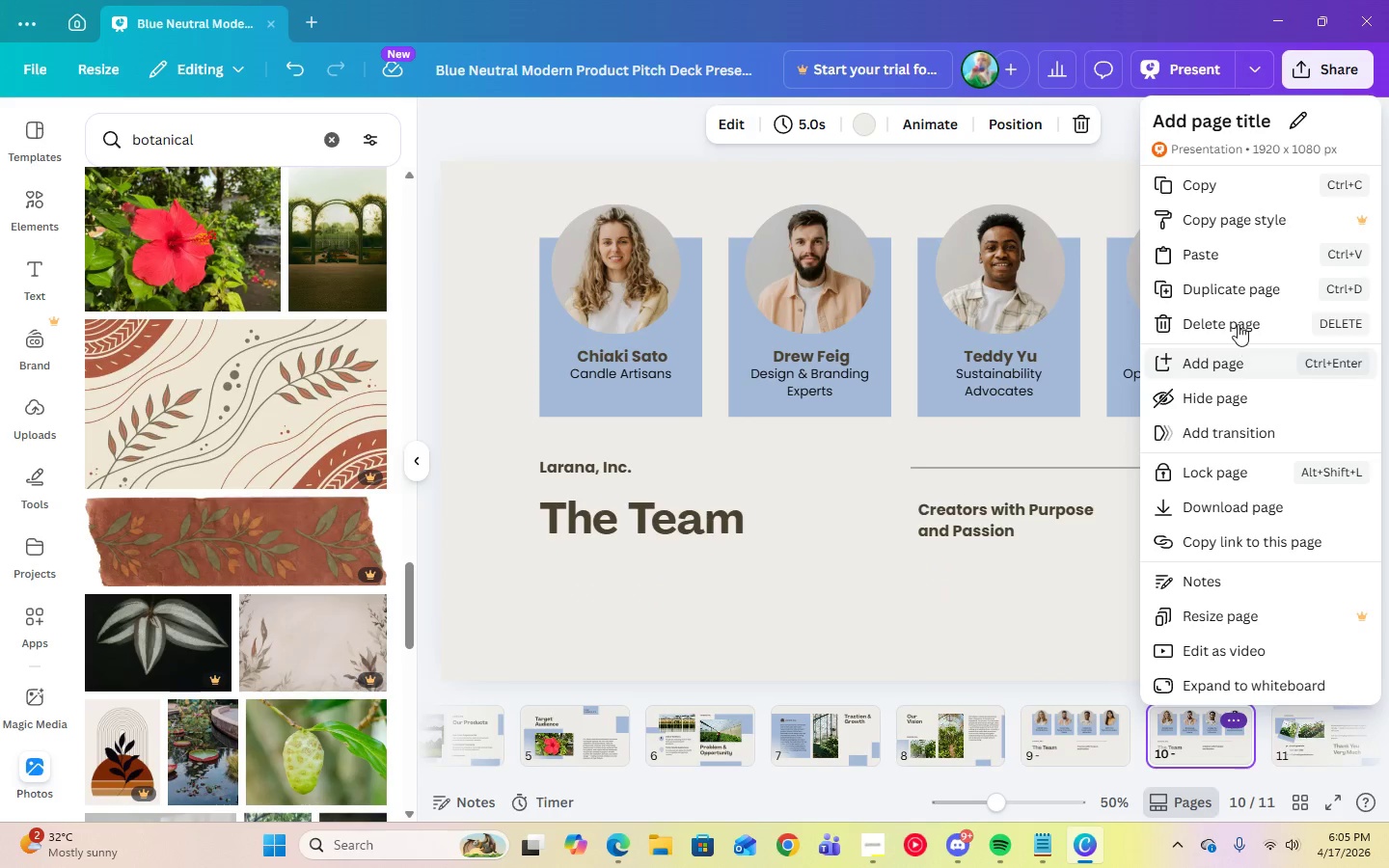 
left_click([1232, 287])
 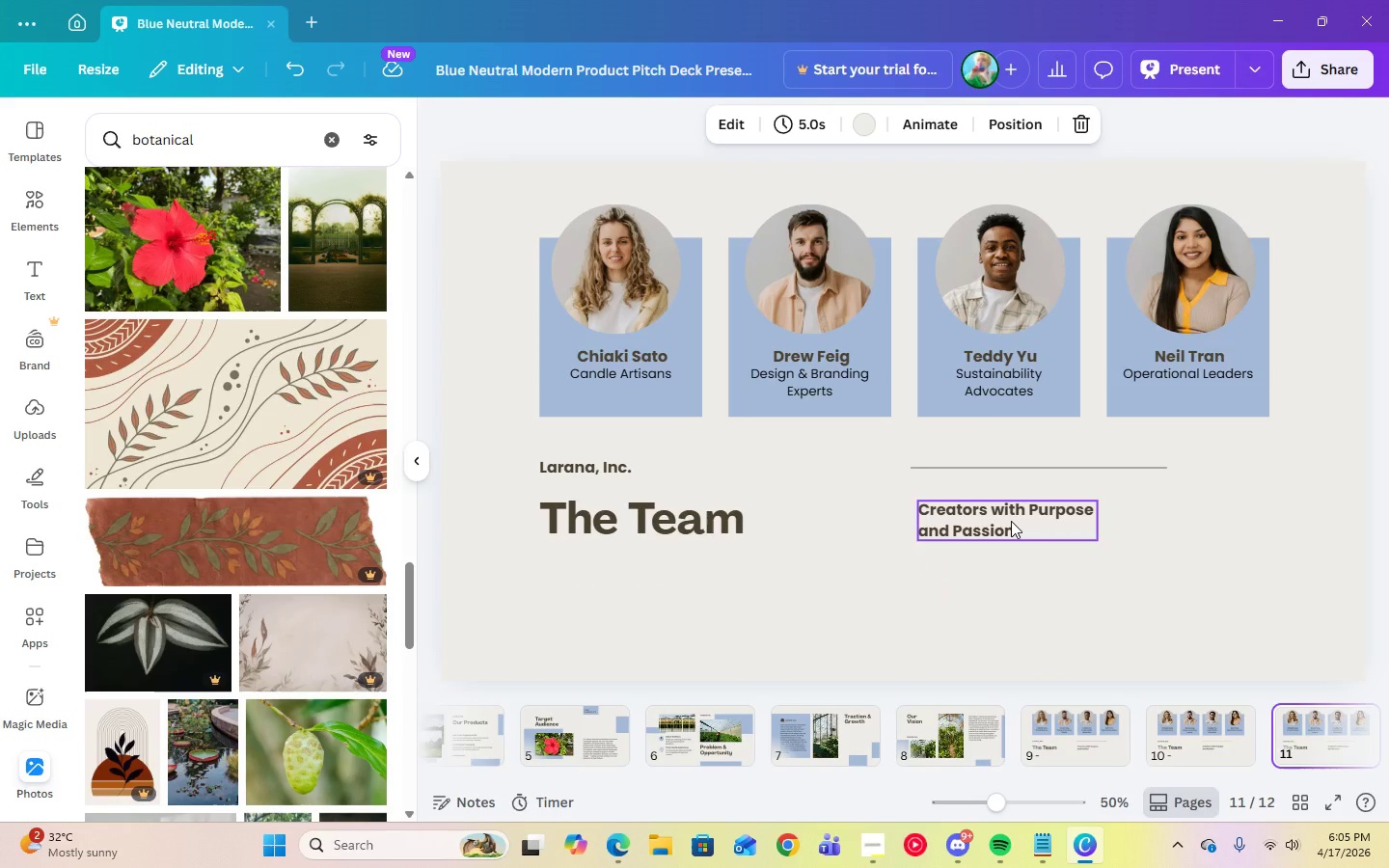 
left_click([1011, 521])
 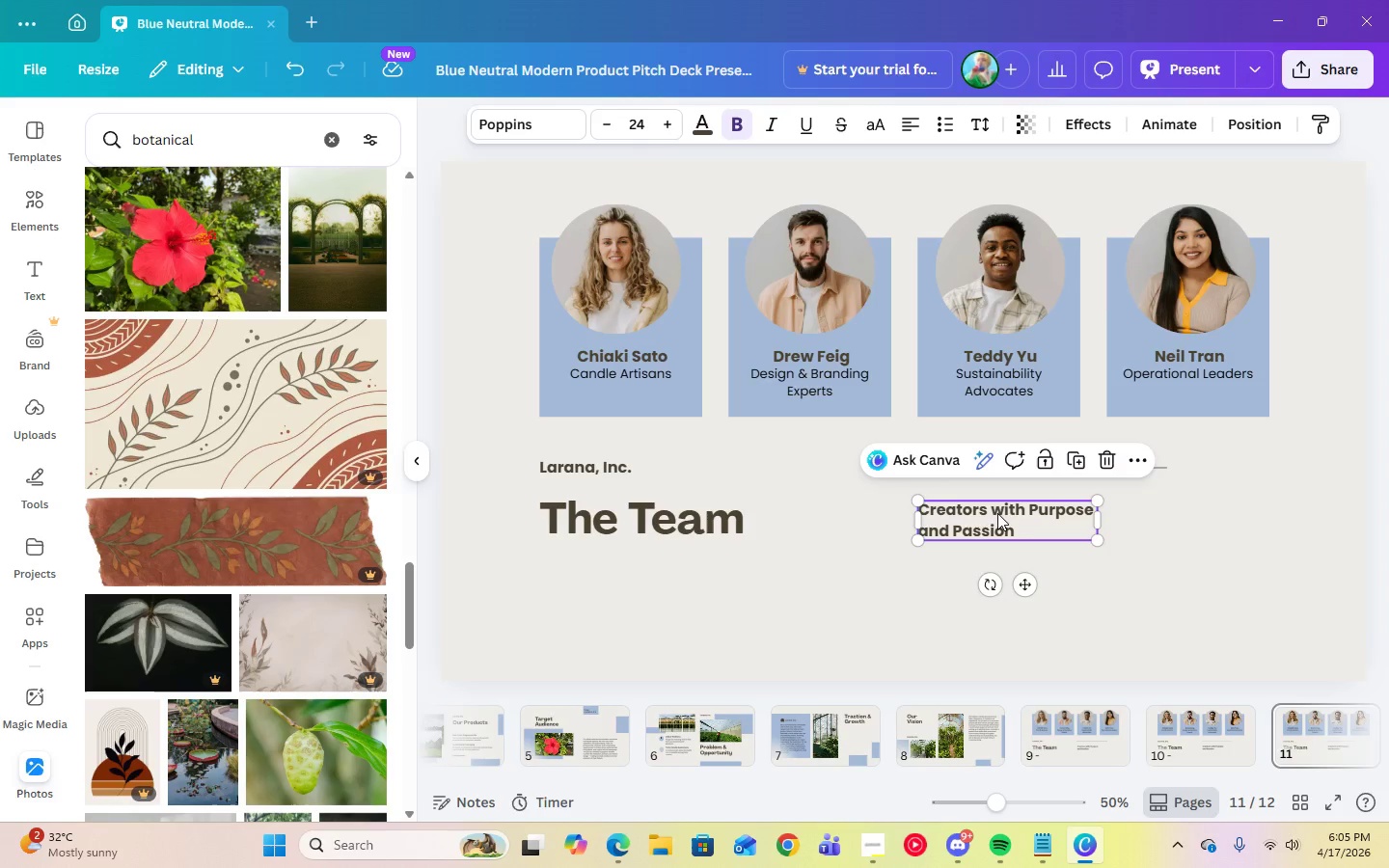 
key(Delete)
 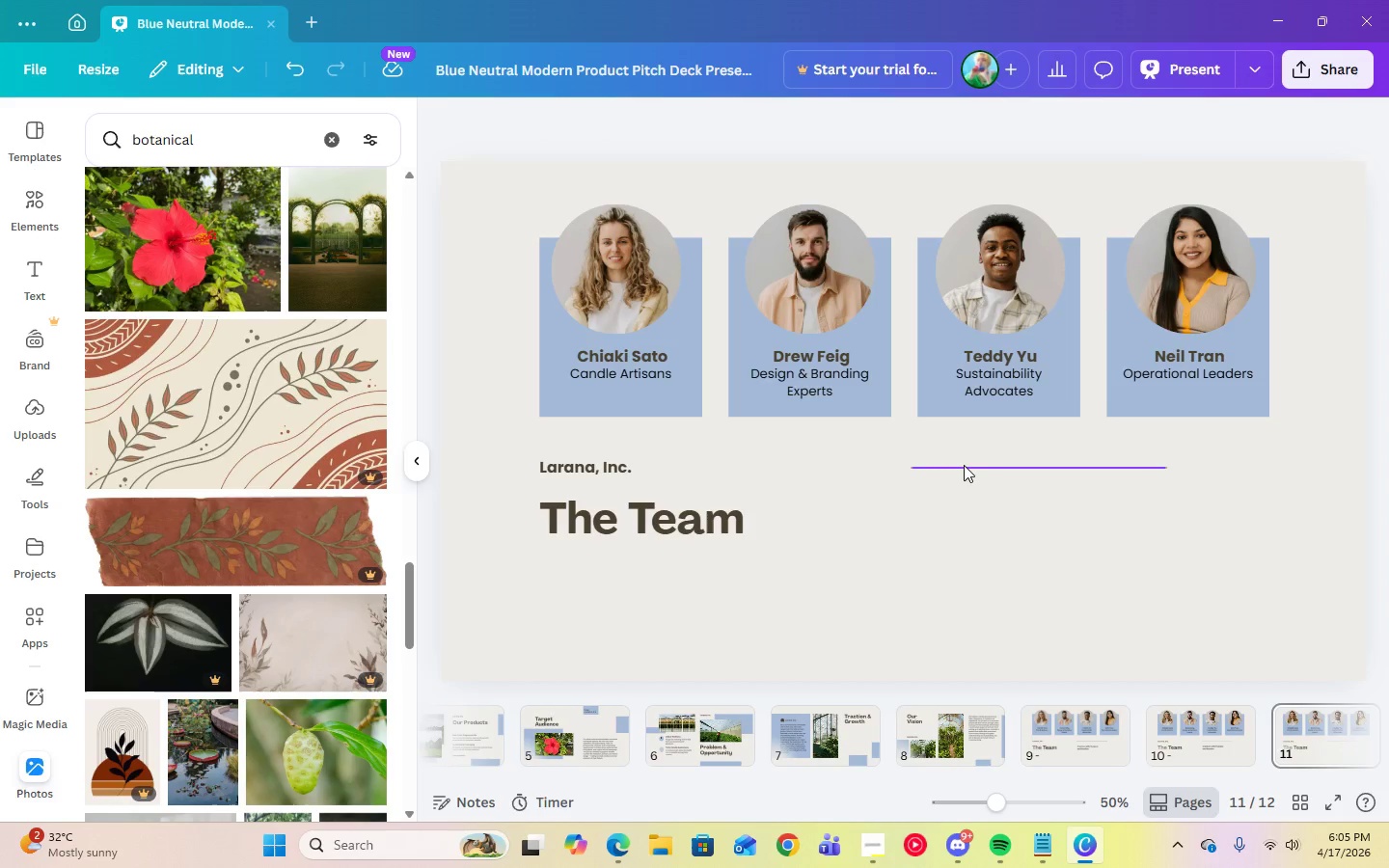 
left_click([964, 464])
 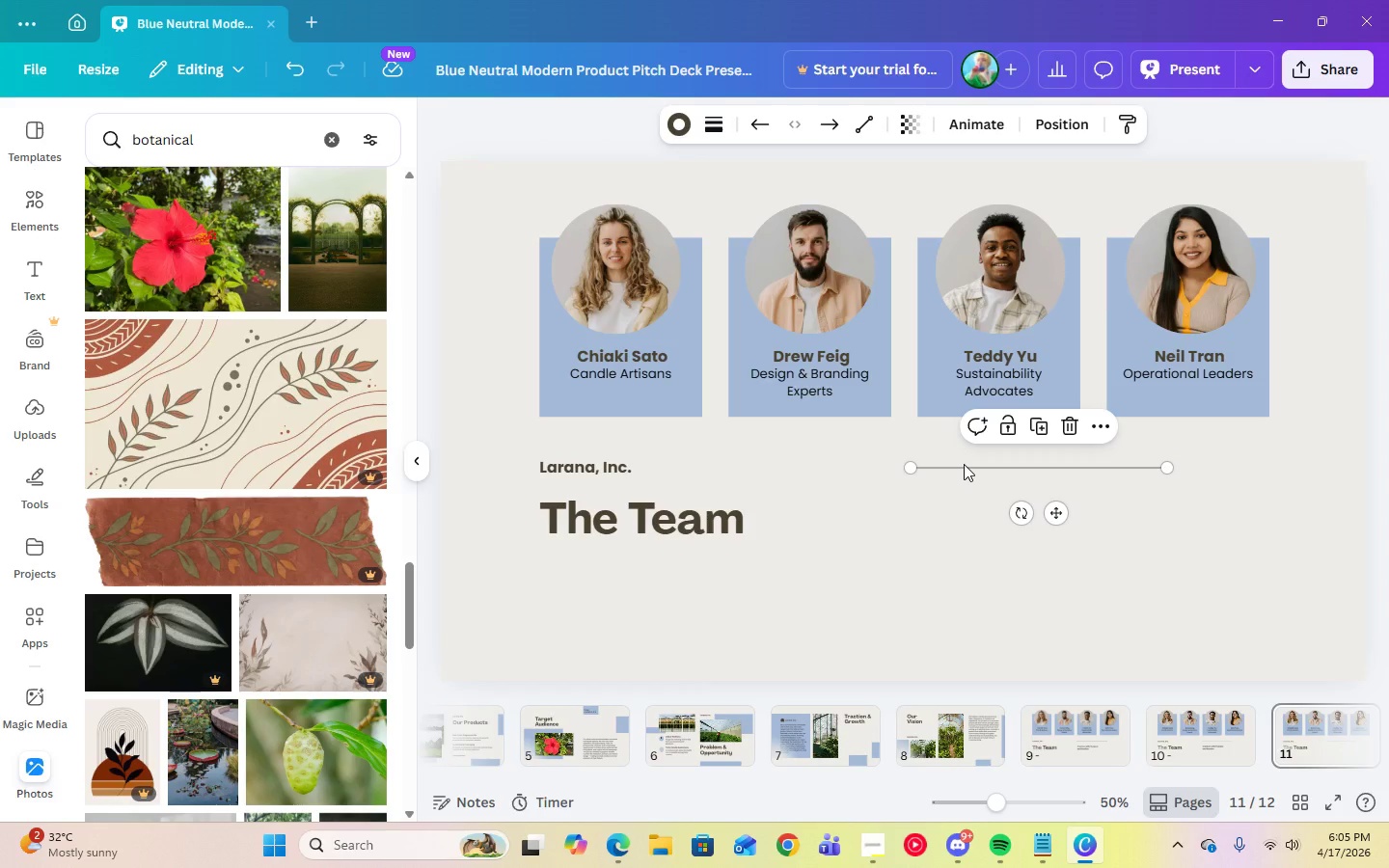 
key(Delete)
 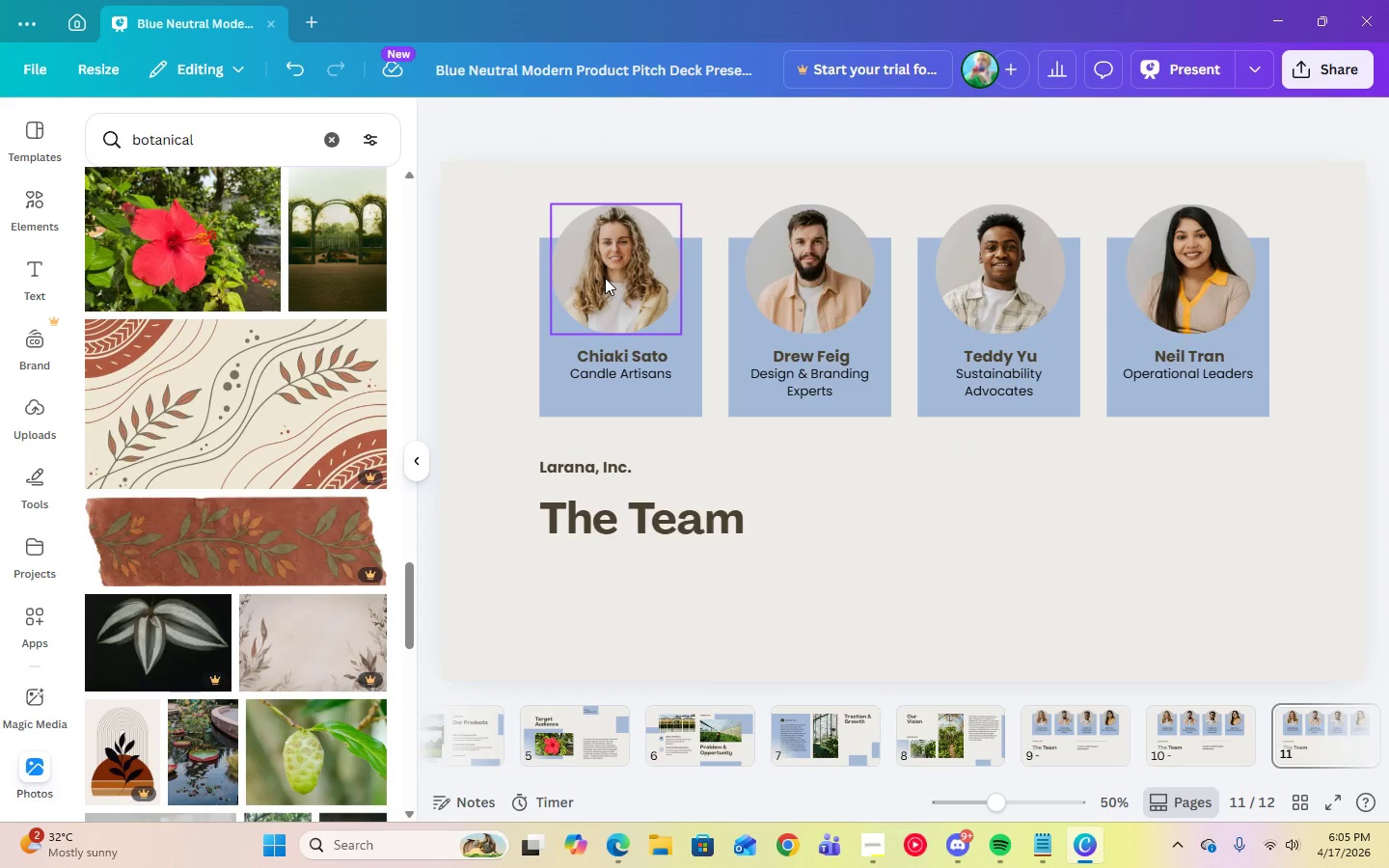 
left_click([605, 278])
 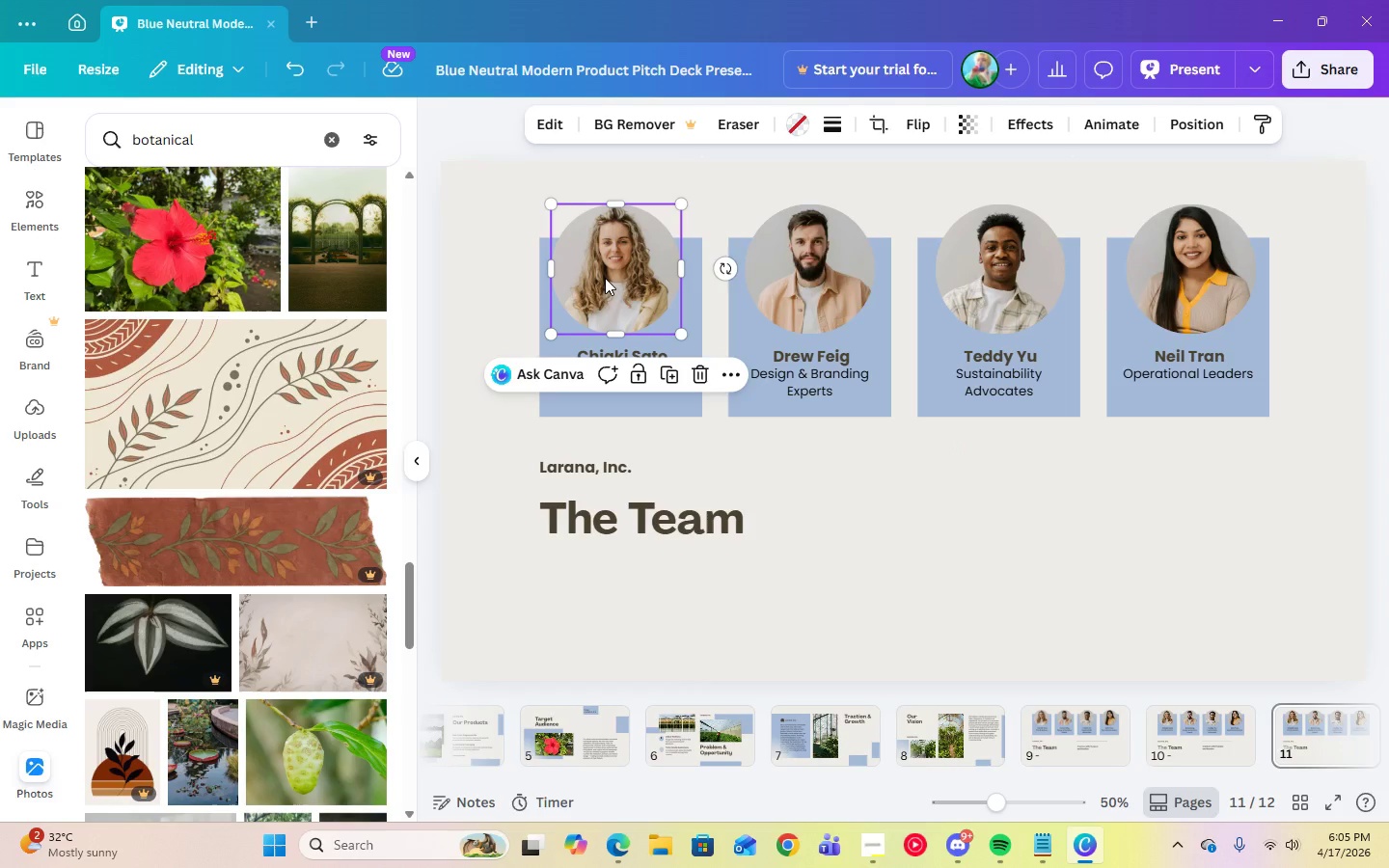 
hold_key(key=ShiftLeft, duration=2.72)
left_click([698, 324])
 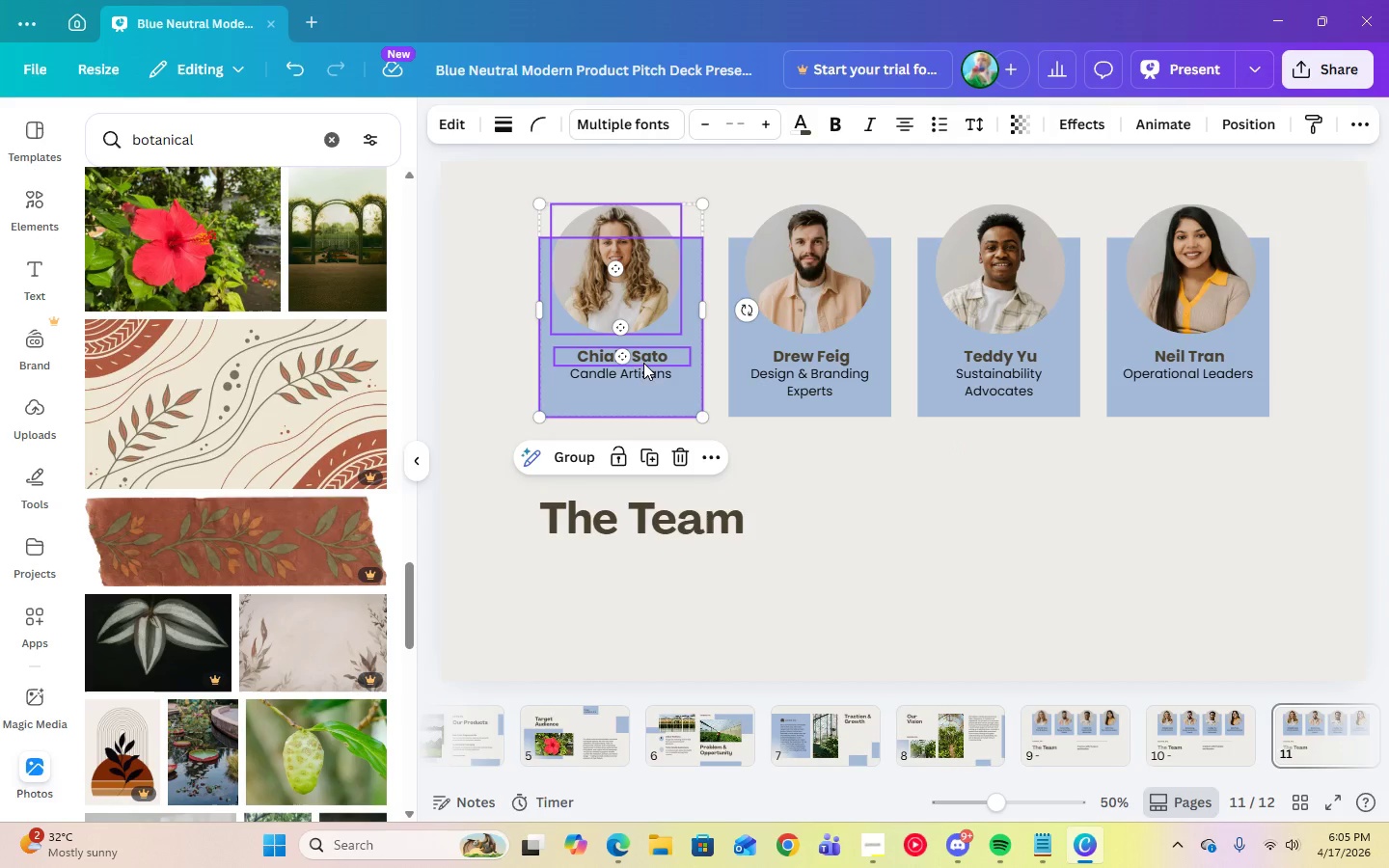 
double_click([645, 373])
 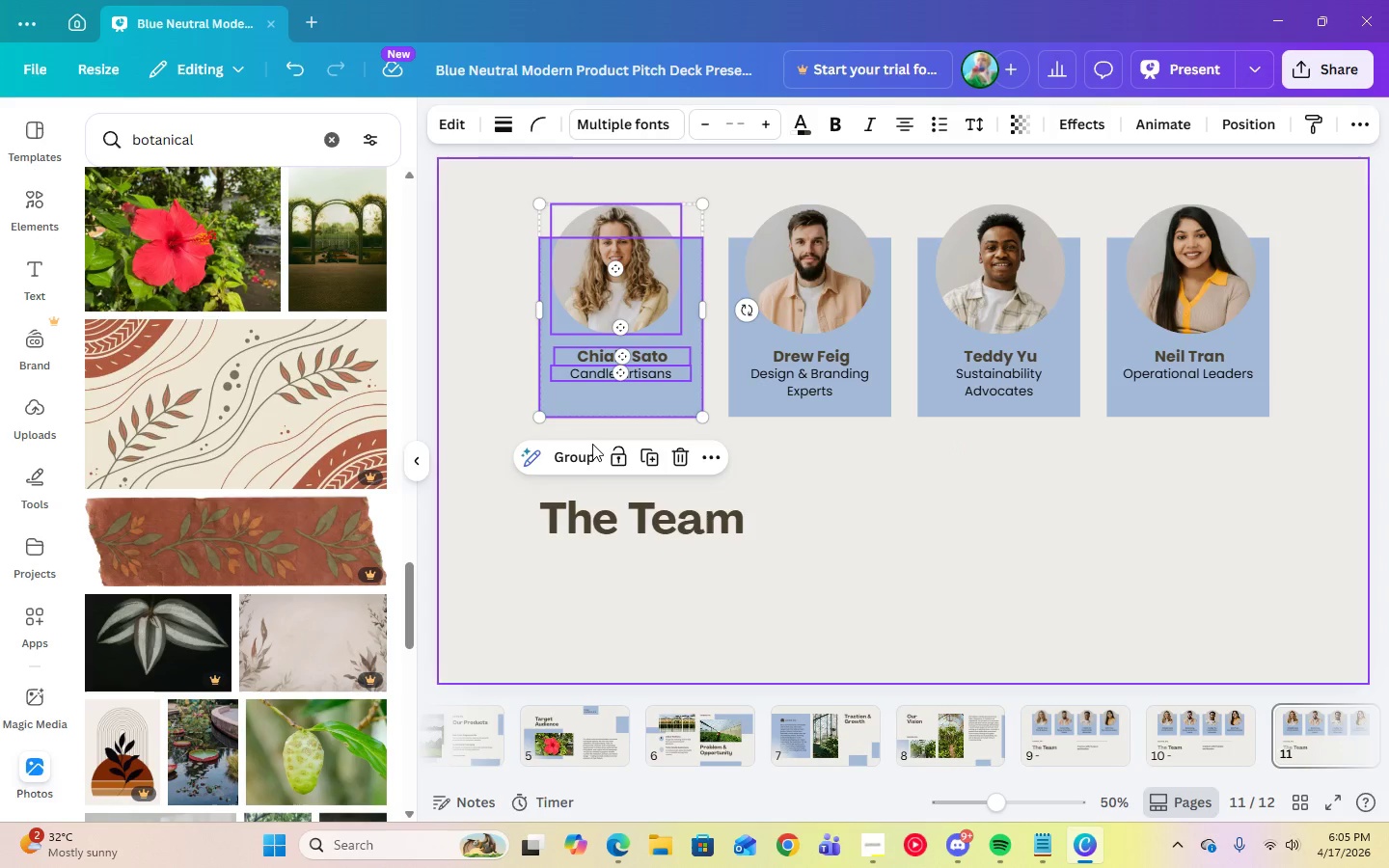 
left_click([572, 465])
 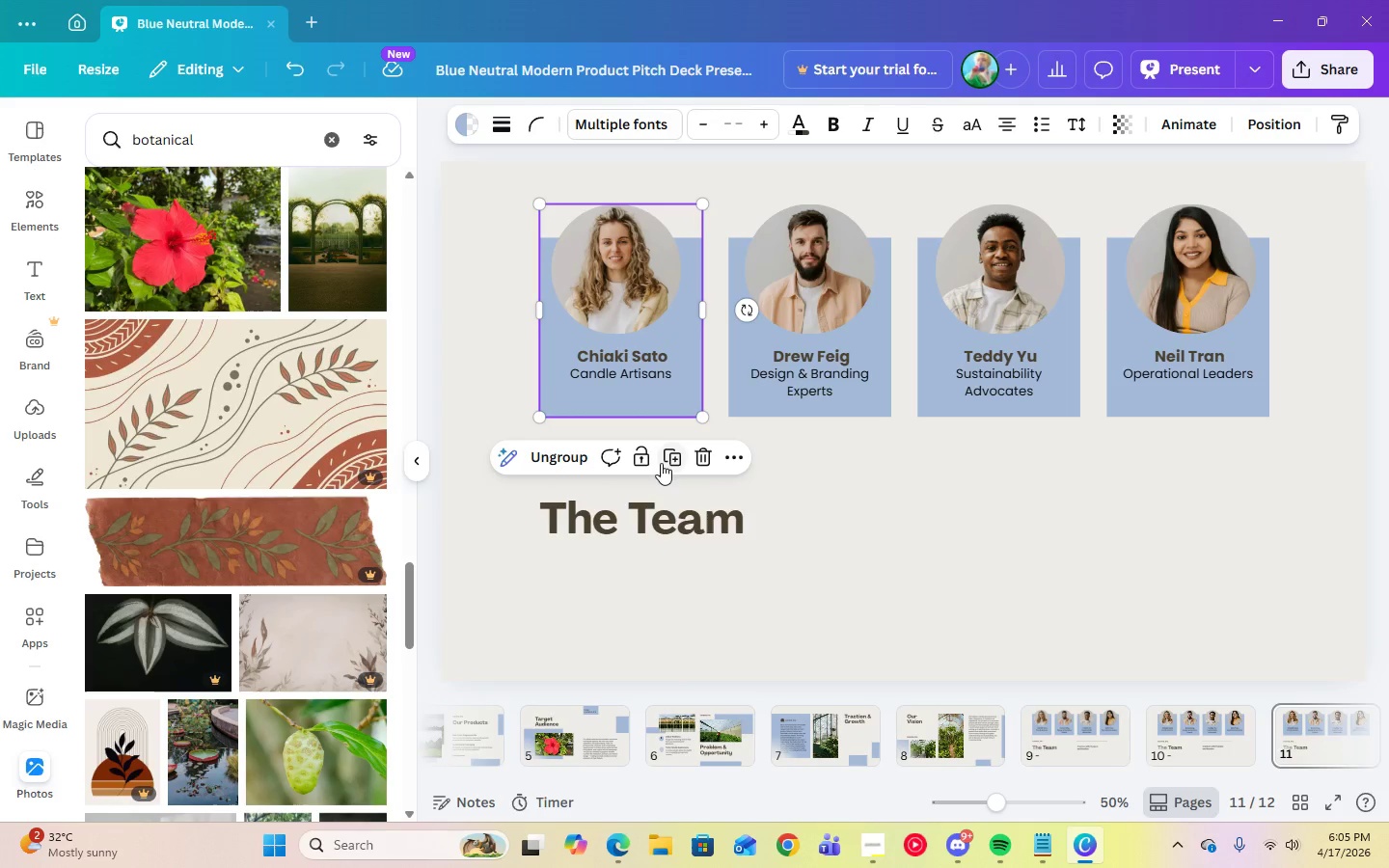 
left_click([667, 458])
 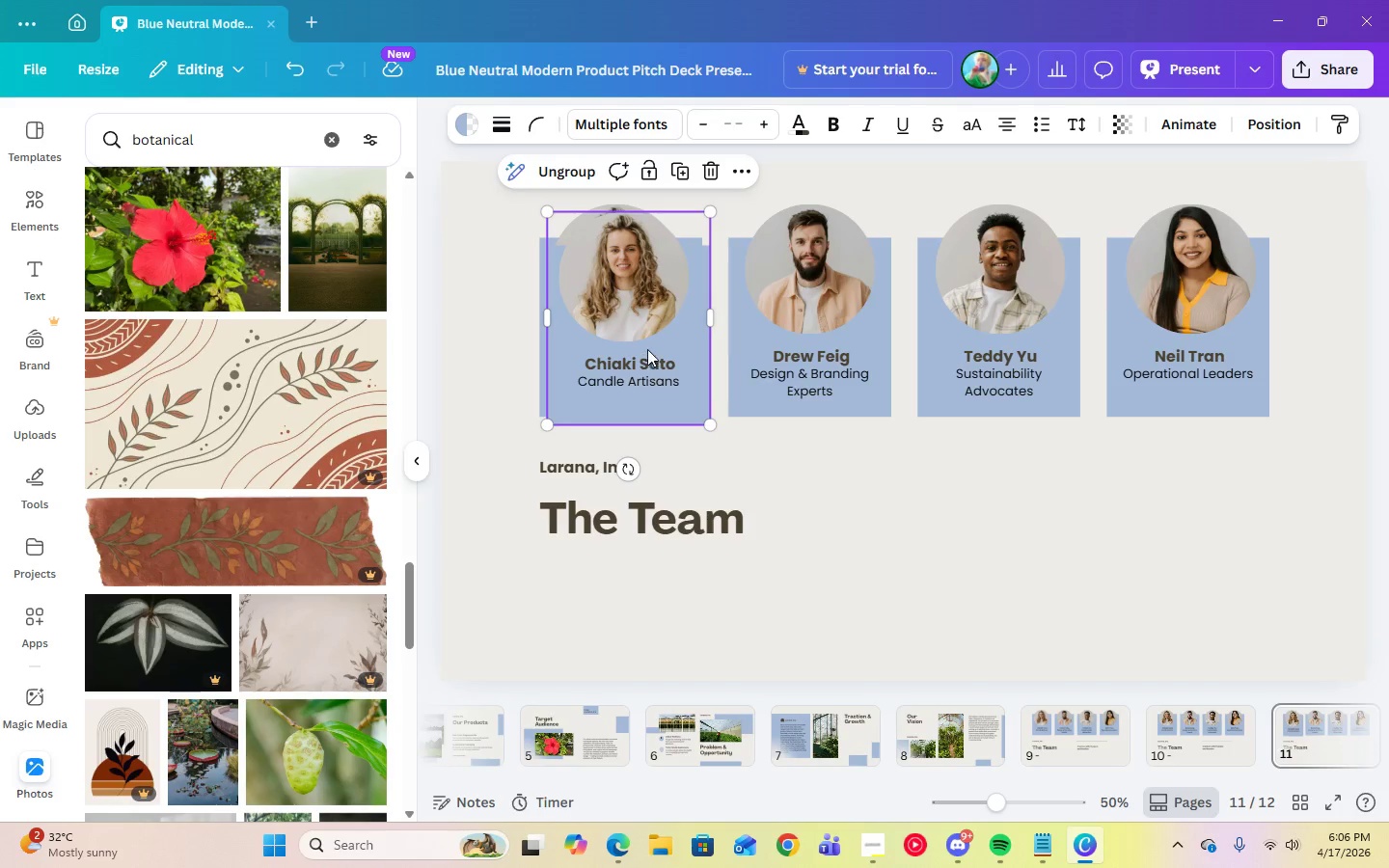 
left_click_drag(start_coordinate=[647, 340], to_coordinate=[926, 578])
 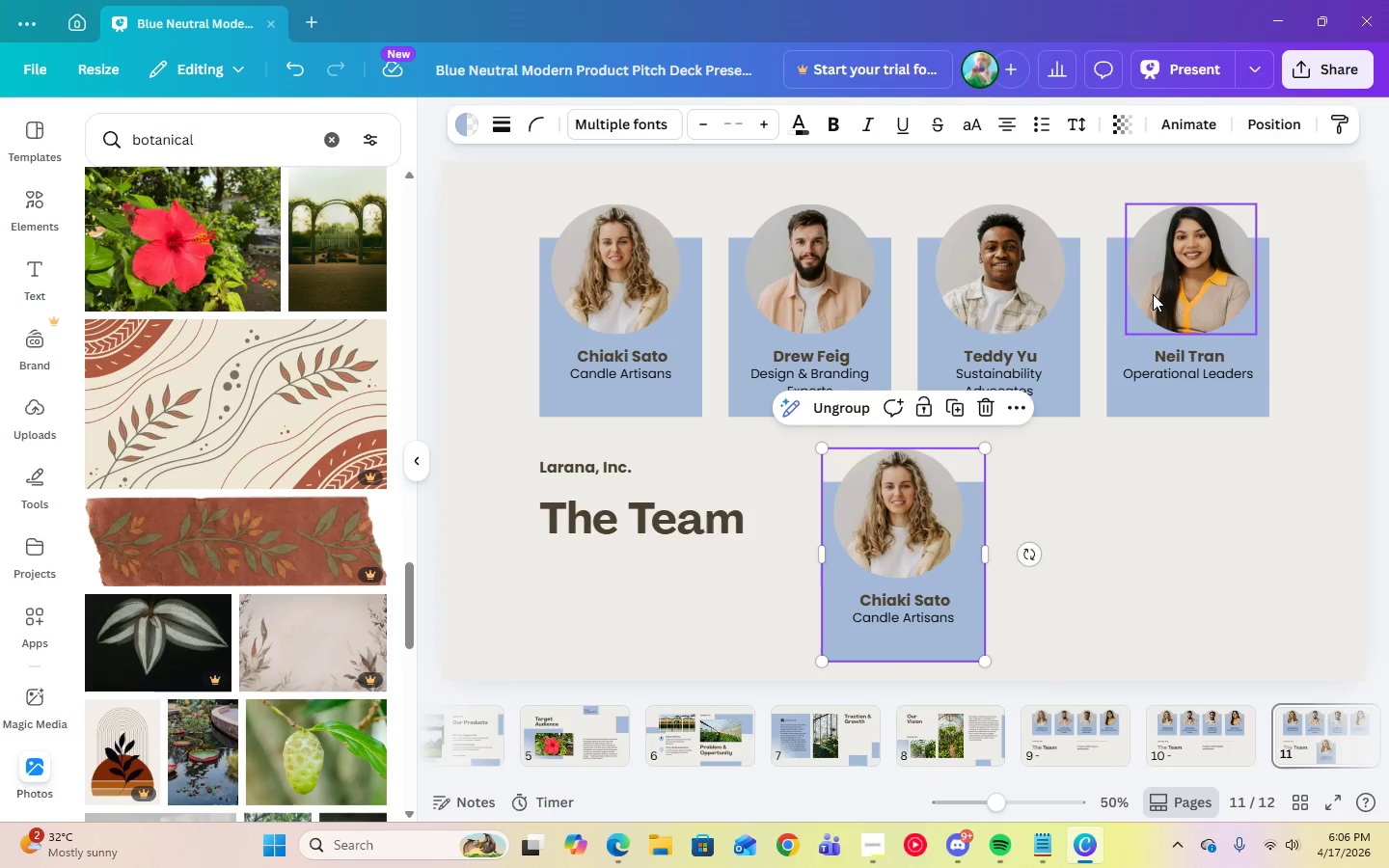 
left_click([1164, 286])
 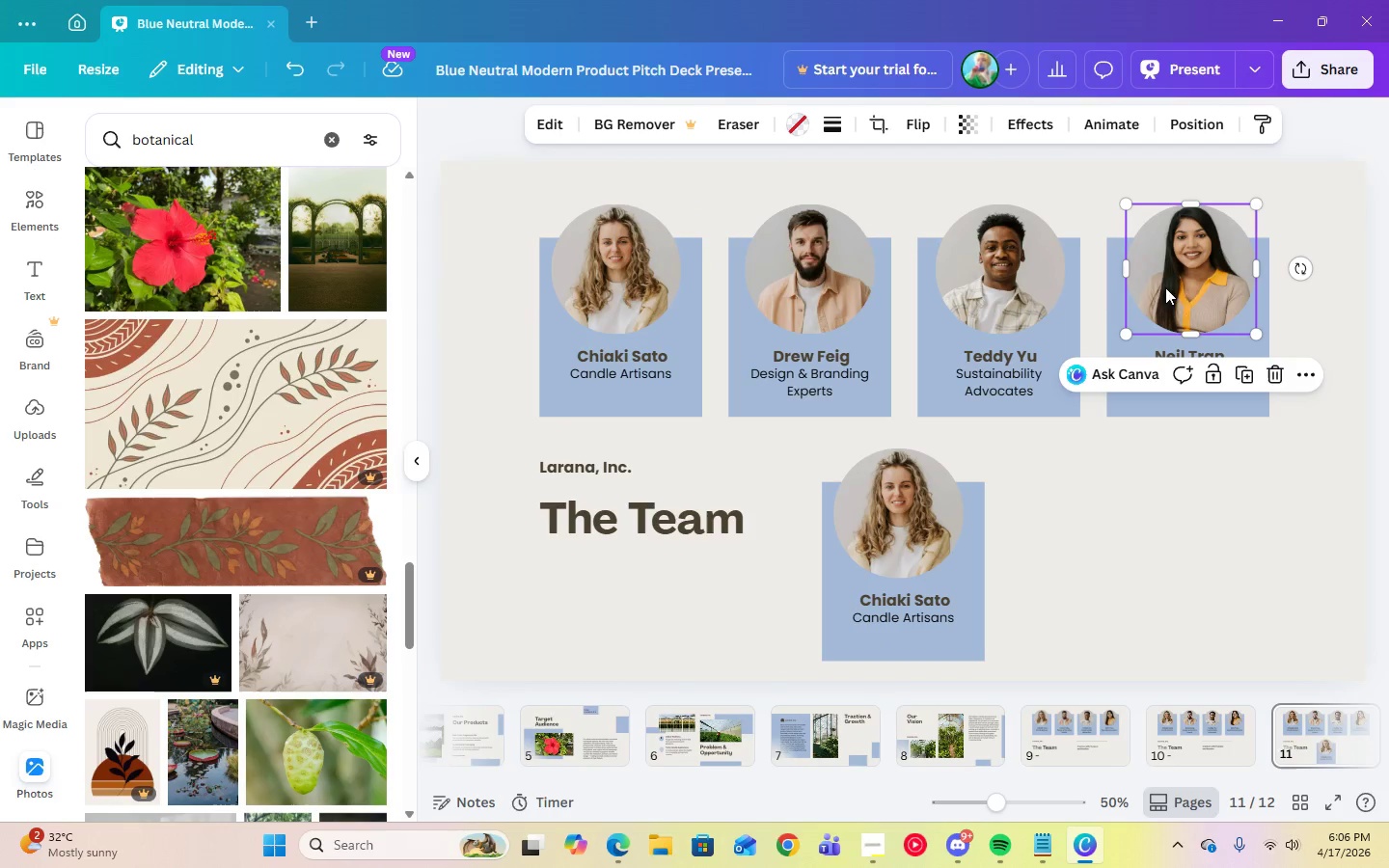 
hold_key(key=ShiftLeft, duration=2.09)
left_click([1182, 355])
 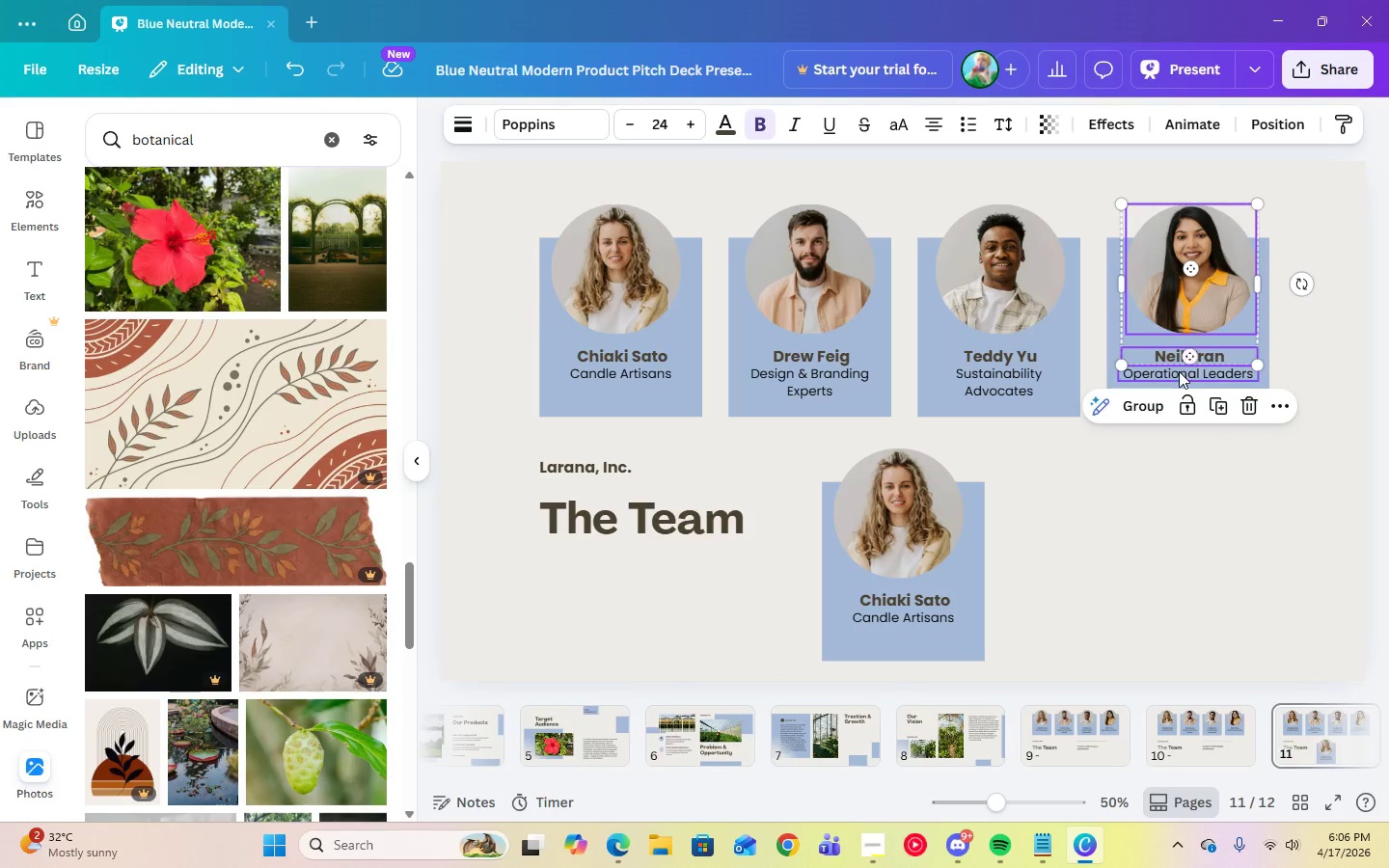 
left_click([1179, 371])
 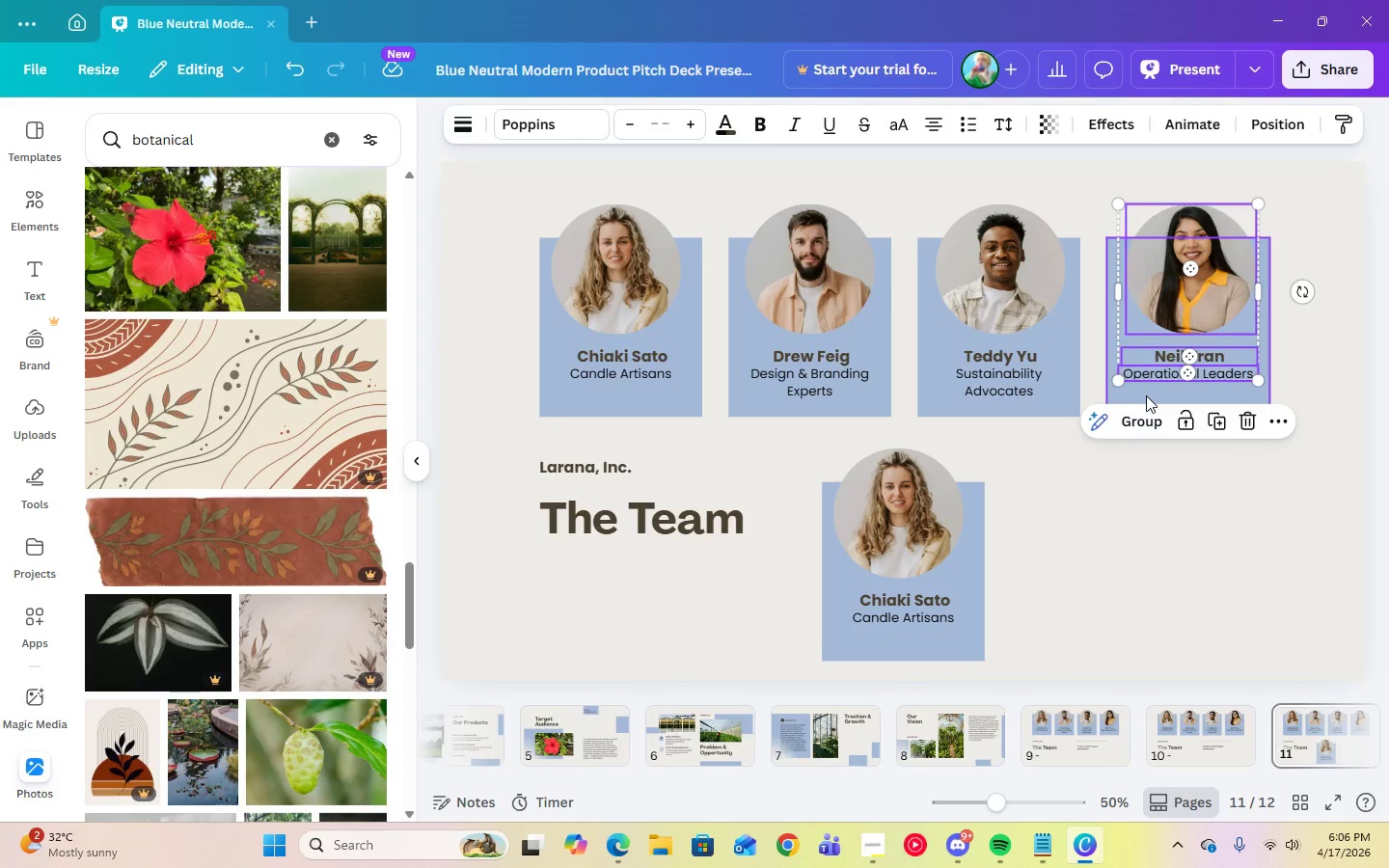 
left_click([1146, 395])
 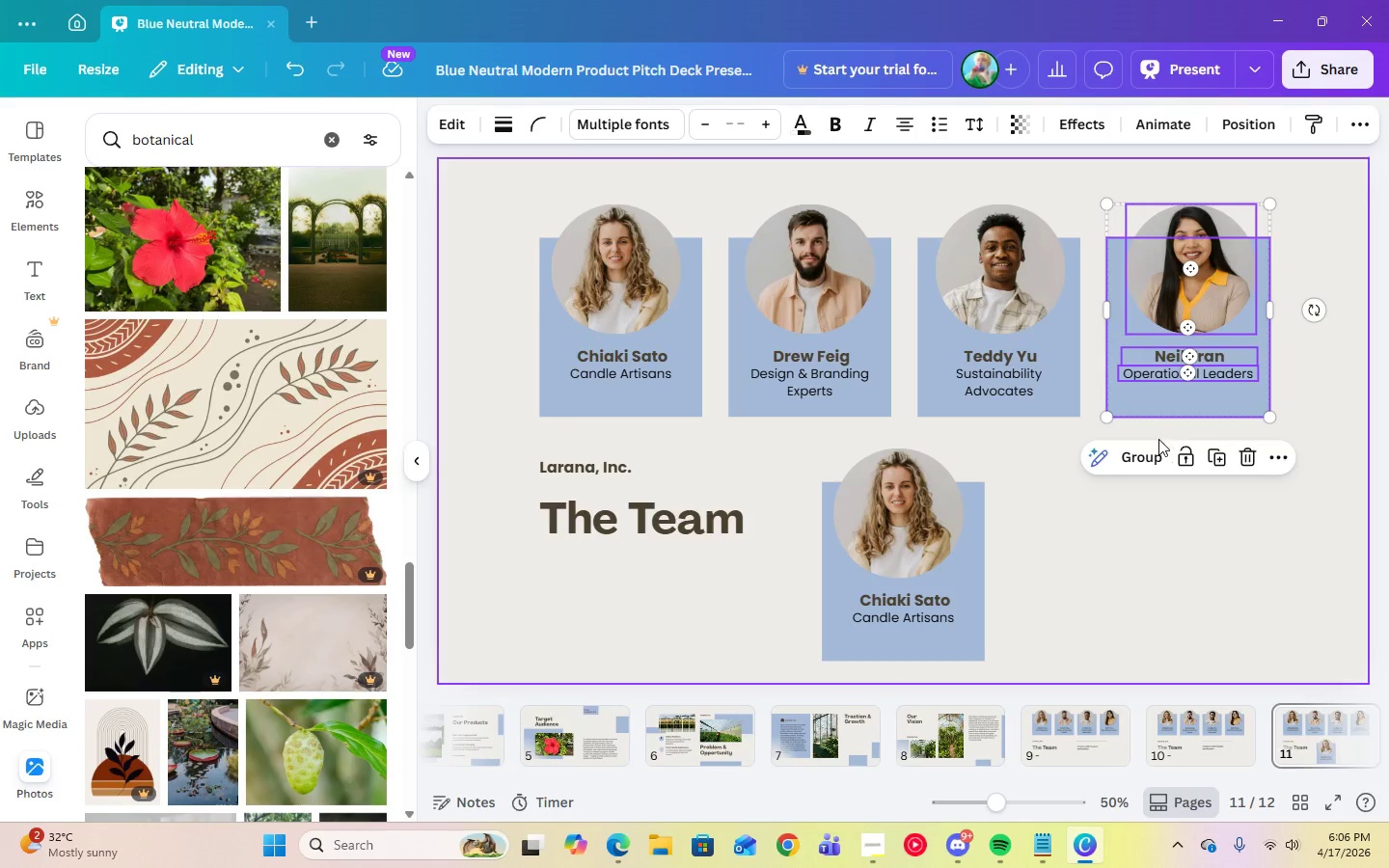 
left_click([1153, 459])
 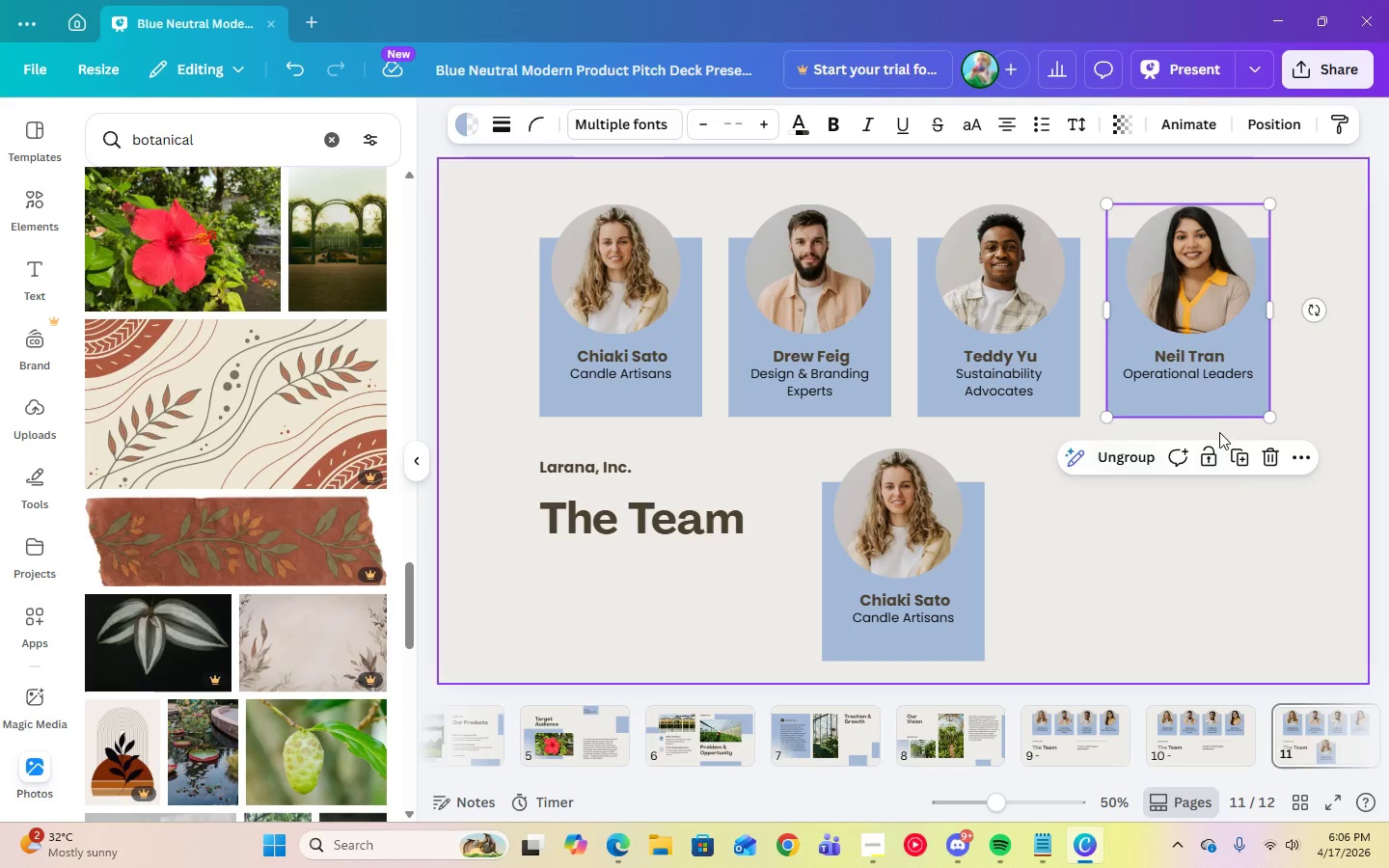 
left_click([1239, 456])
 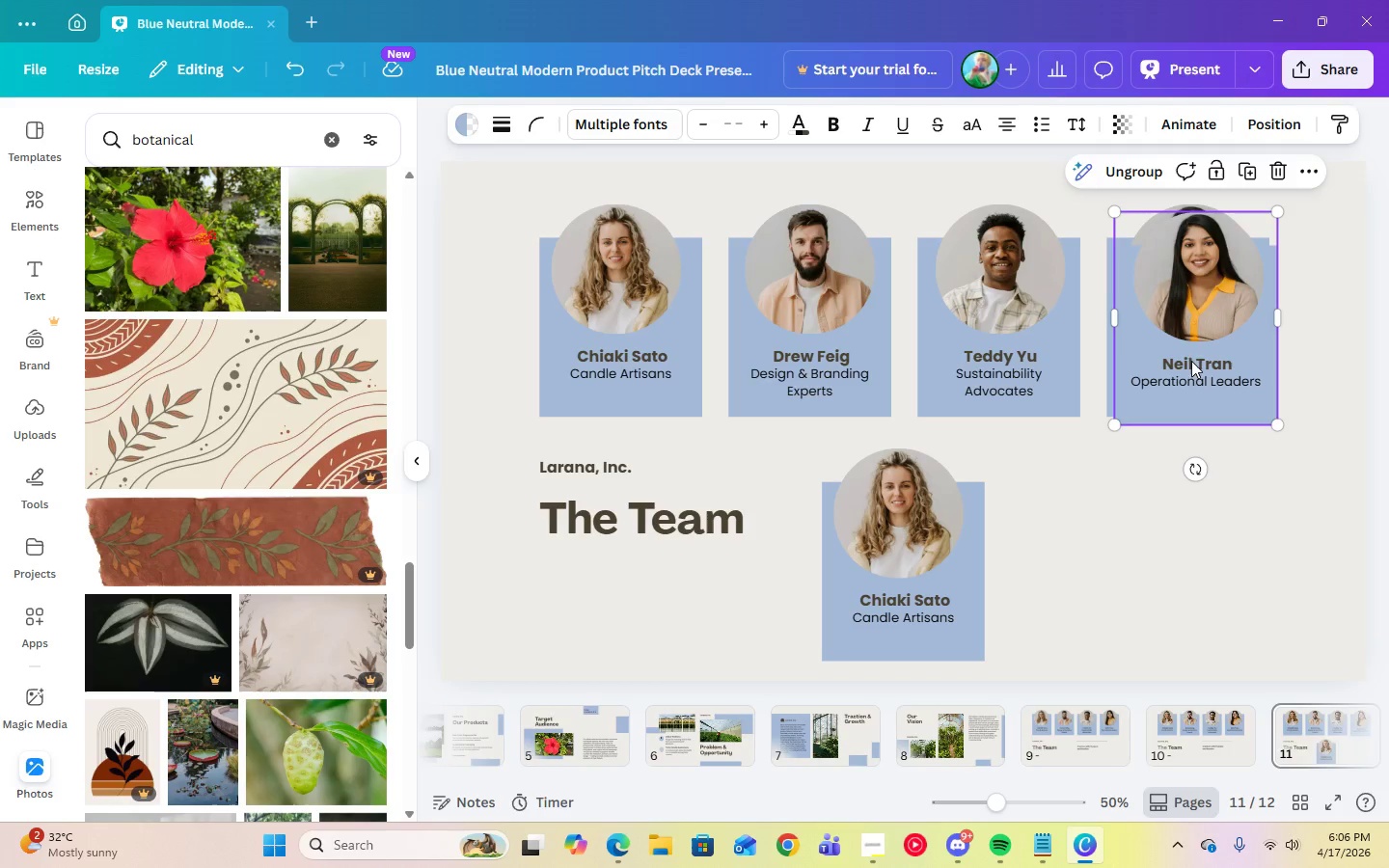 
left_click_drag(start_coordinate=[1188, 351], to_coordinate=[1103, 590])
 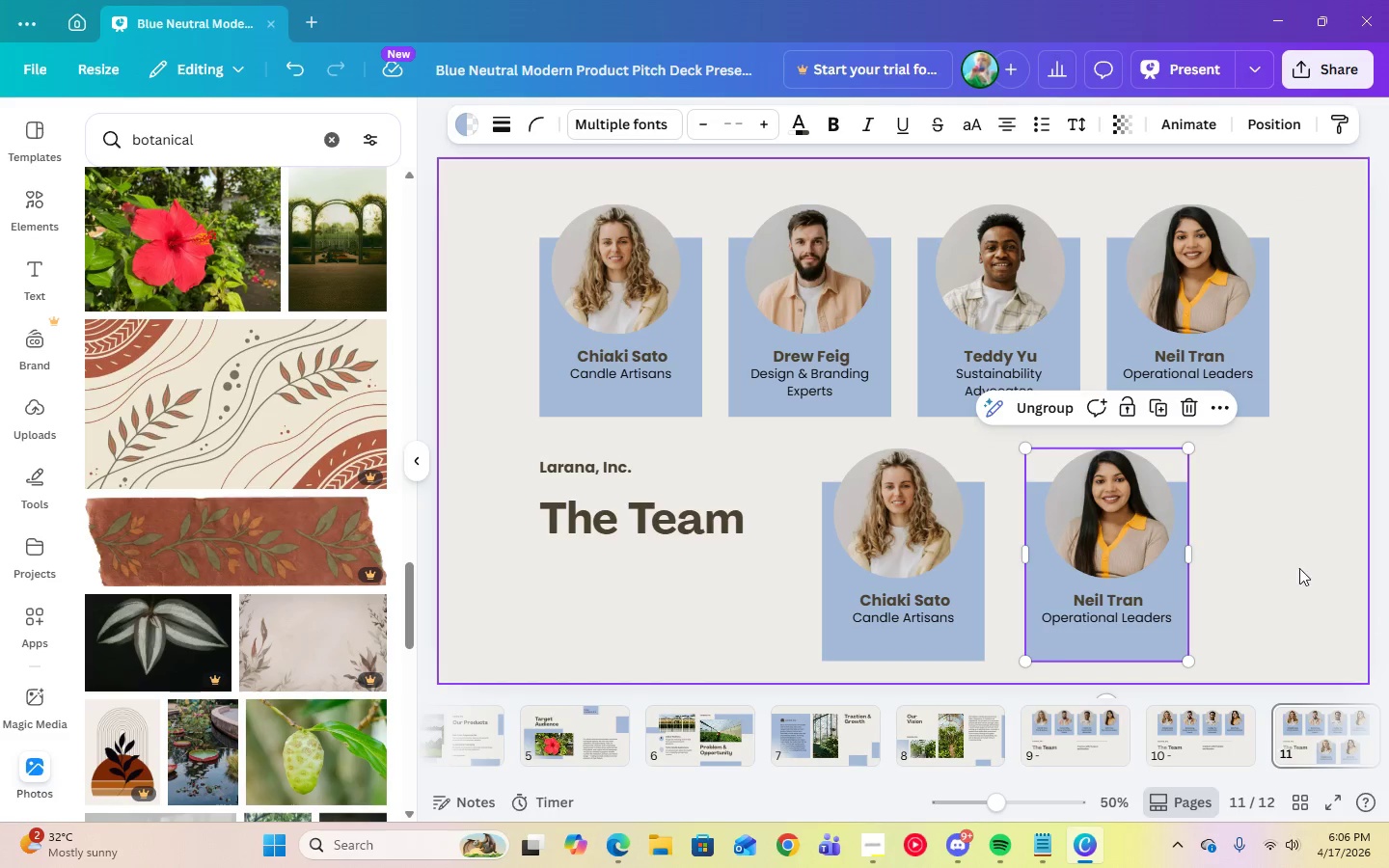 
left_click([1303, 566])
 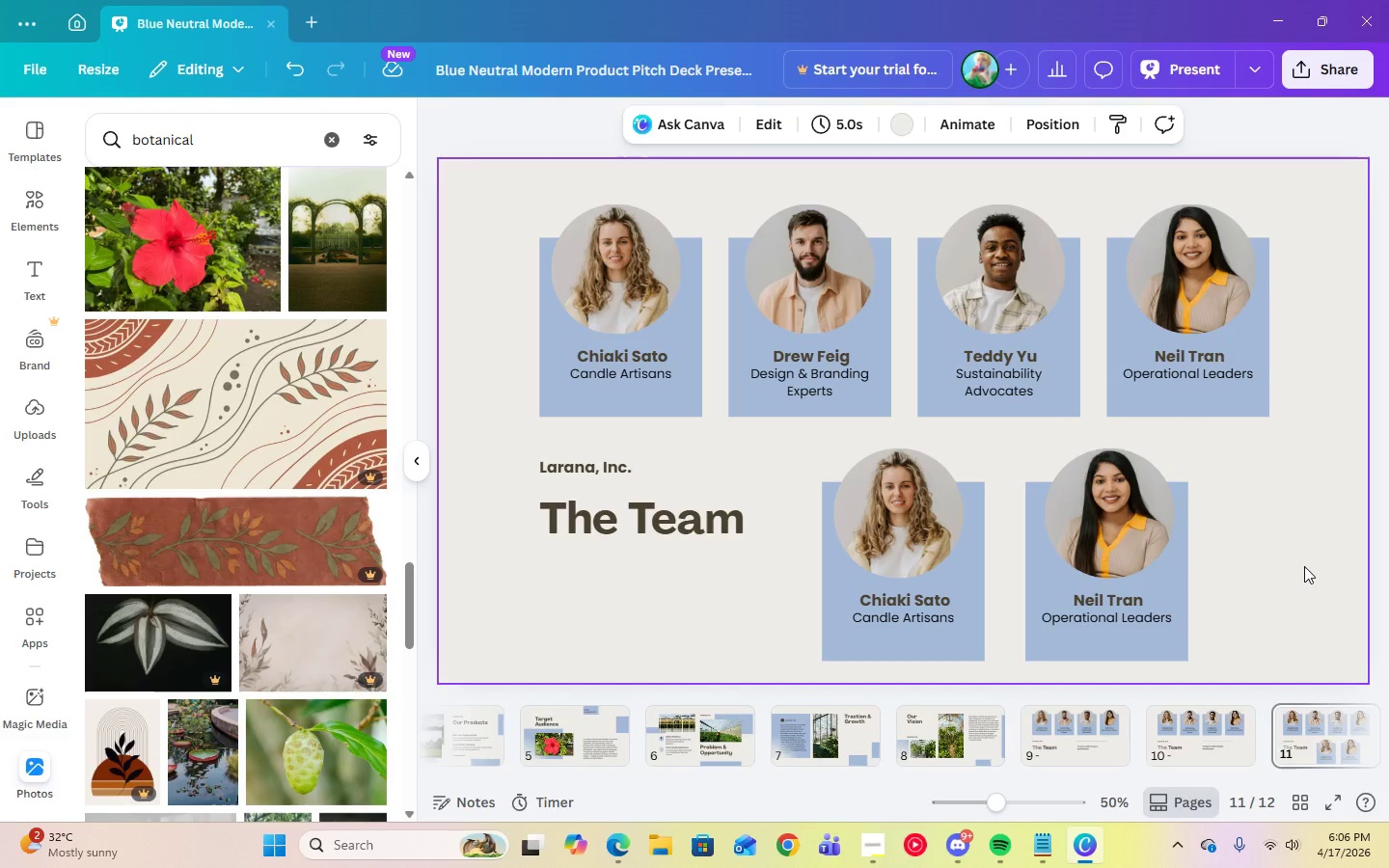 
wait(10.31)
 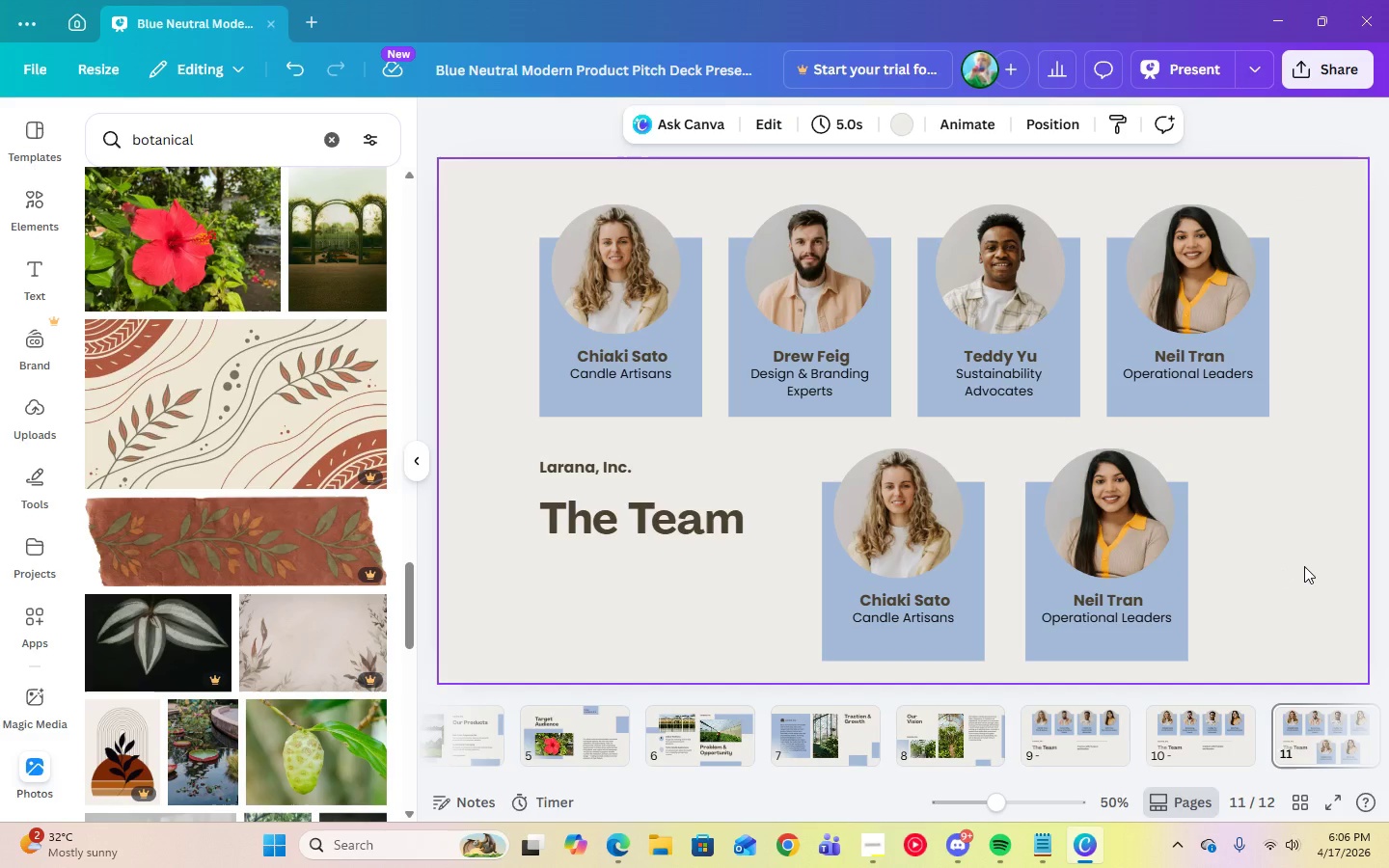 
left_click([1188, 726])
 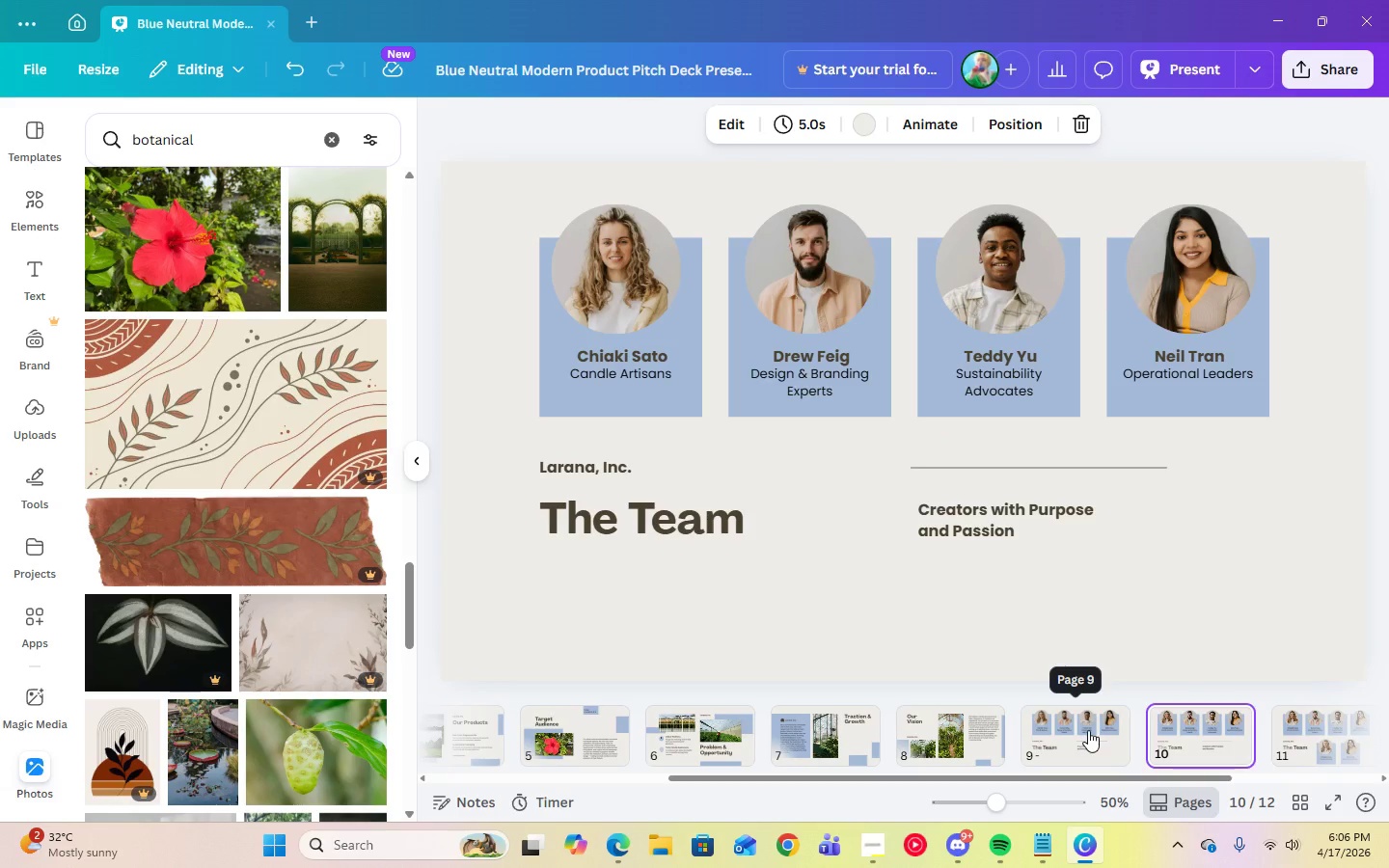 
left_click([1311, 750])
 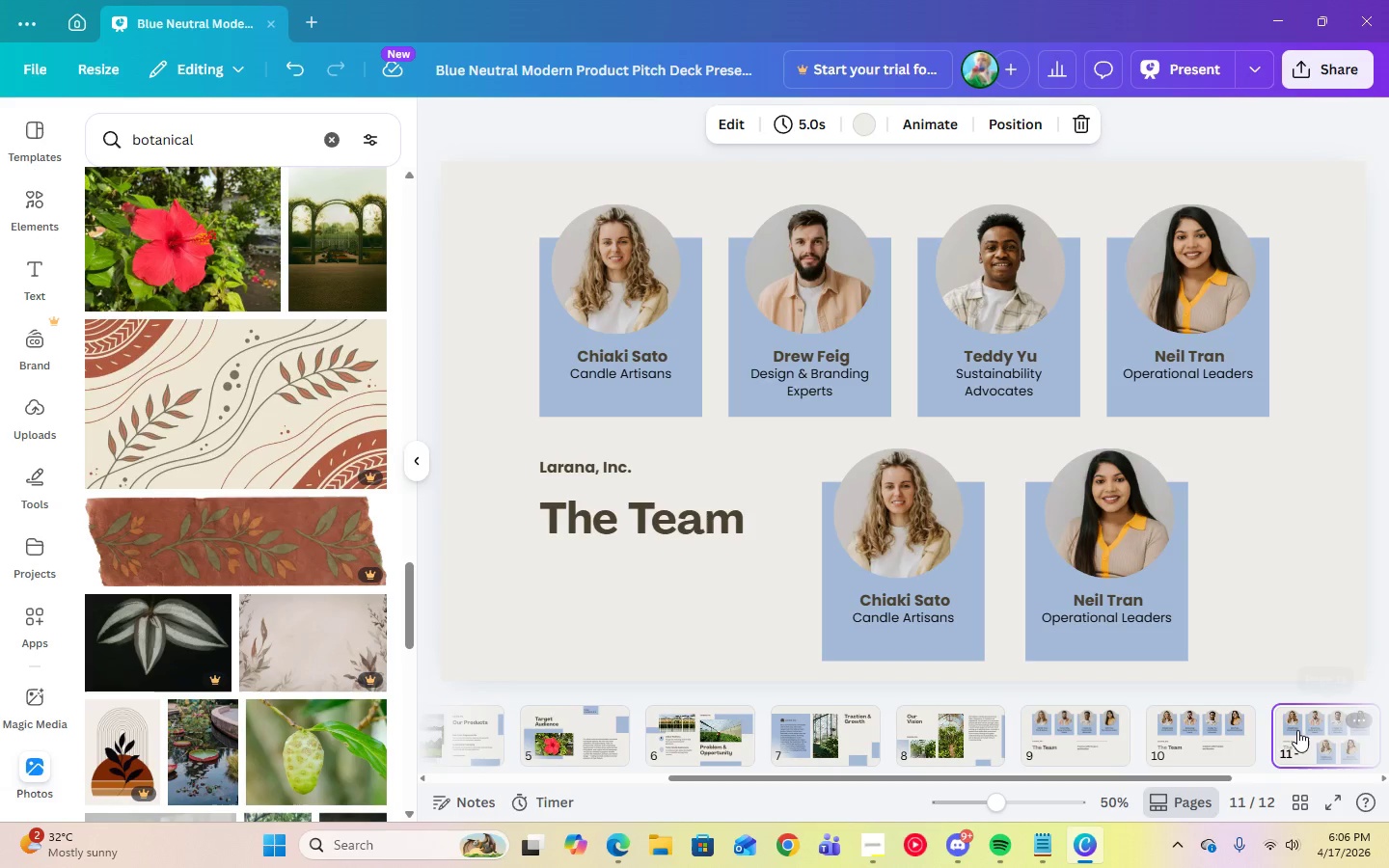 
left_click([1086, 738])
 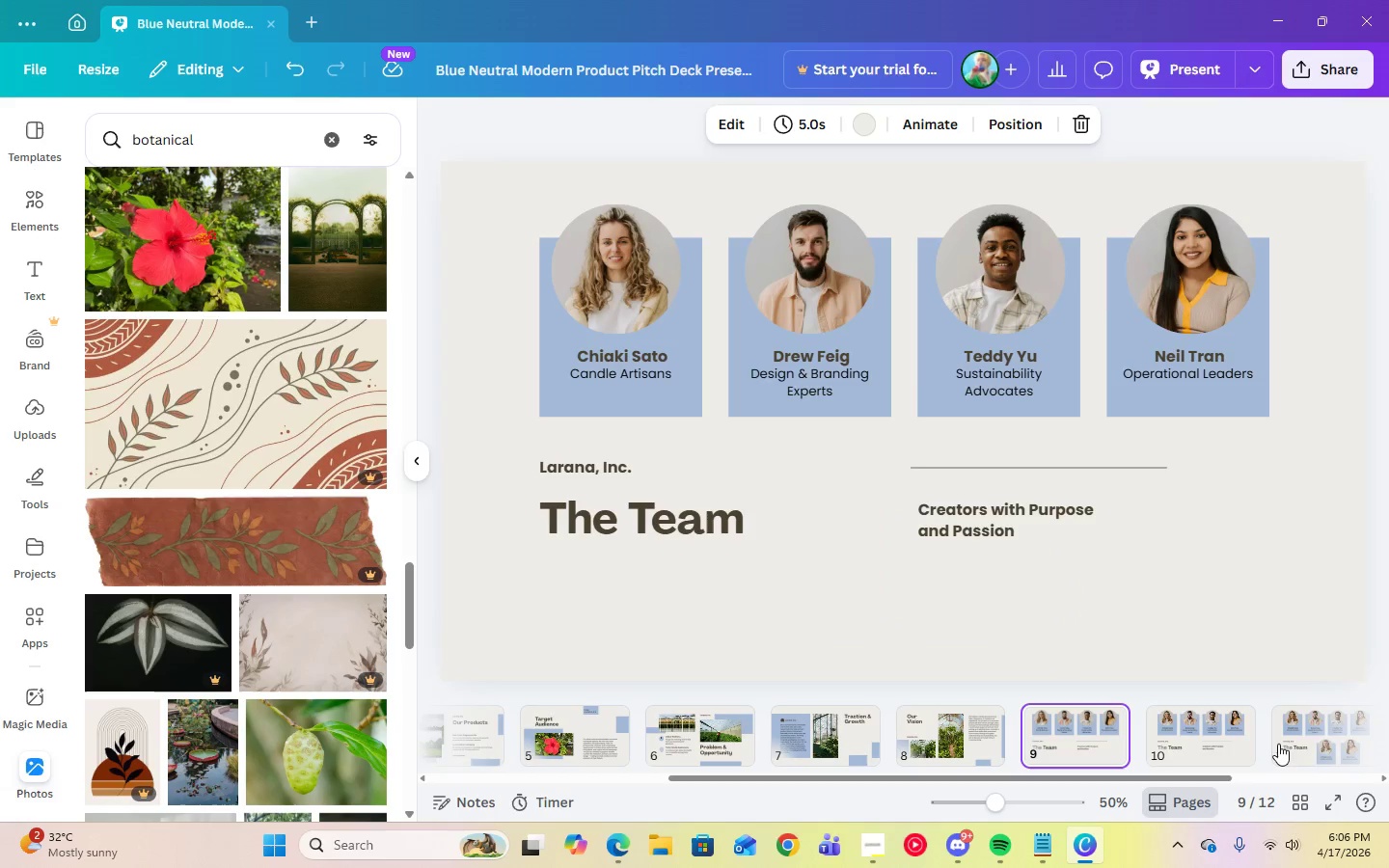 
left_click([1316, 737])
 